 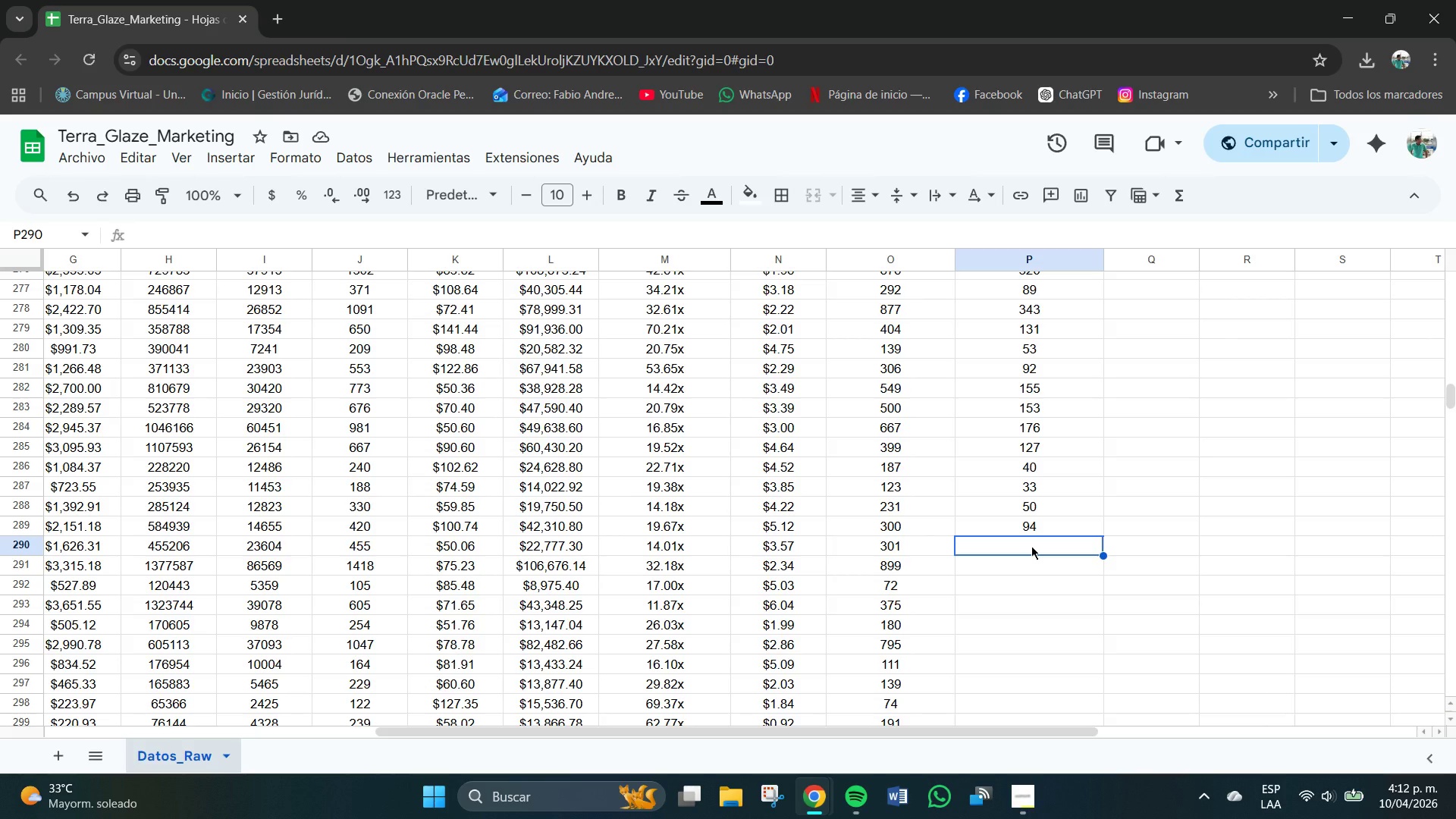 
scroll: coordinate [1033, 550], scroll_direction: down, amount: 2.0
 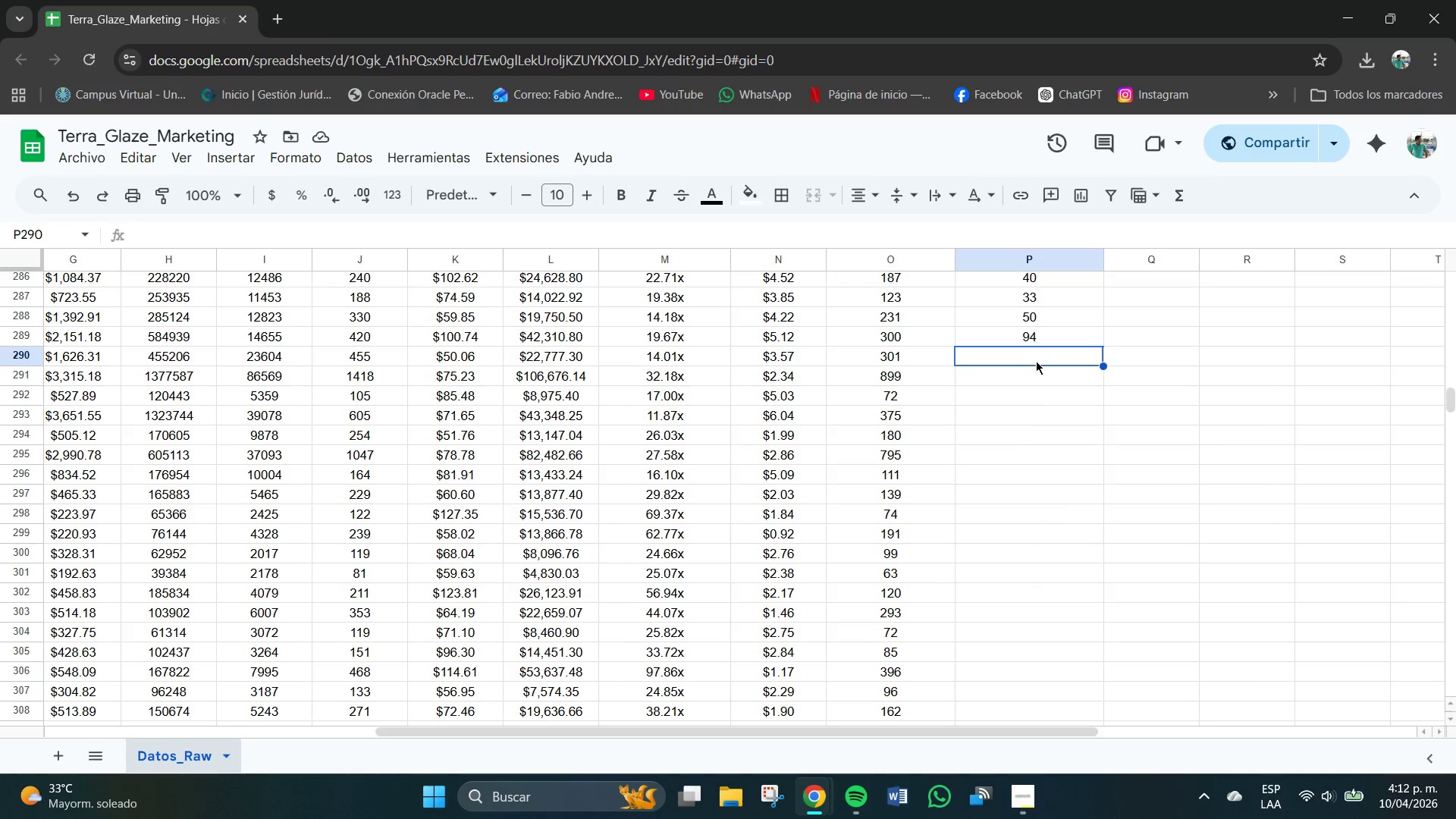 
left_click([1034, 355])
 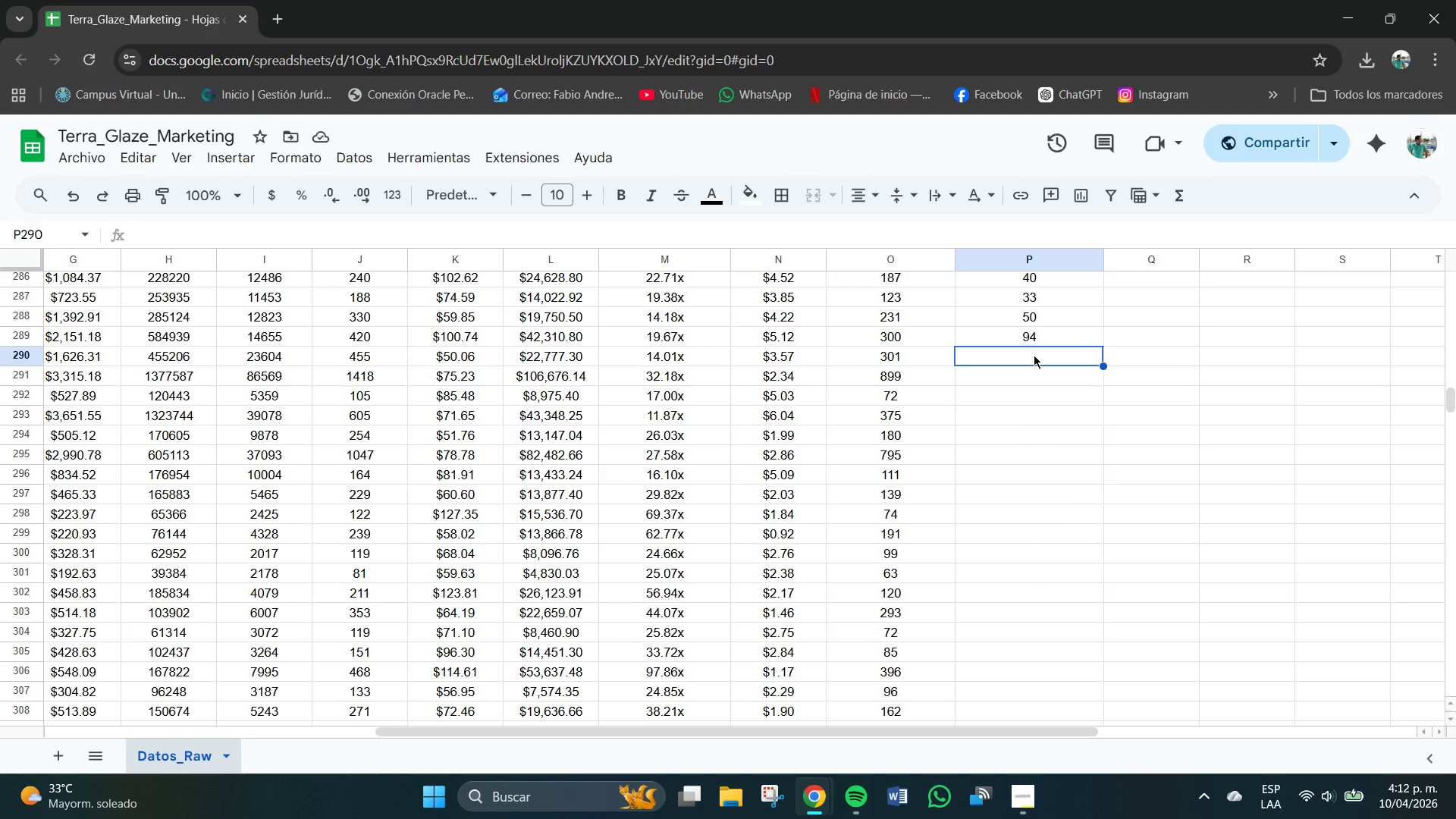 
key(Numpad8)
 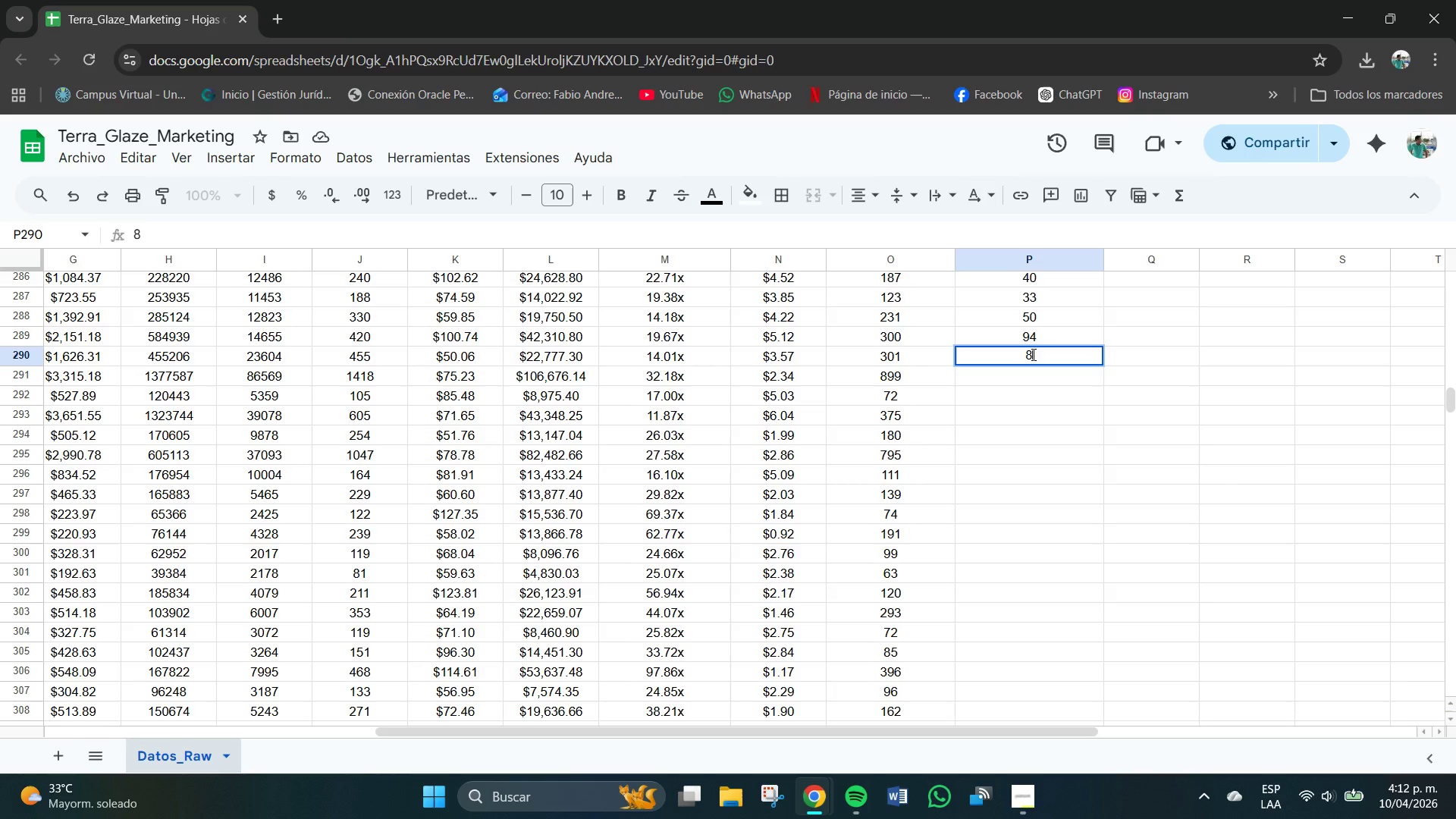 
key(Numpad1)
 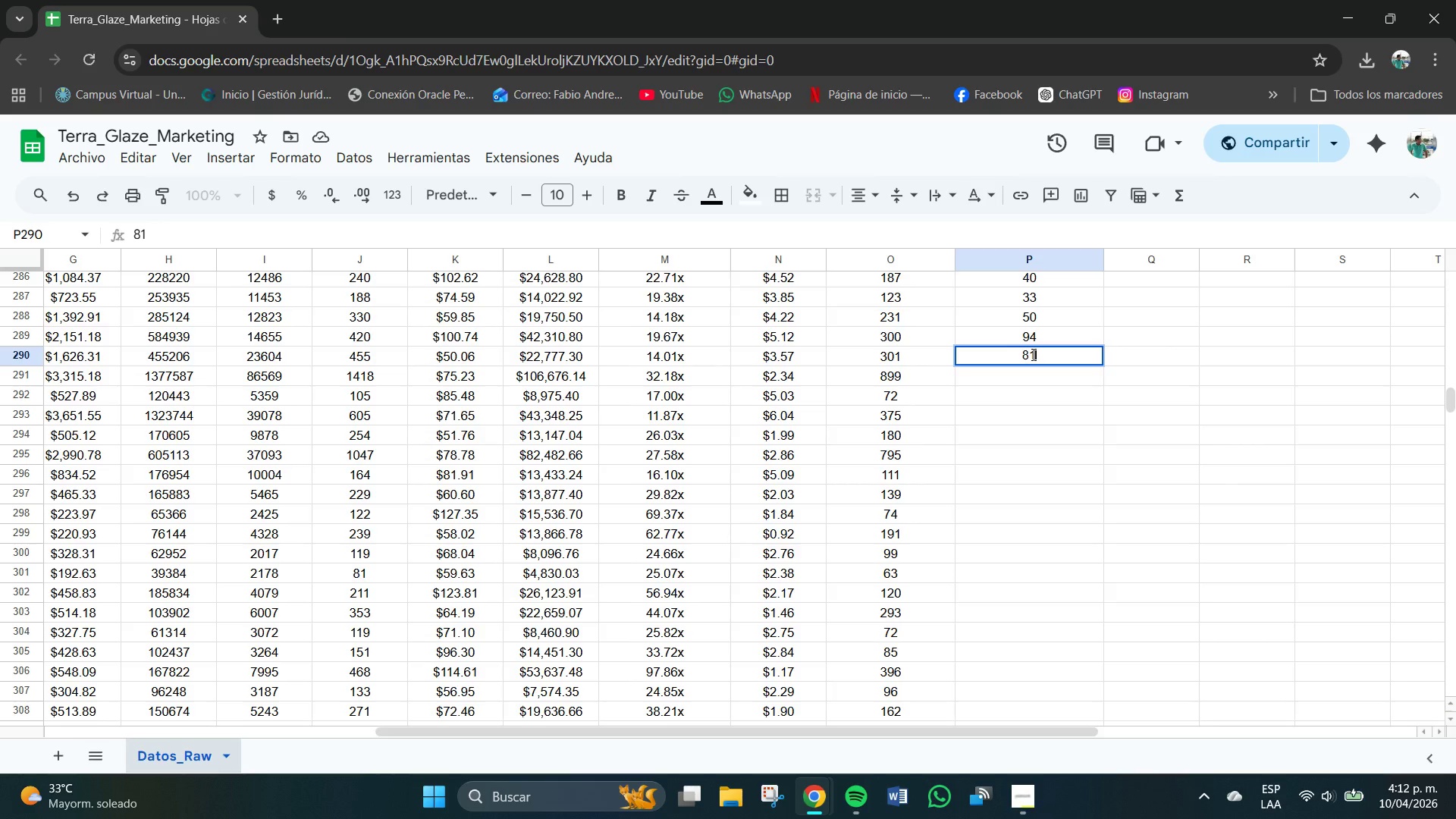 
key(NumpadEnter)
 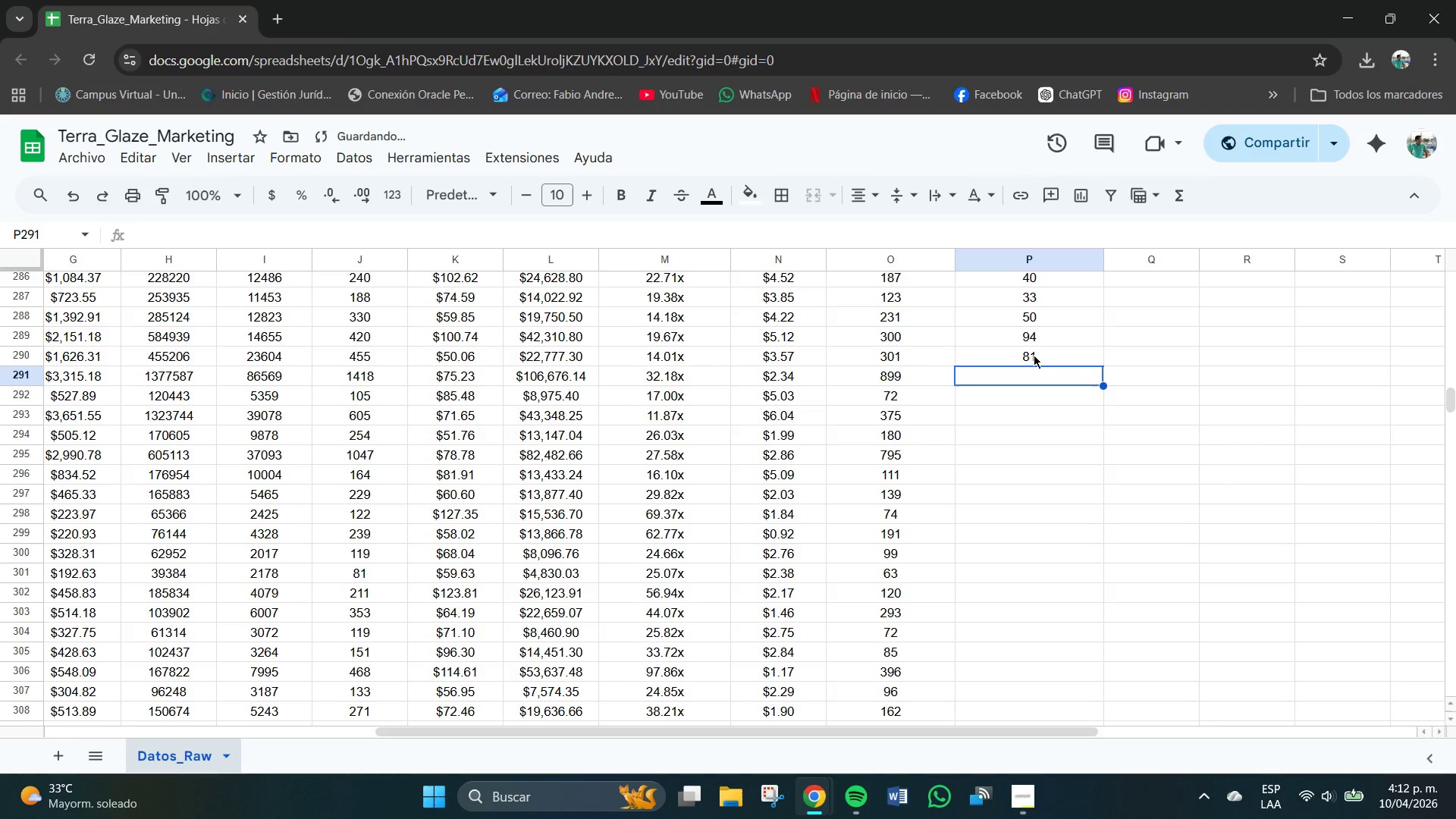 
key(Numpad2)
 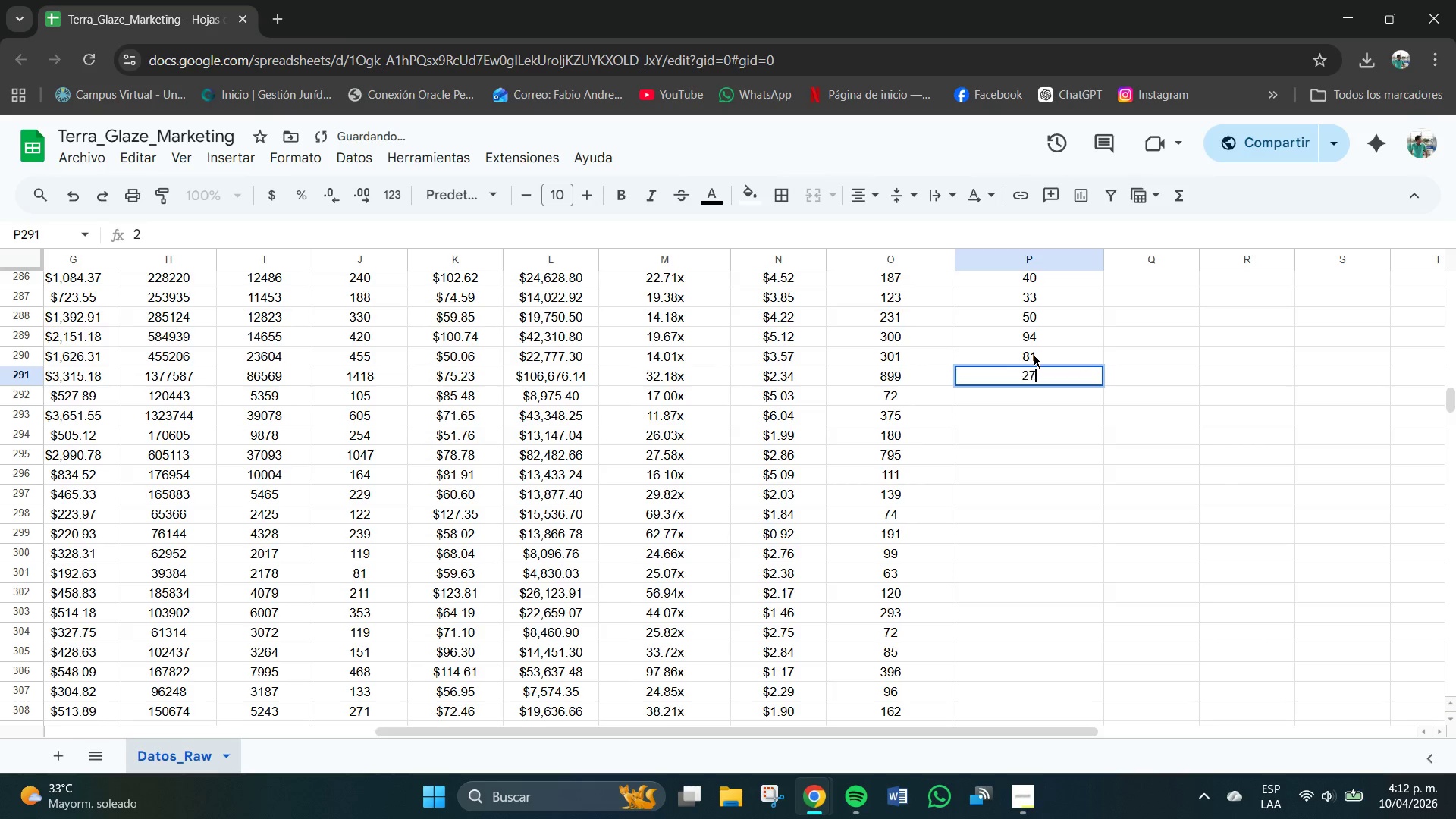 
key(Numpad7)
 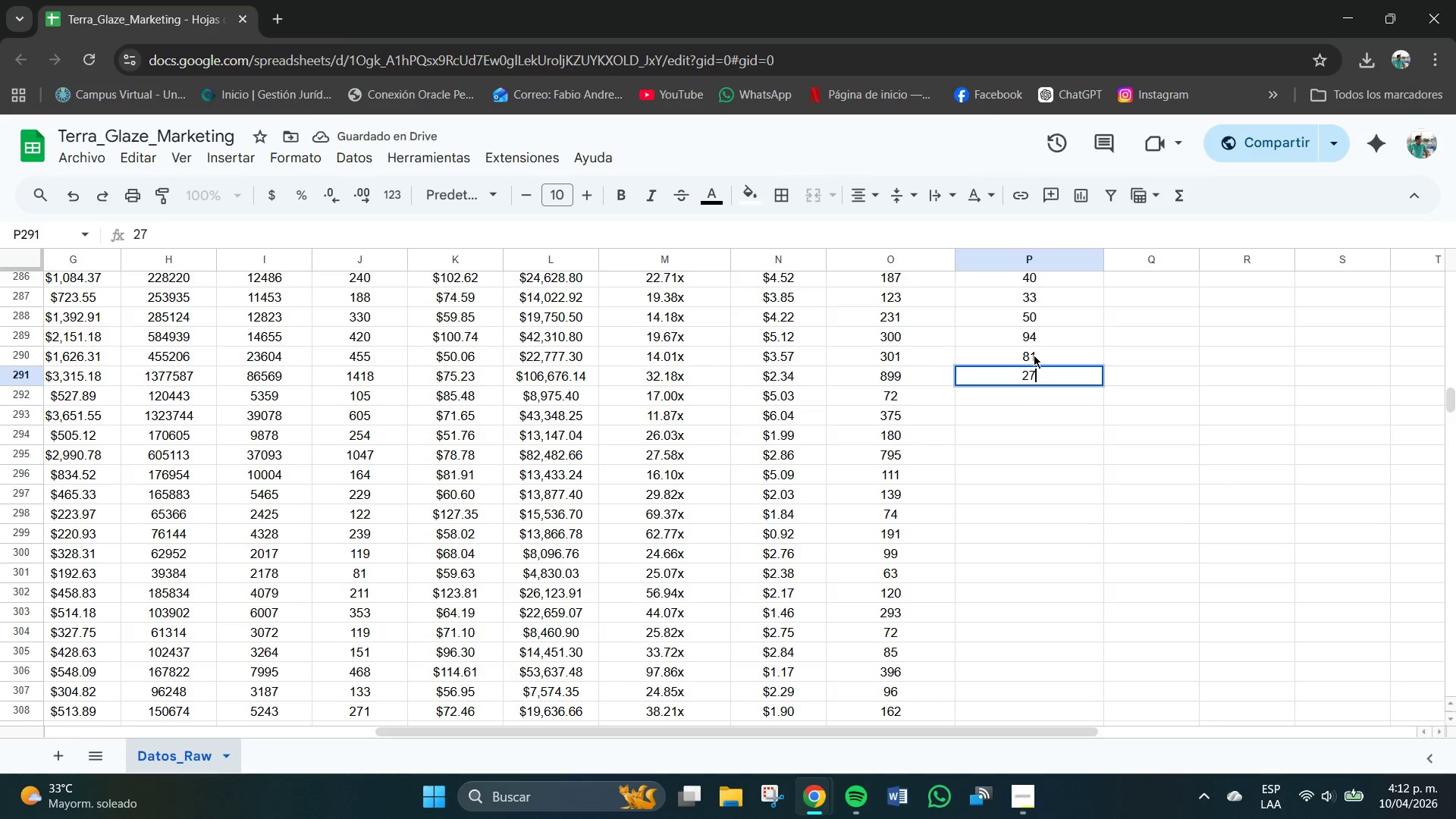 
key(Numpad6)
 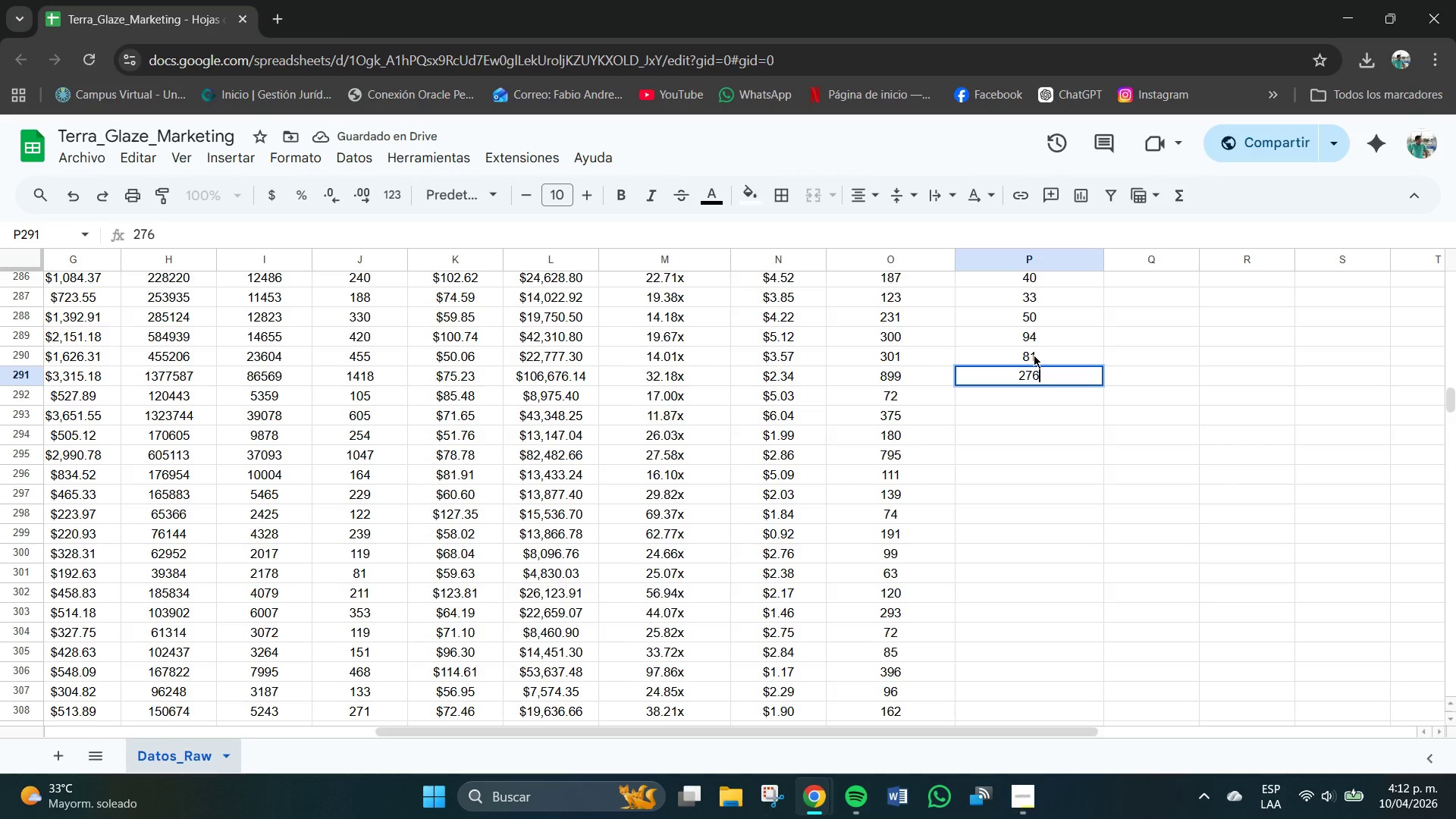 
key(NumpadEnter)
 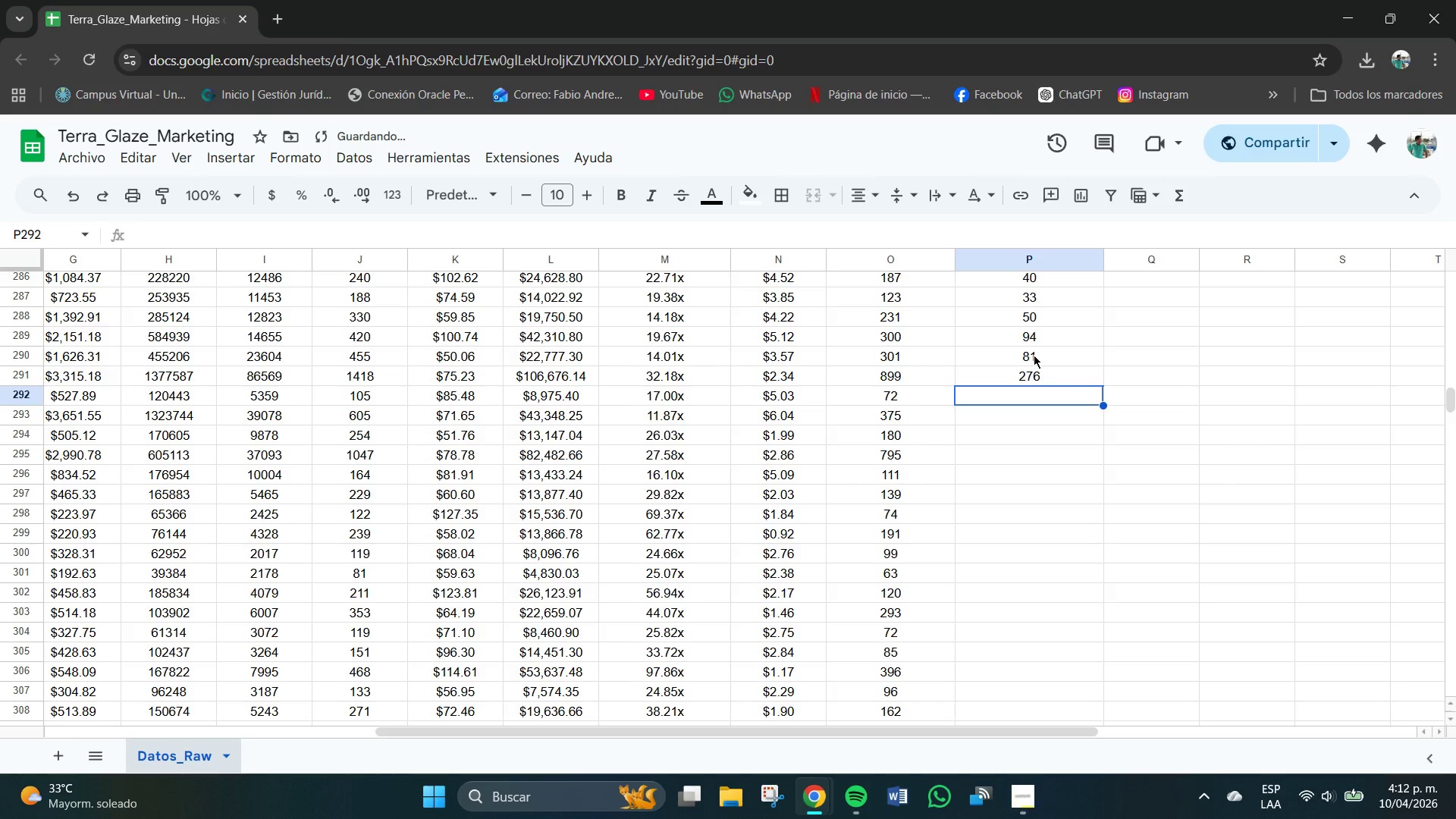 
key(Numpad2)
 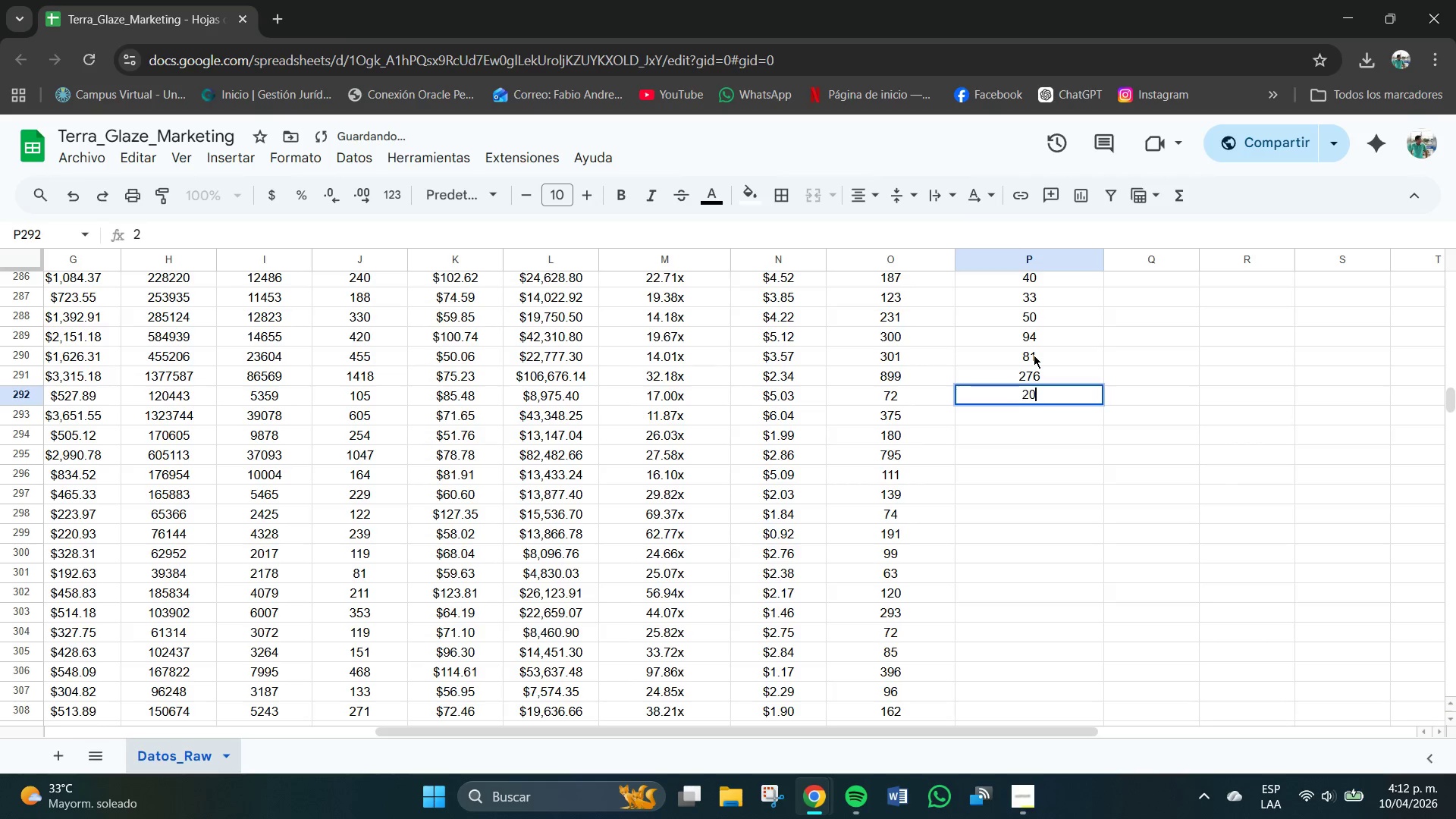 
key(Numpad0)
 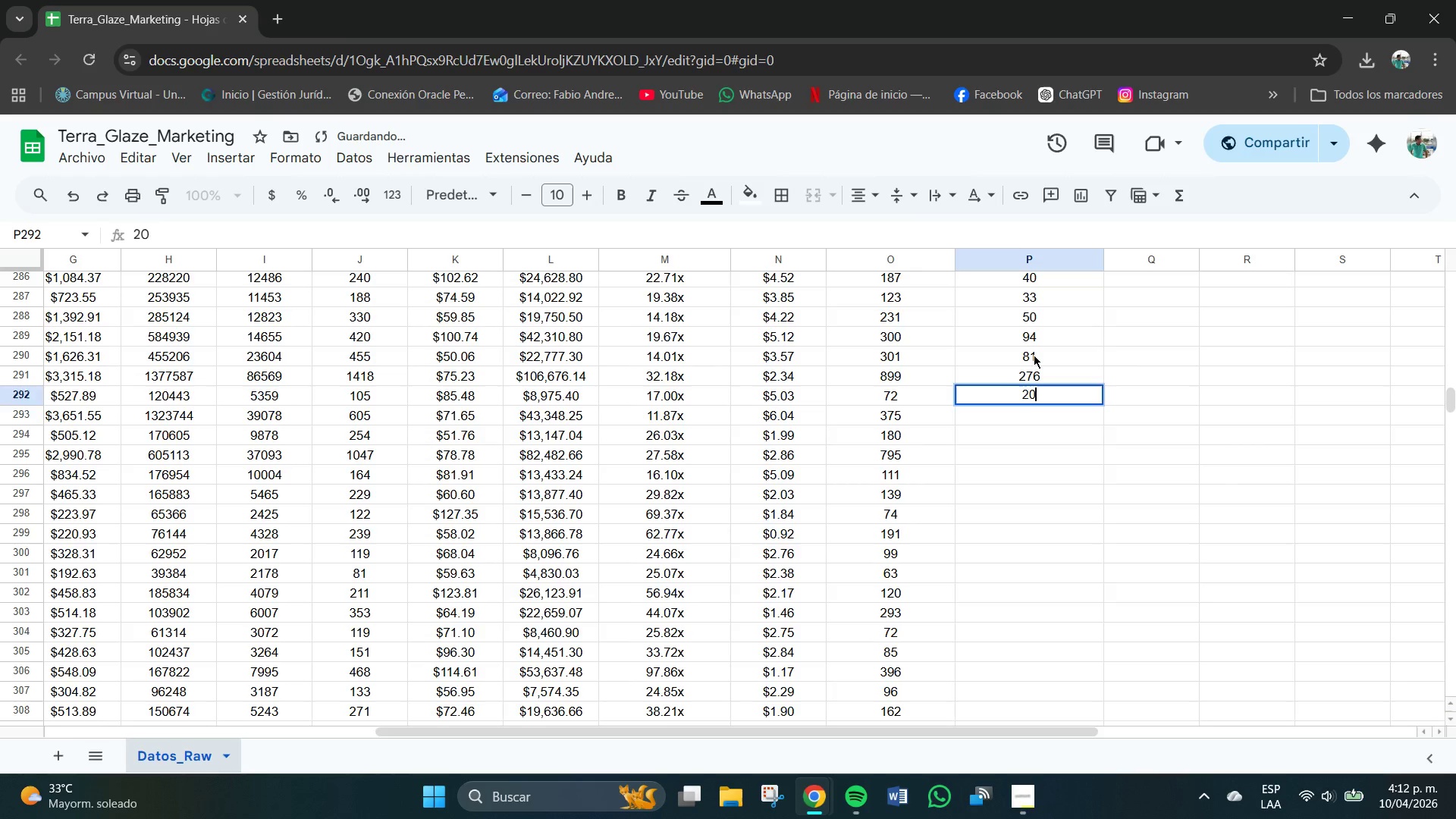 
key(NumpadEnter)
 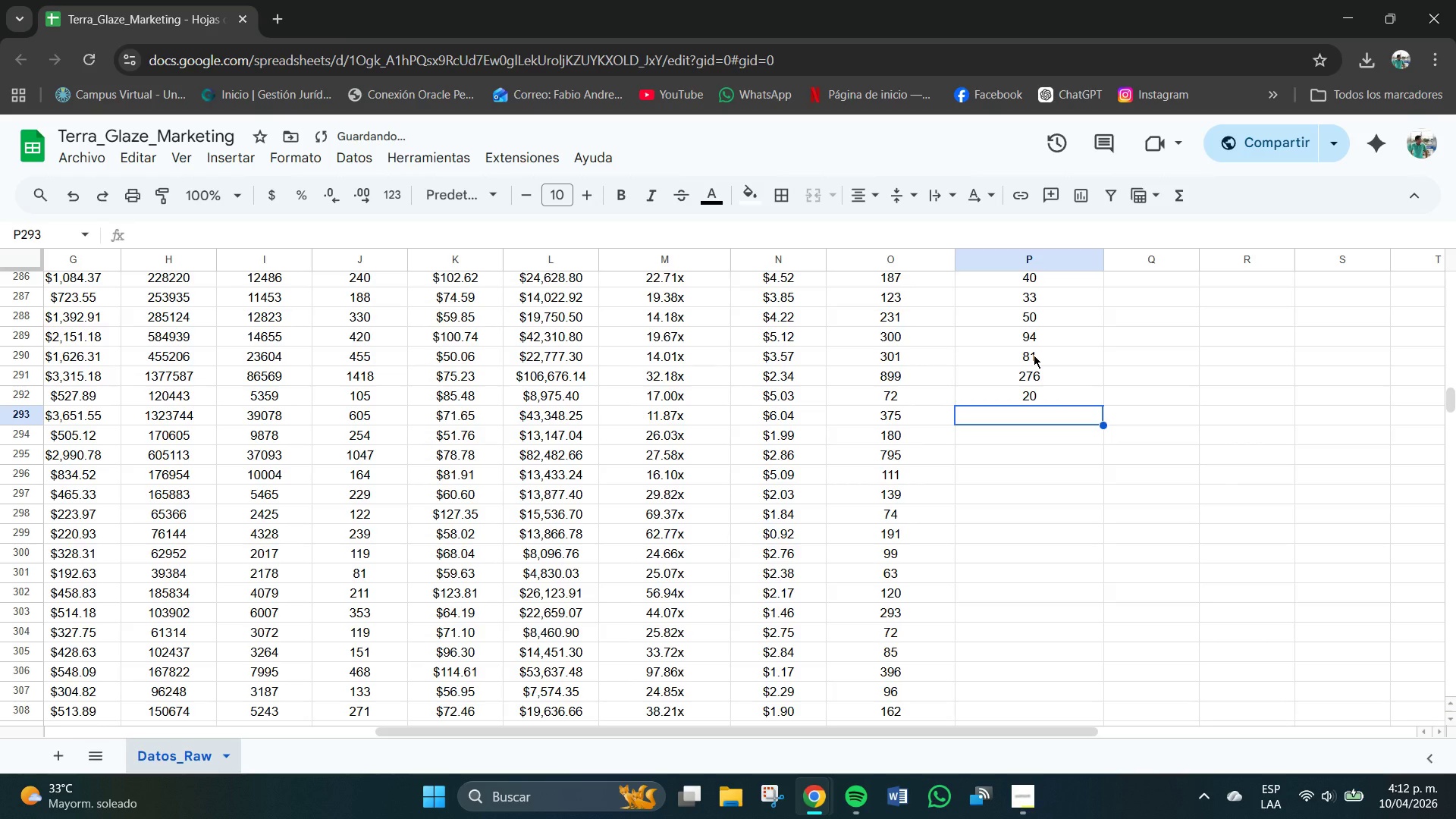 
key(Numpad9)
 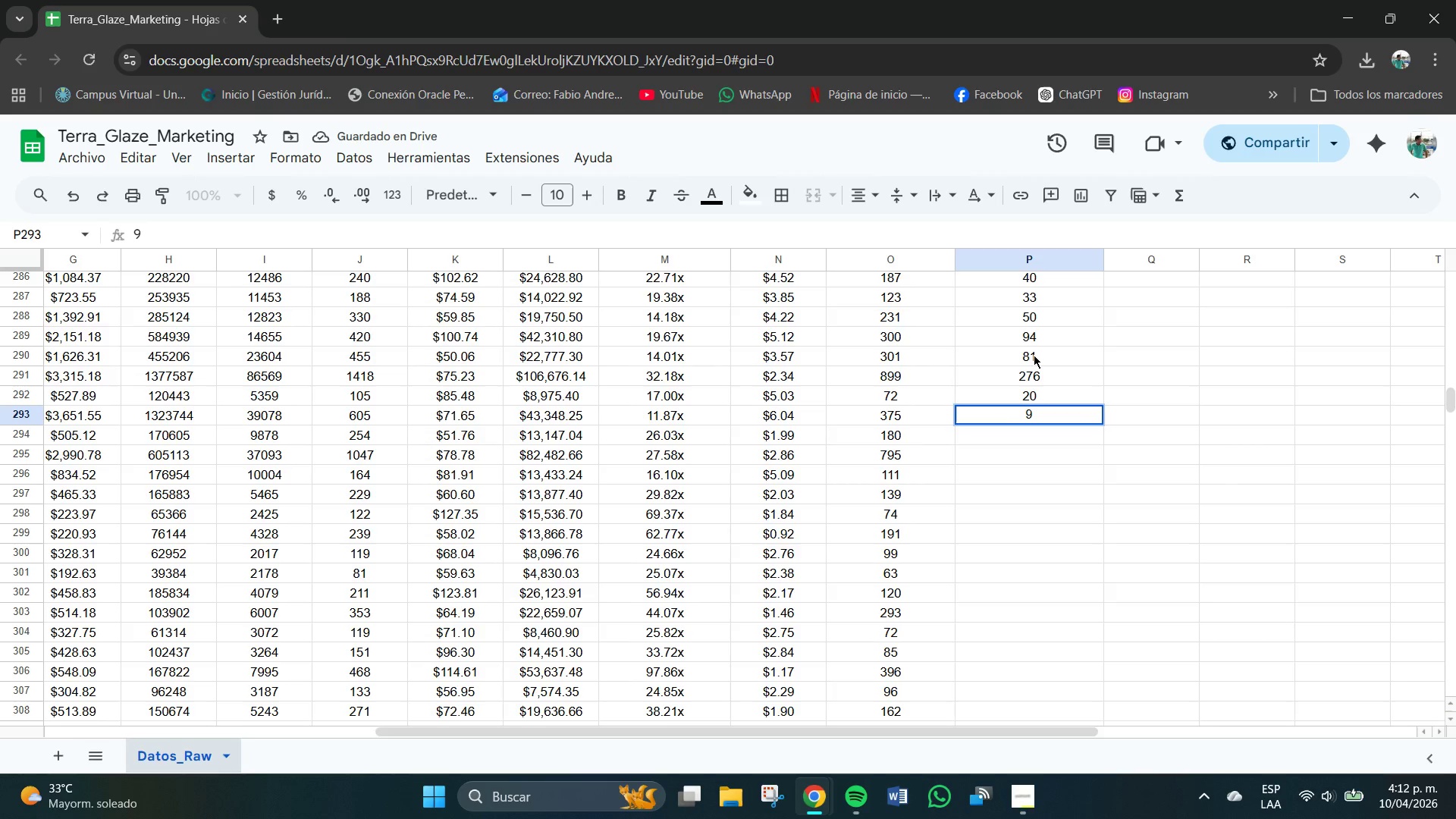 
key(Numpad5)
 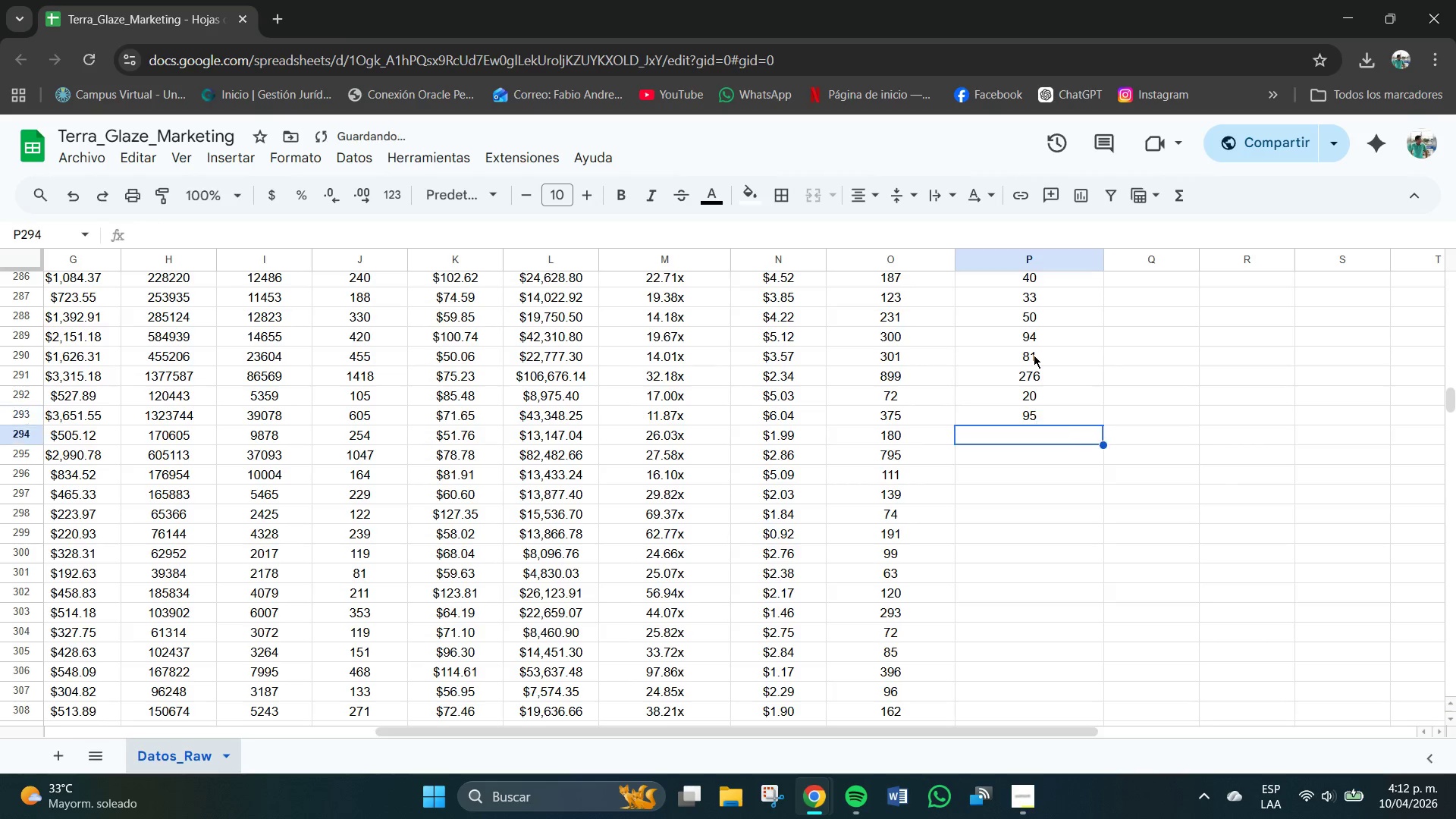 
key(NumpadEnter)
 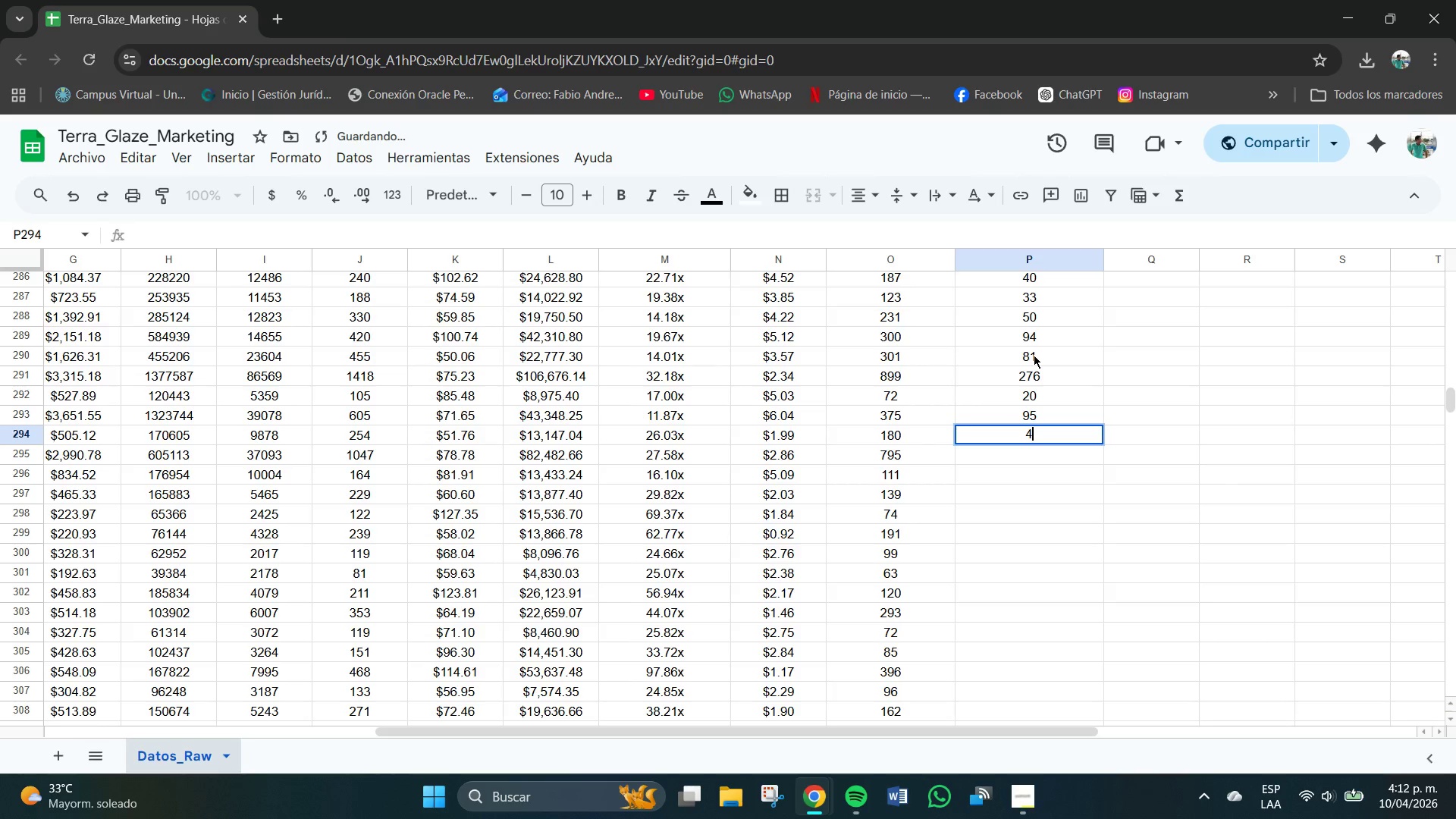 
key(Numpad4)
 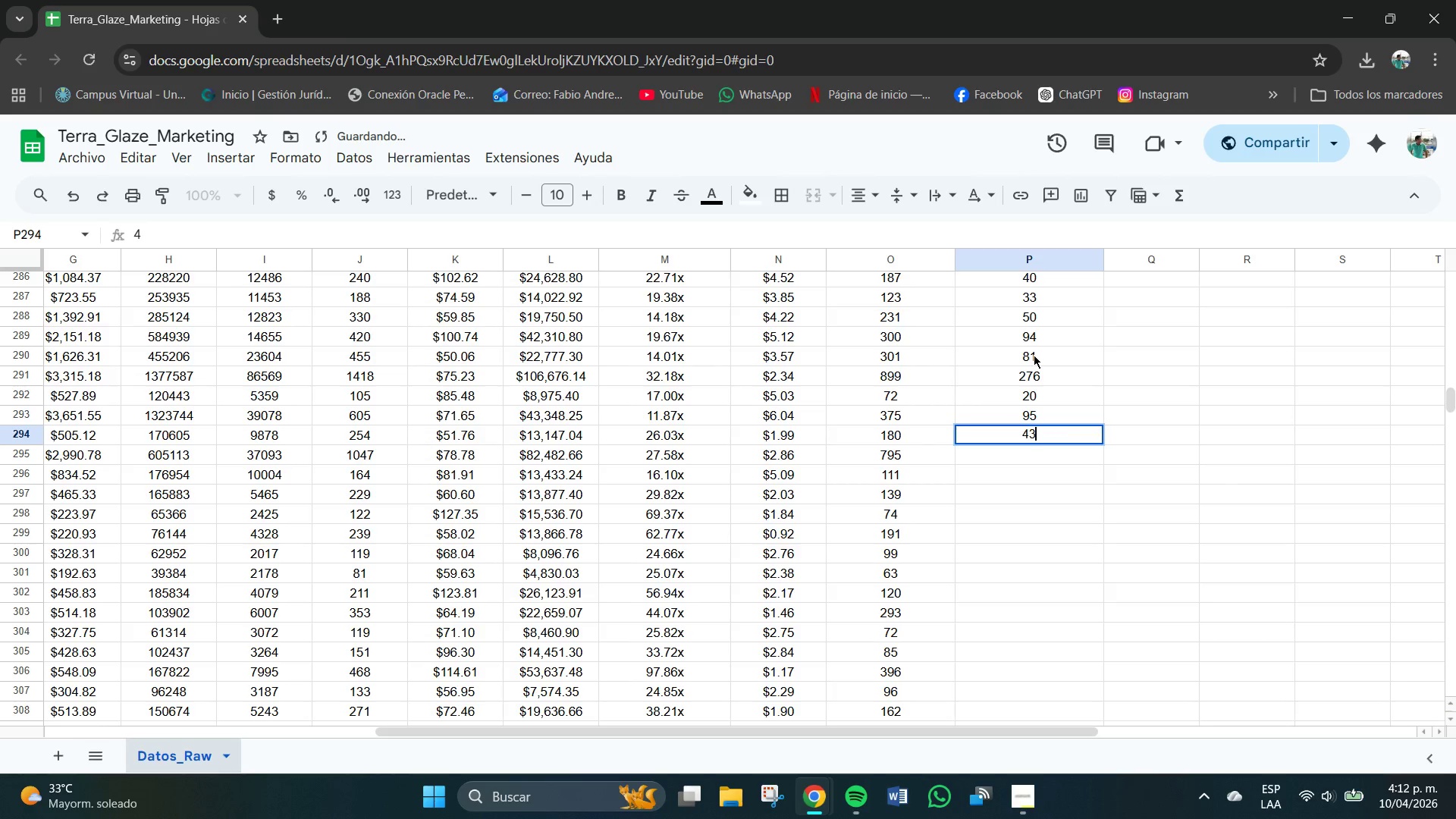 
key(Numpad3)
 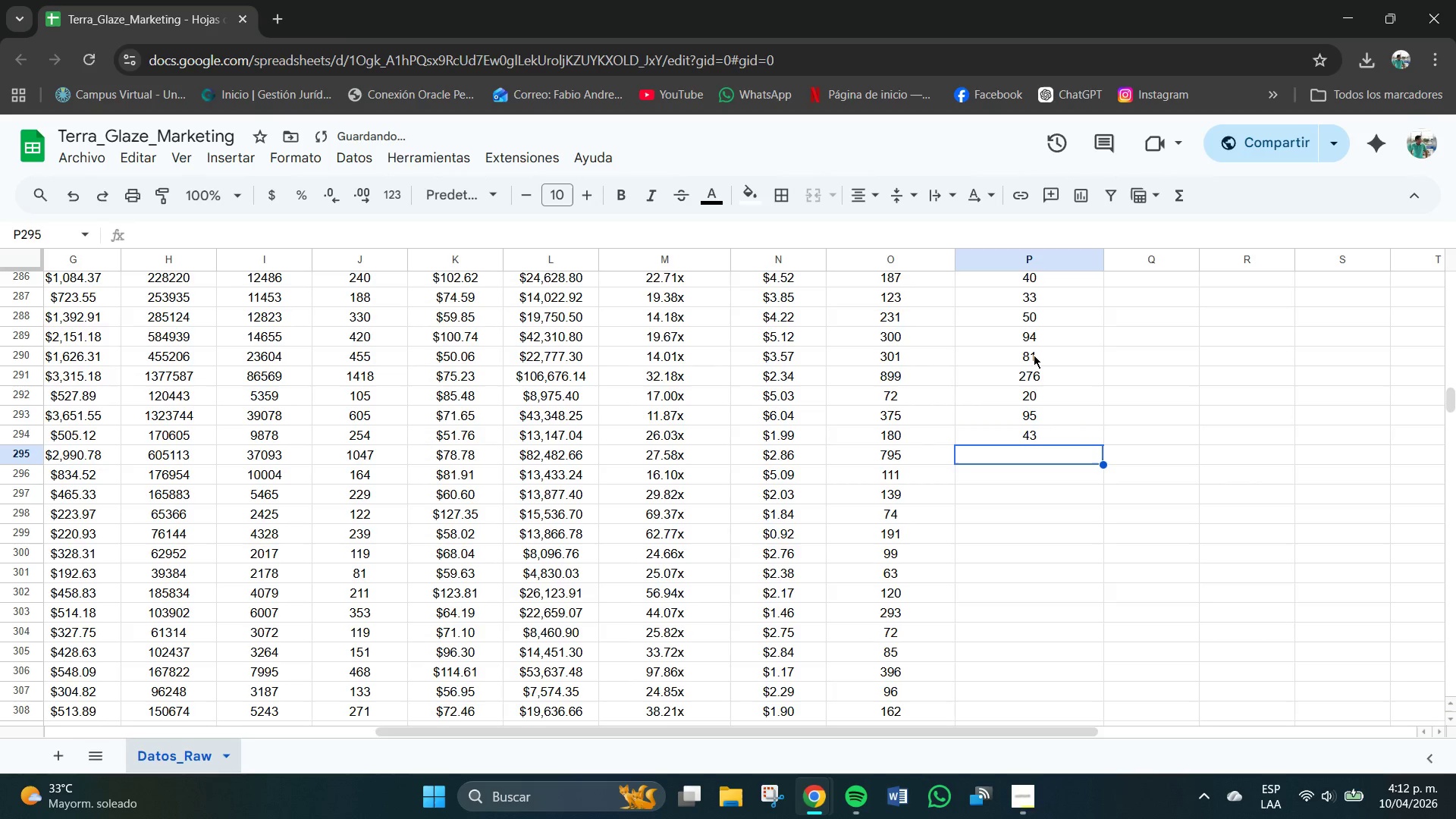 
key(NumpadEnter)
 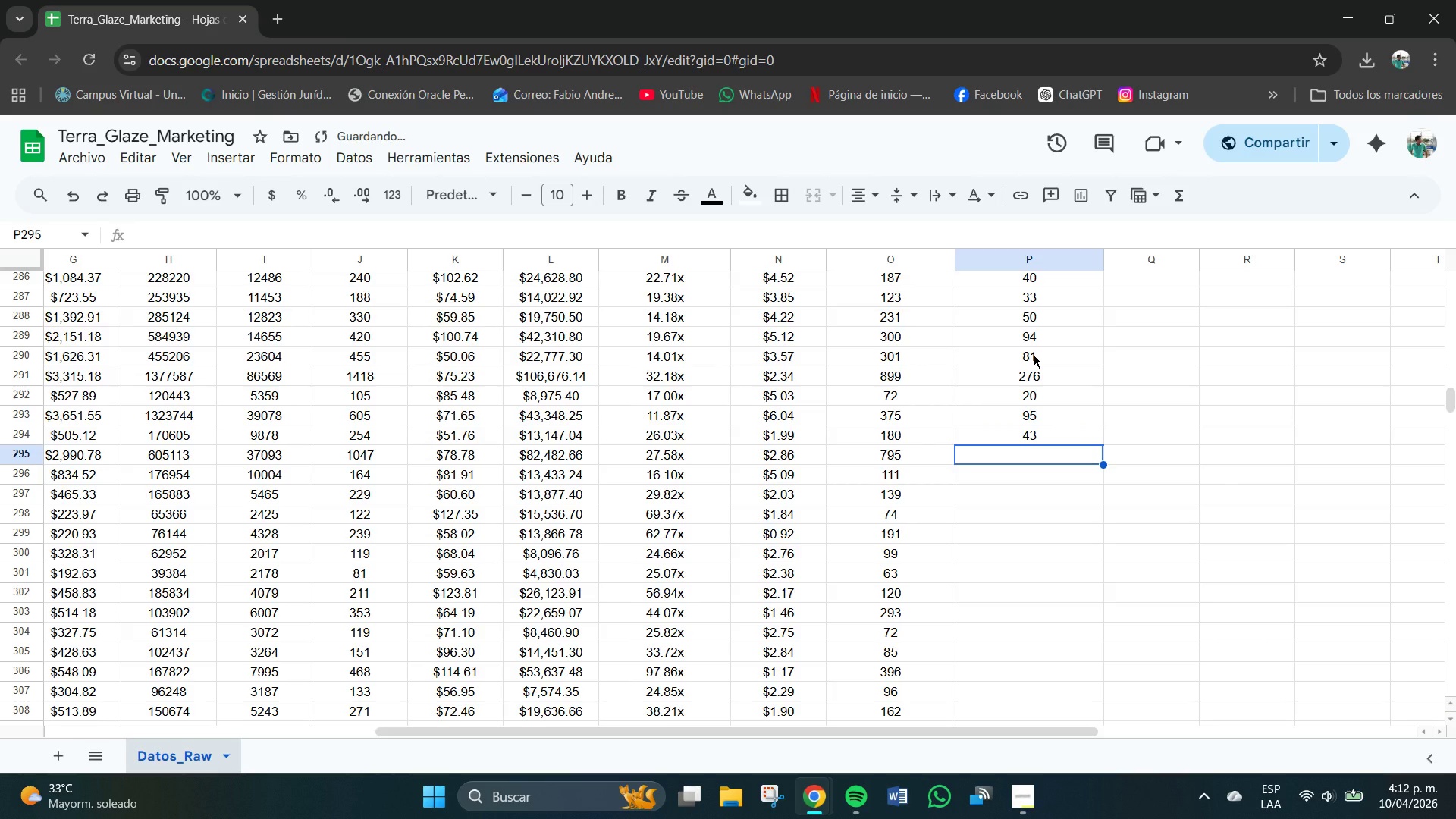 
key(Numpad2)
 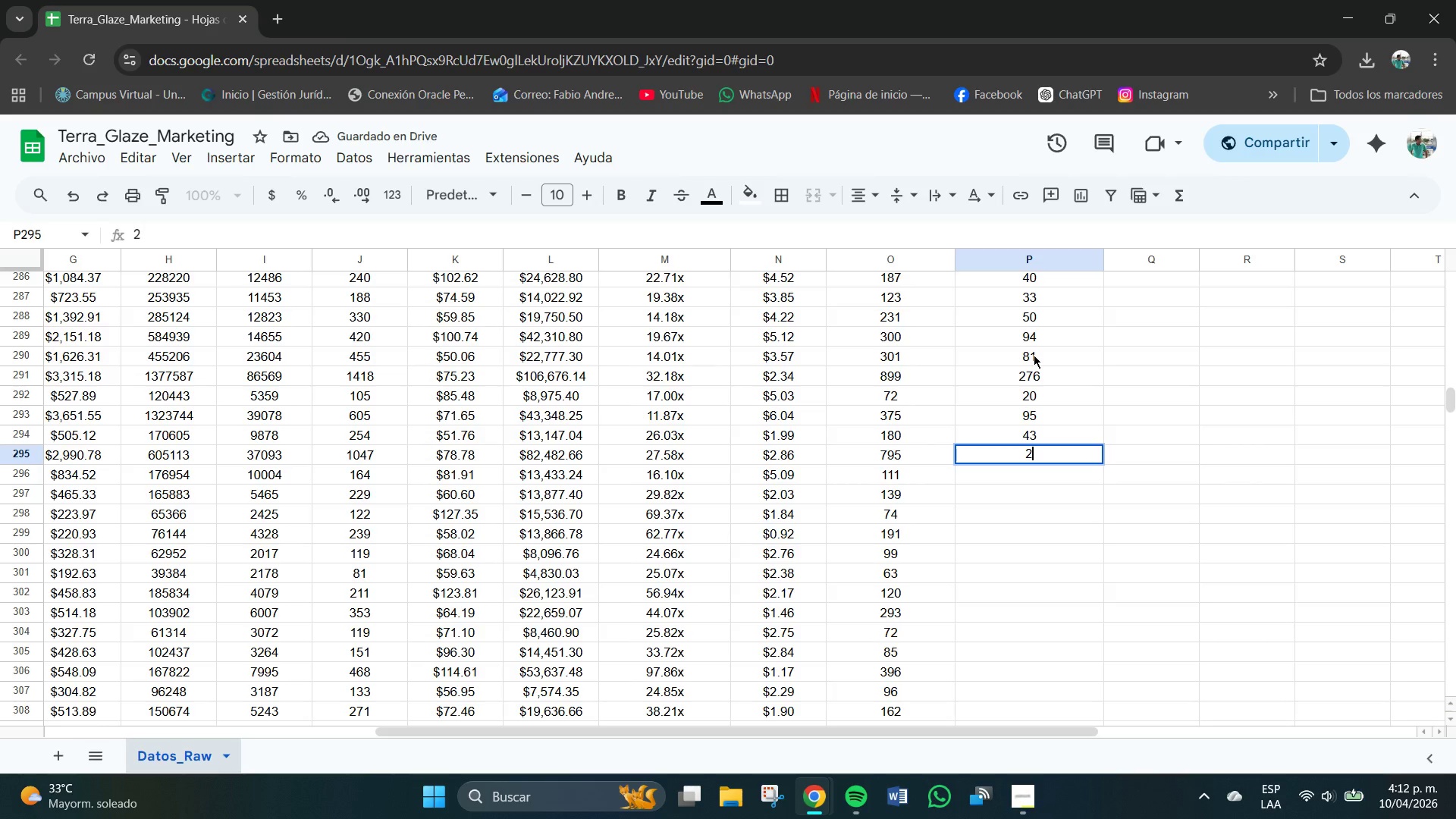 
key(Numpad0)
 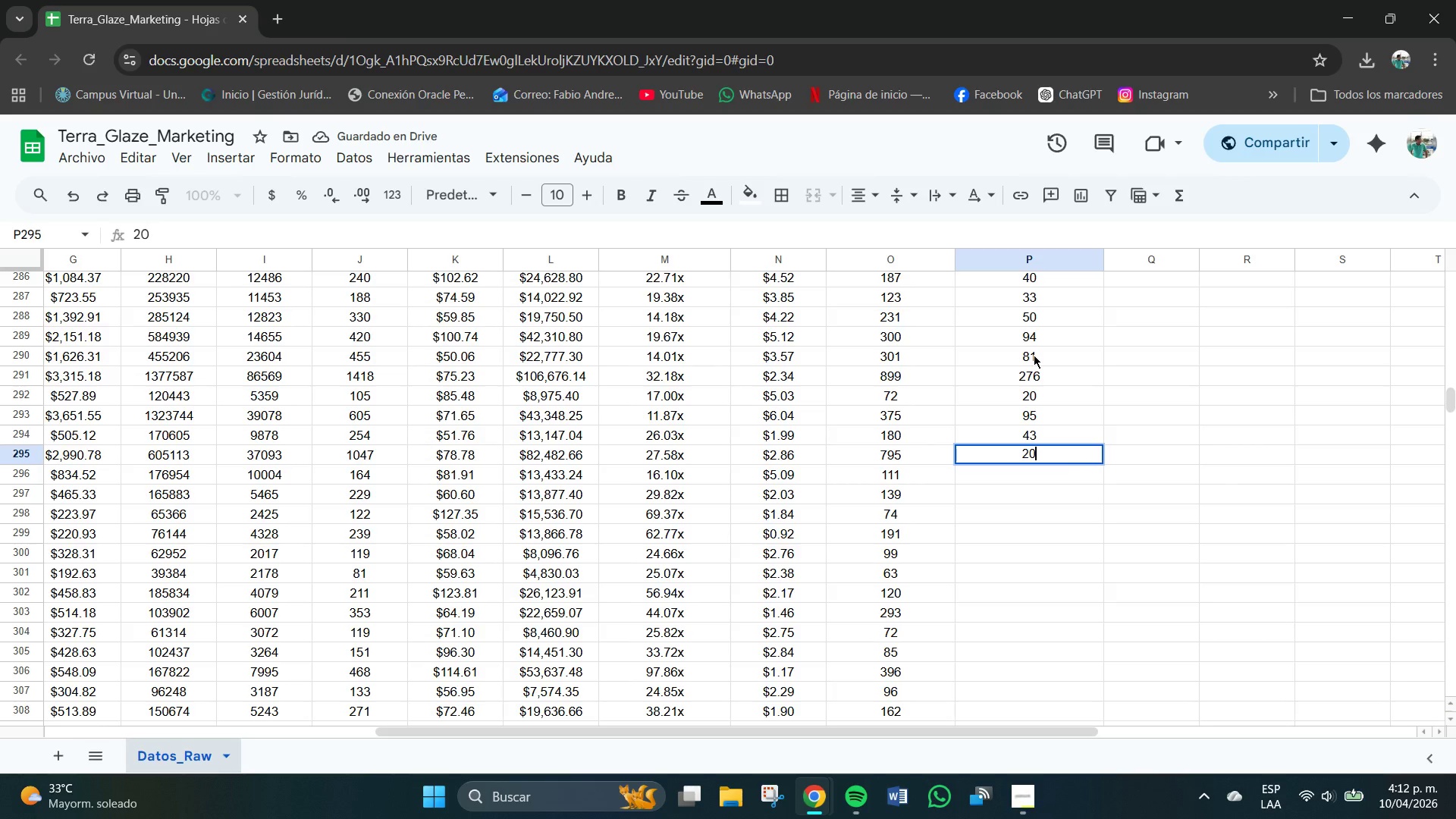 
key(Numpad3)
 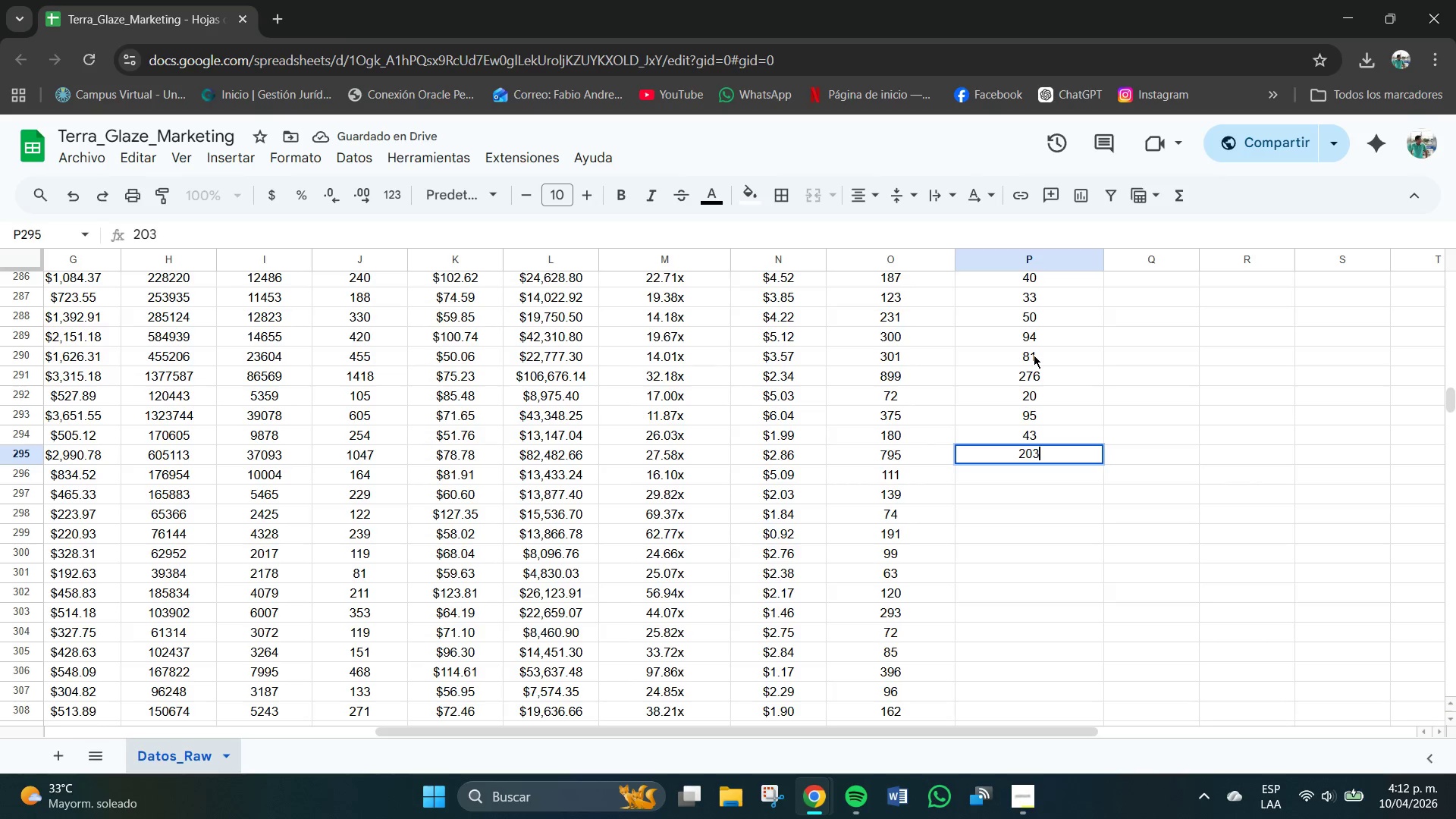 
key(NumpadEnter)
 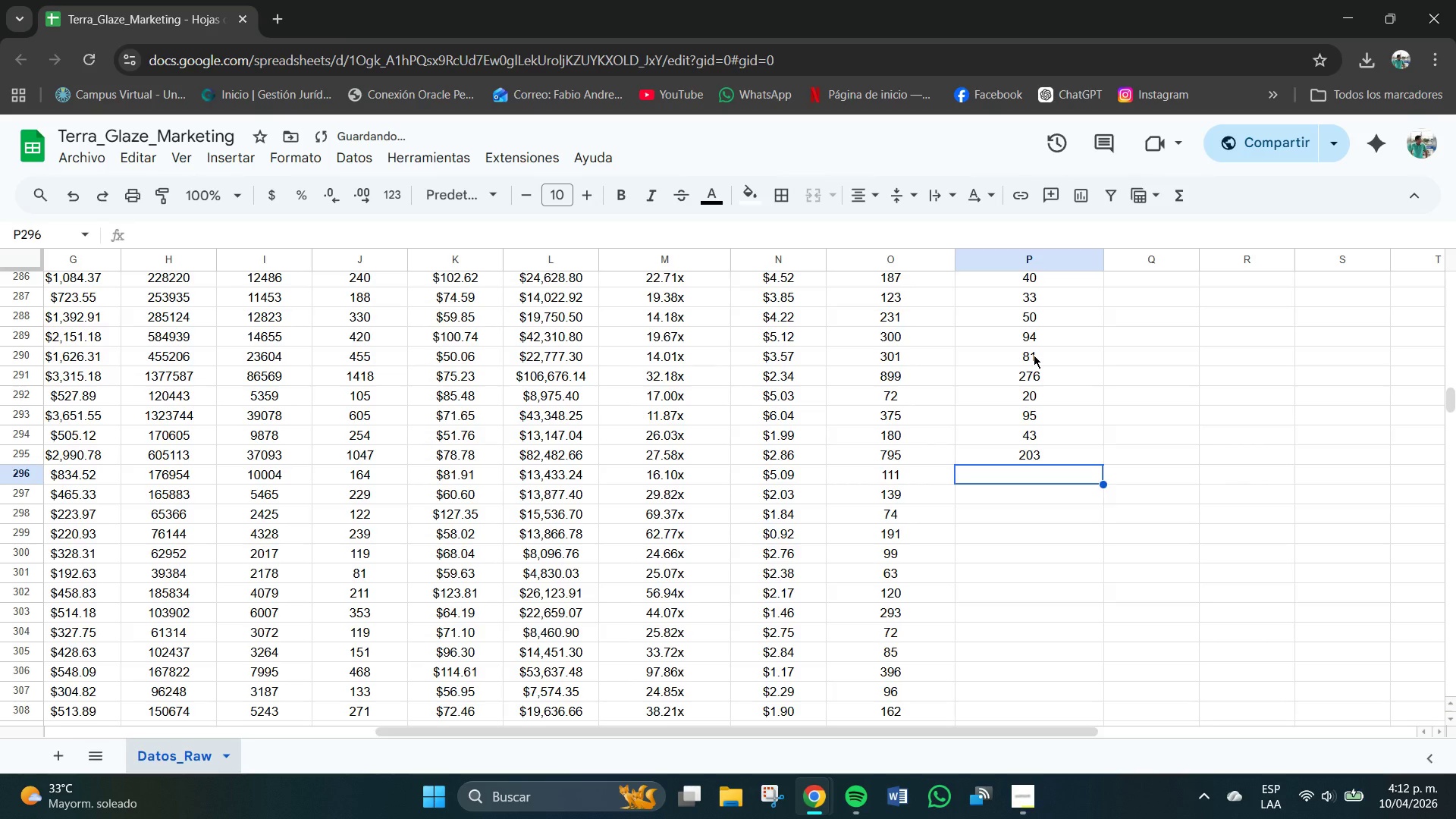 
key(Numpad3)
 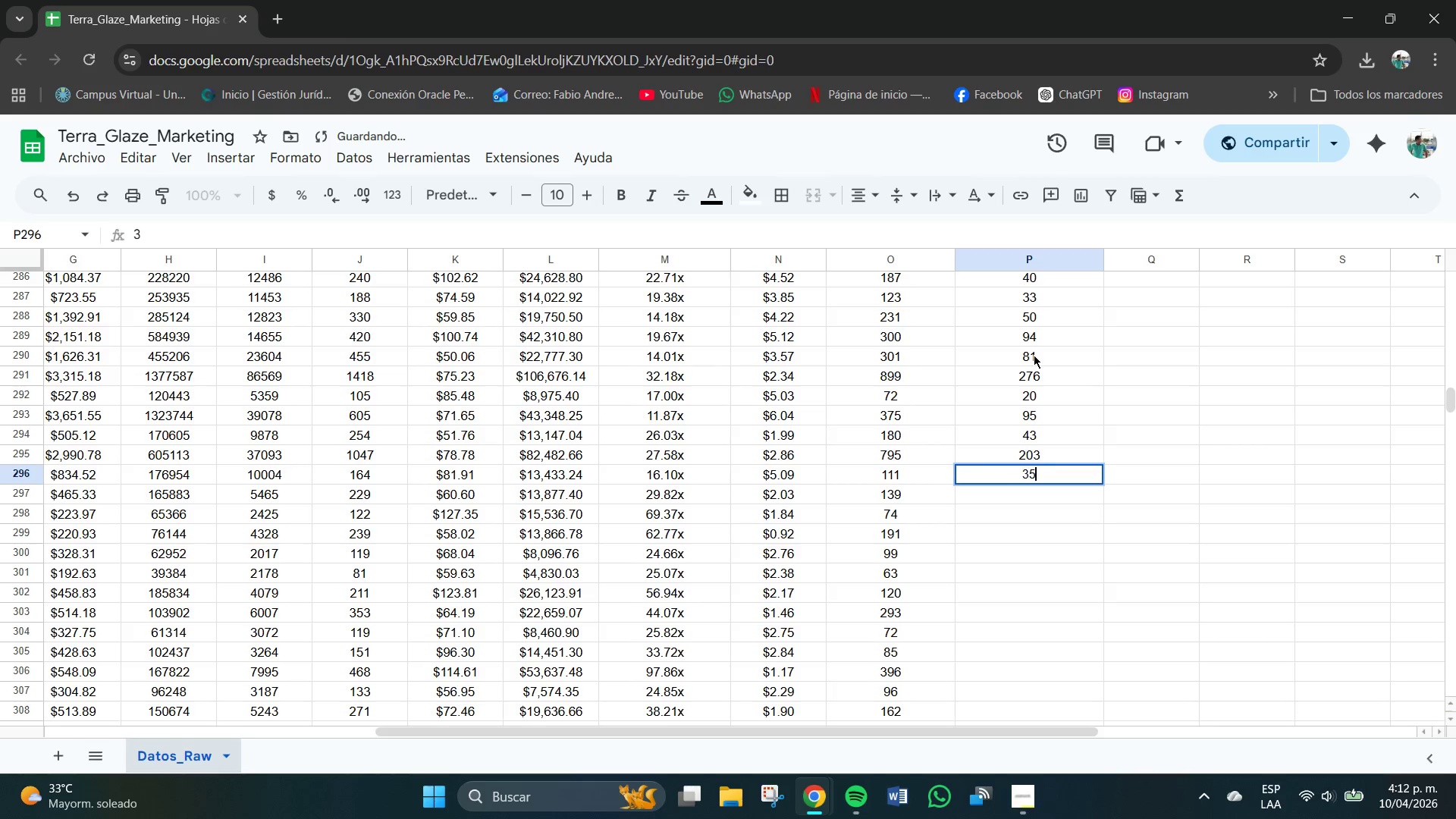 
key(Numpad5)
 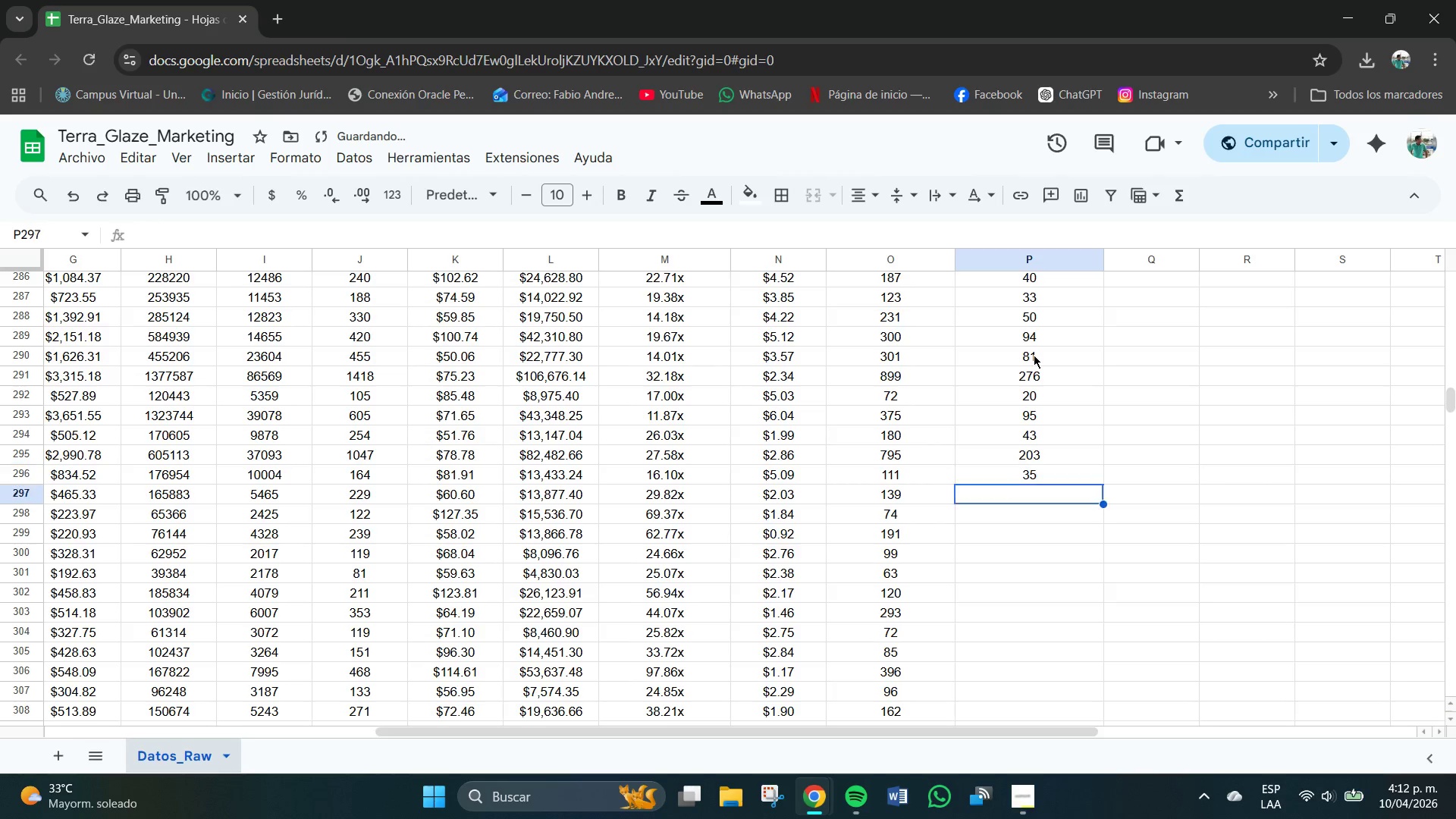 
key(NumpadEnter)
 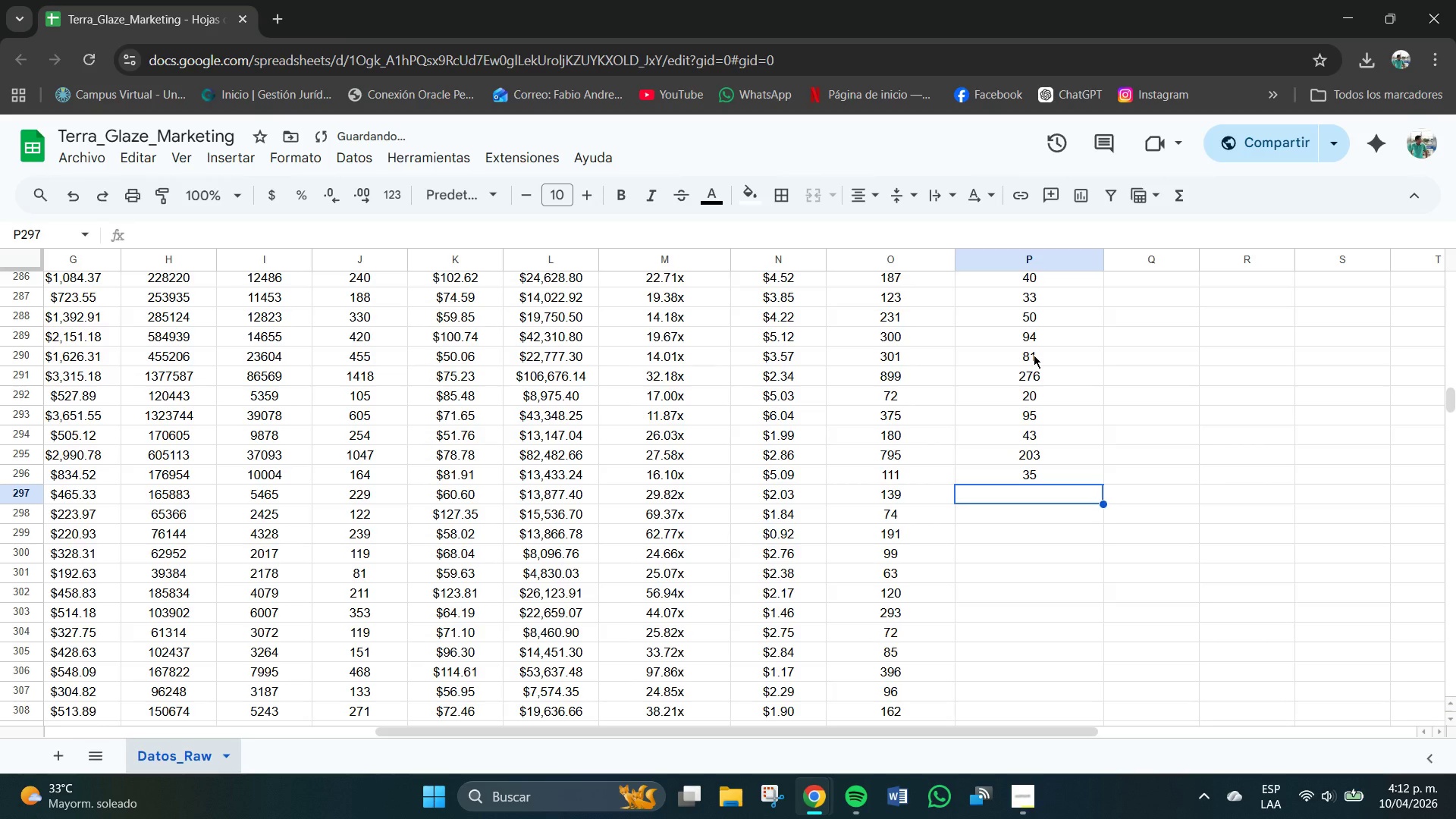 
key(Numpad6)
 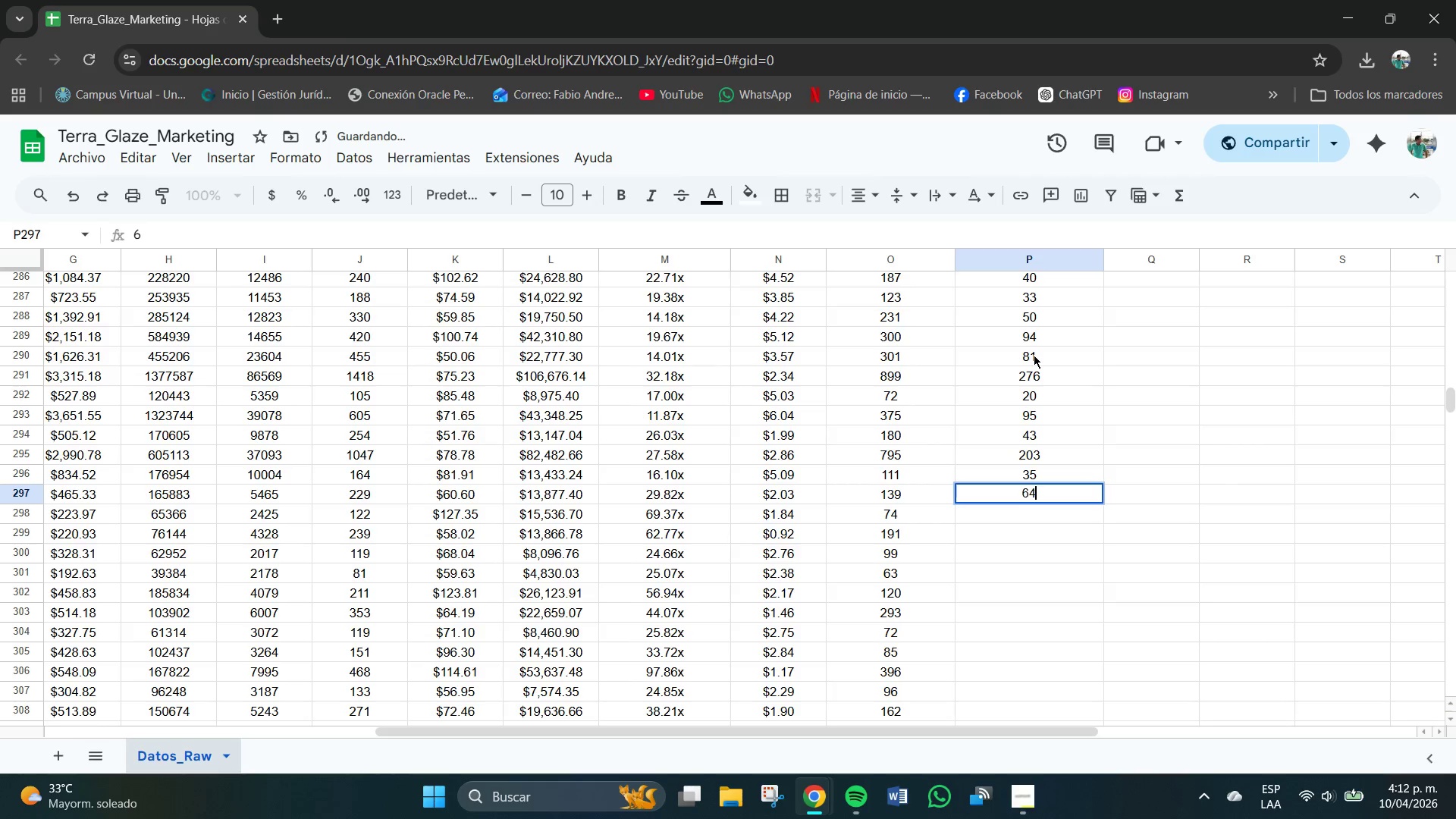 
key(Numpad4)
 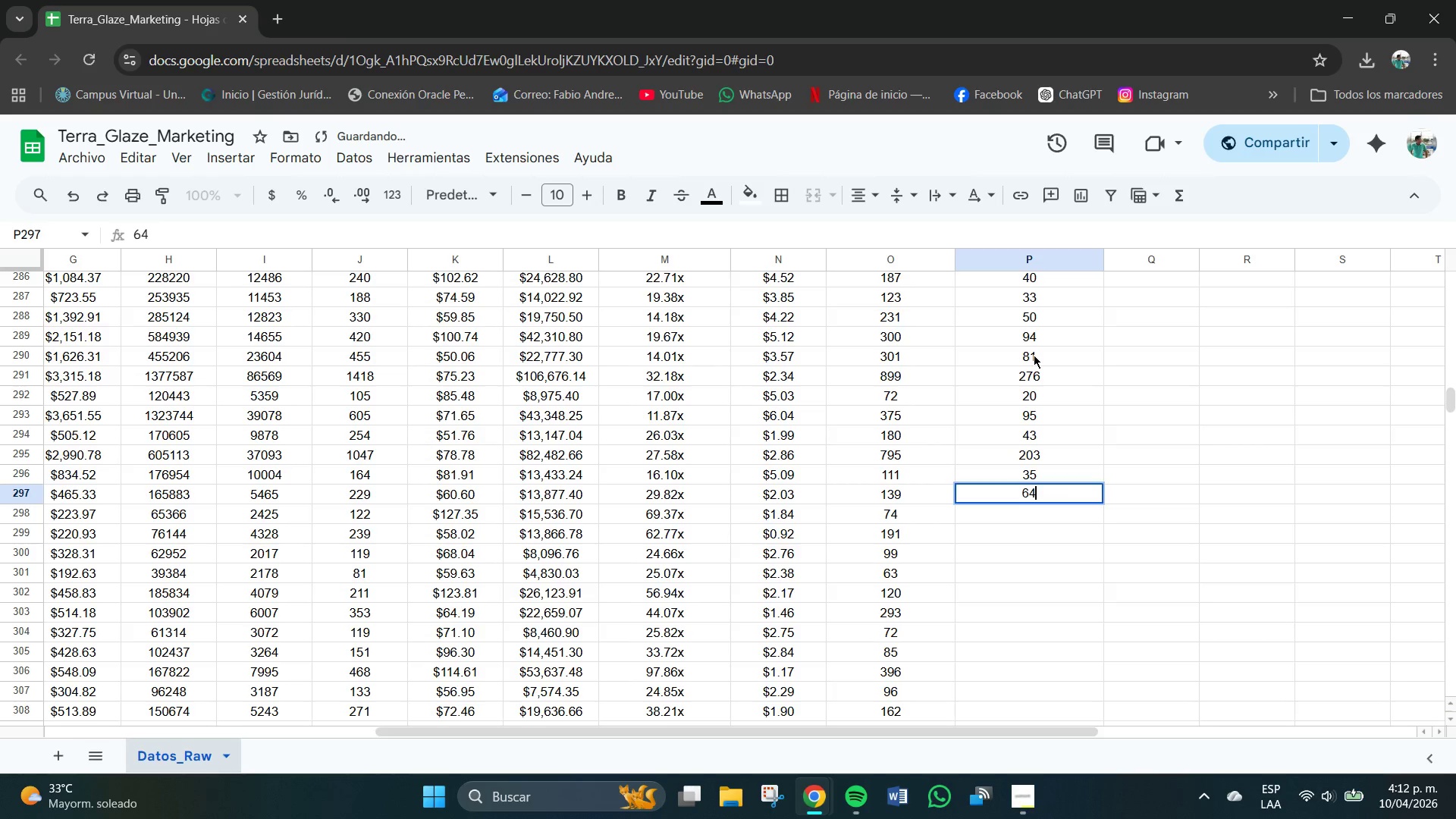 
key(NumpadEnter)
 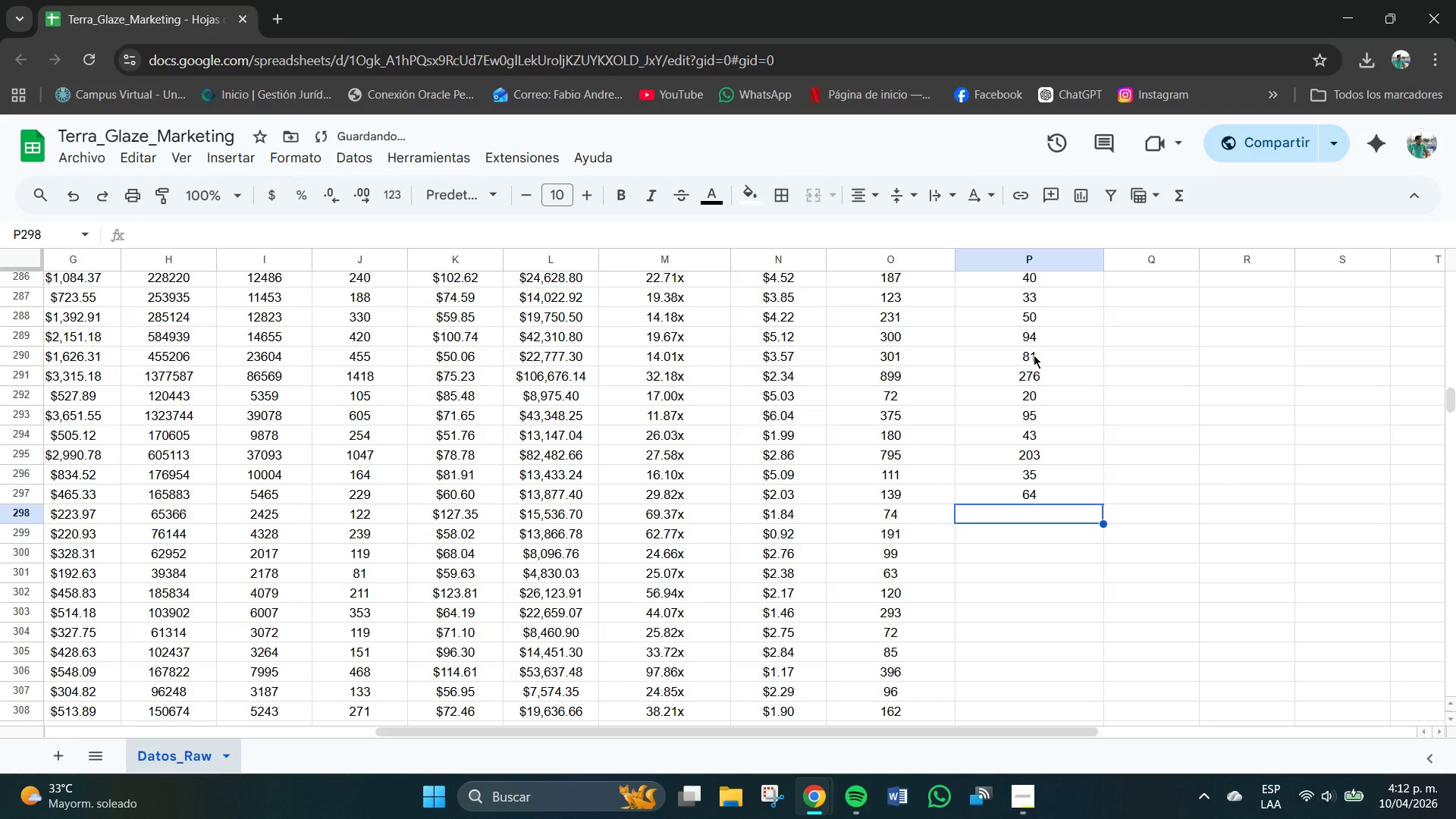 
key(Numpad2)
 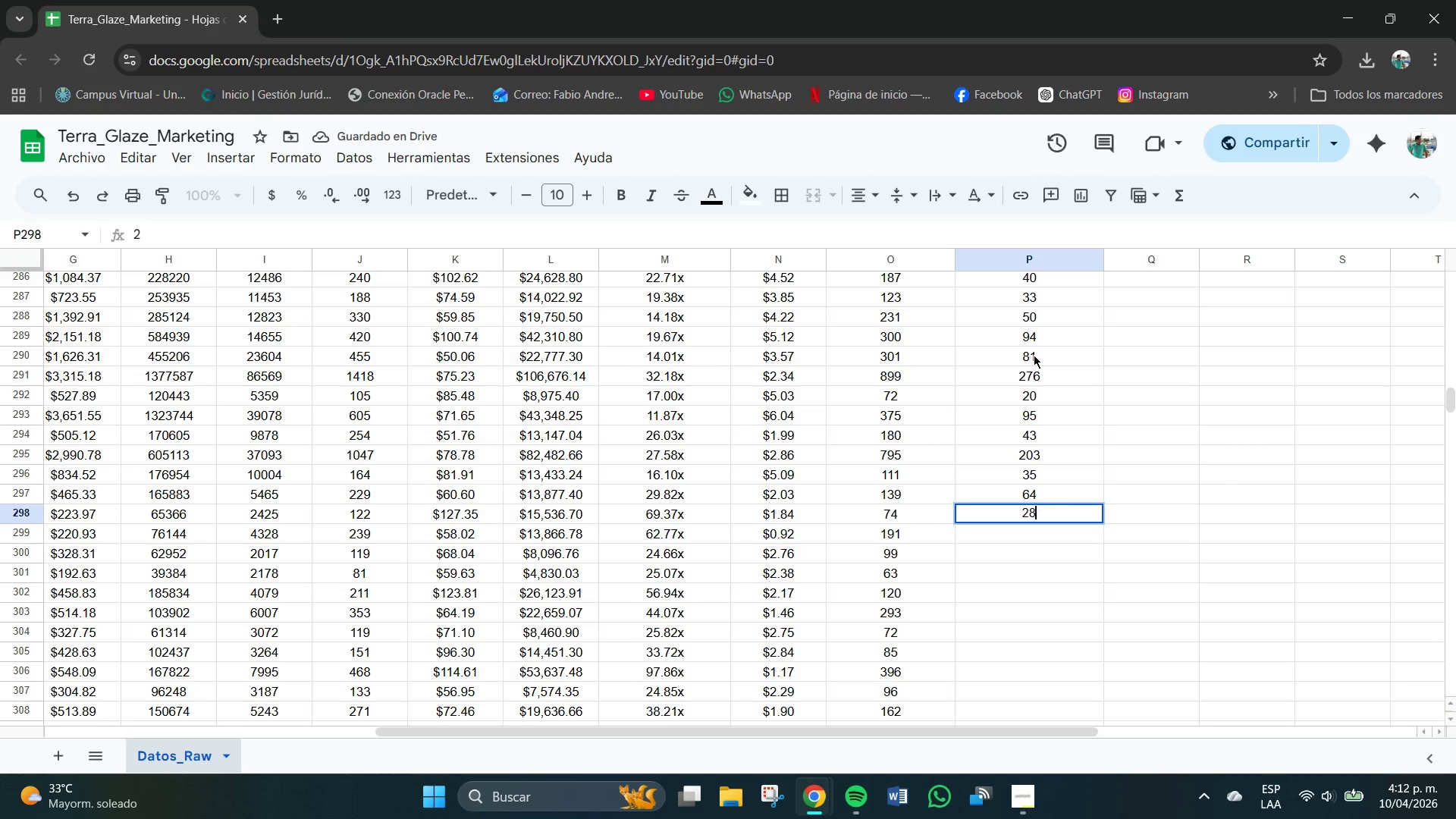 
key(Numpad8)
 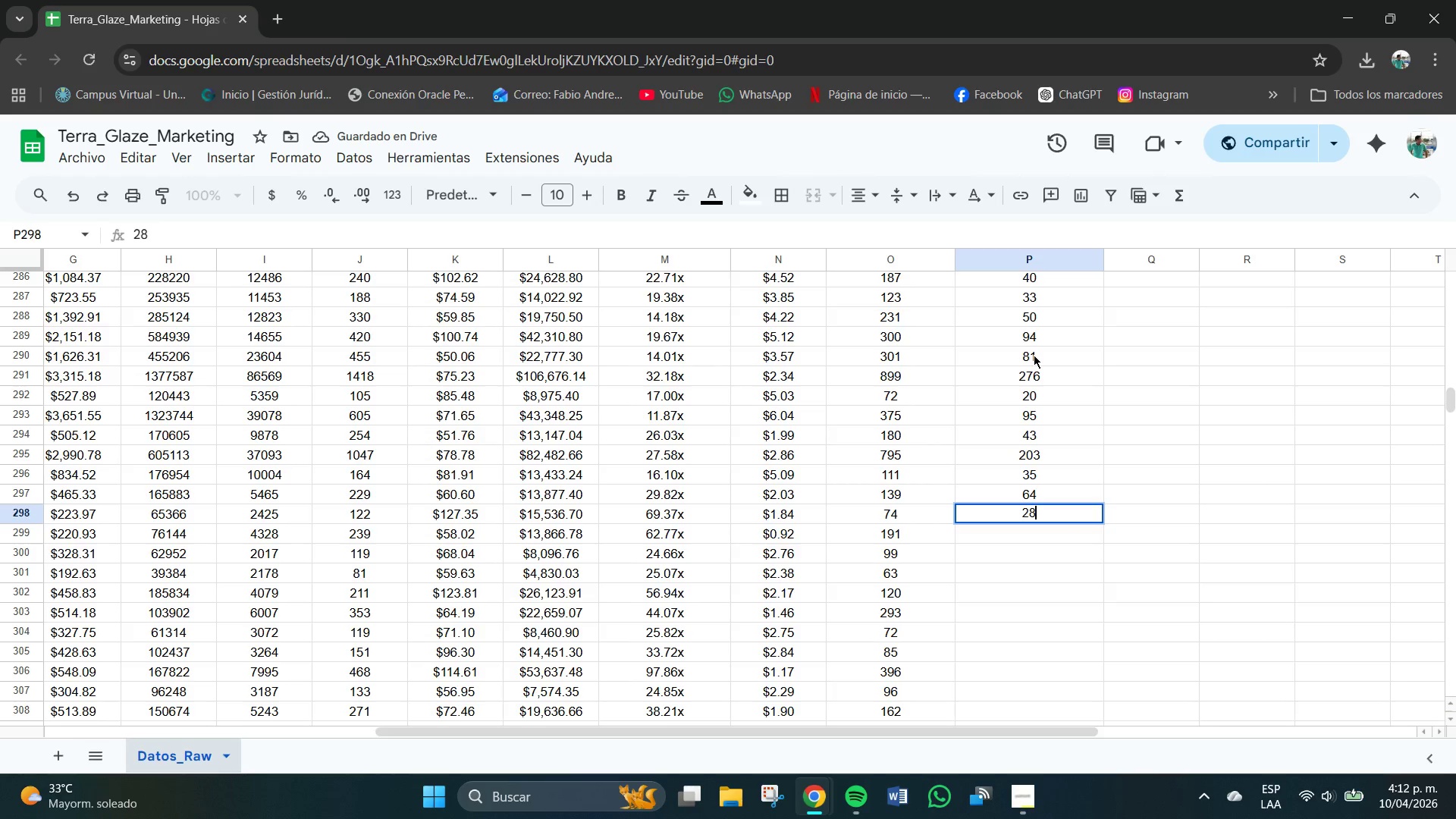 
key(NumpadEnter)
 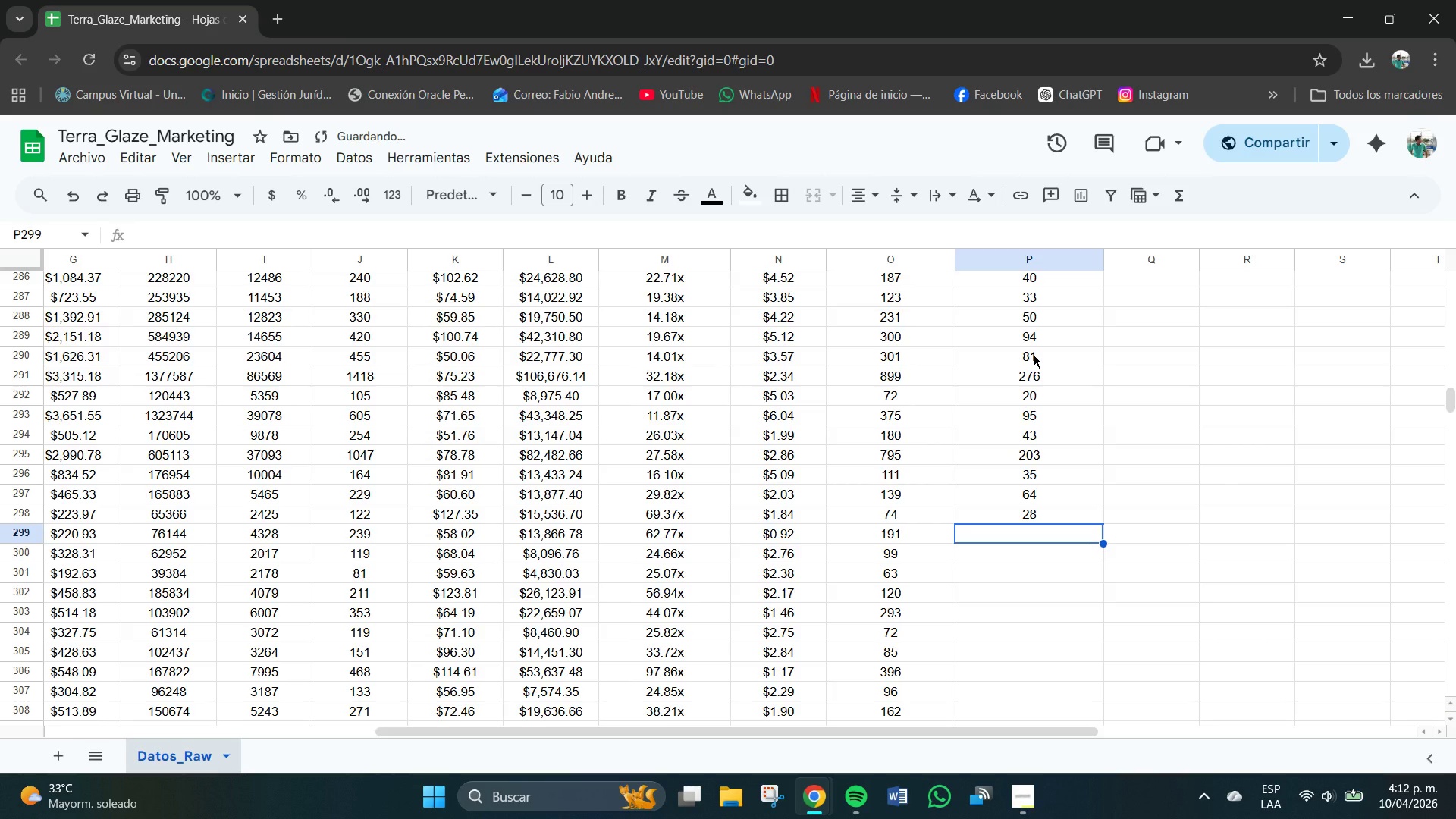 
key(Numpad7)
 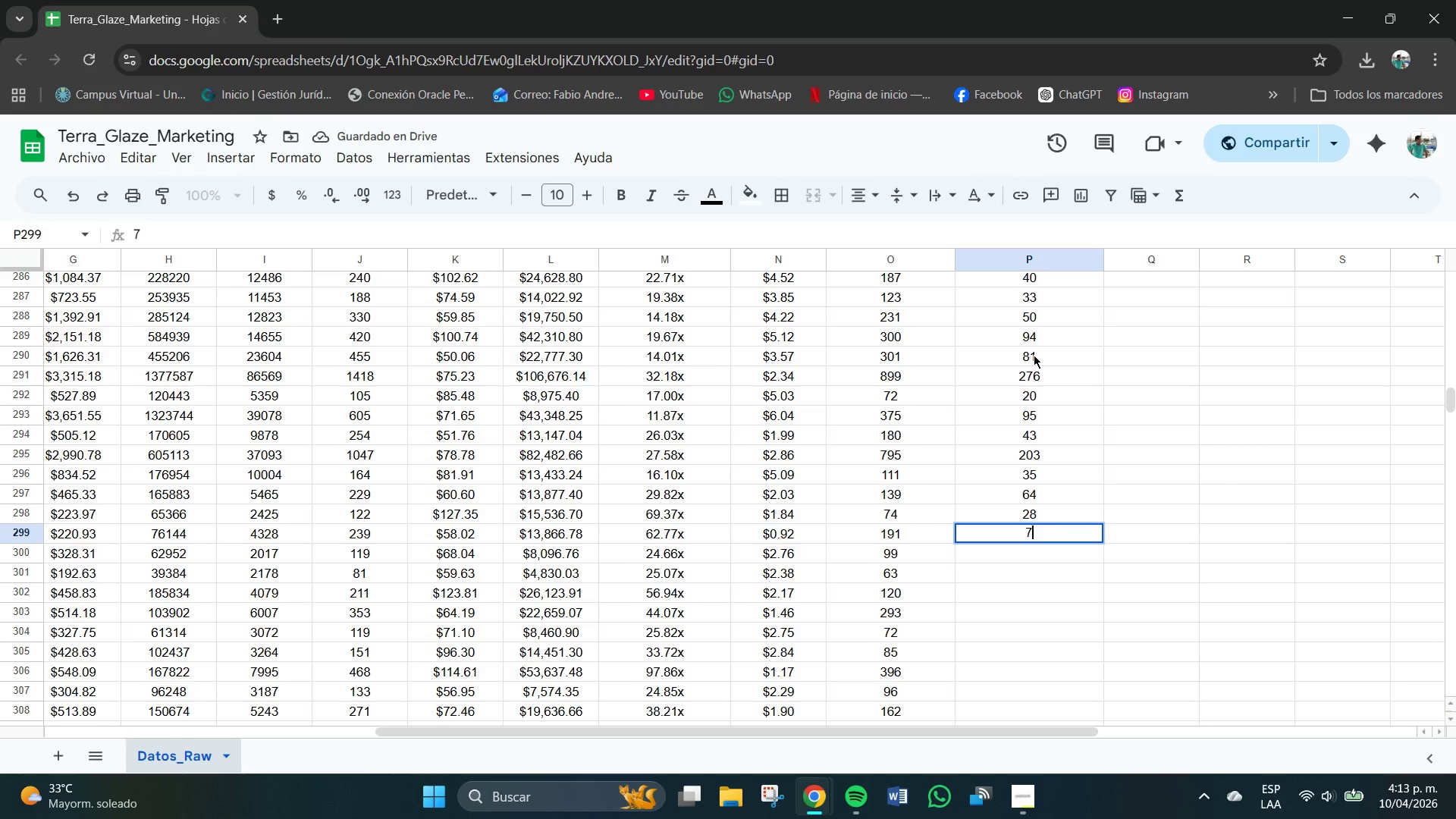 
key(Numpad4)
 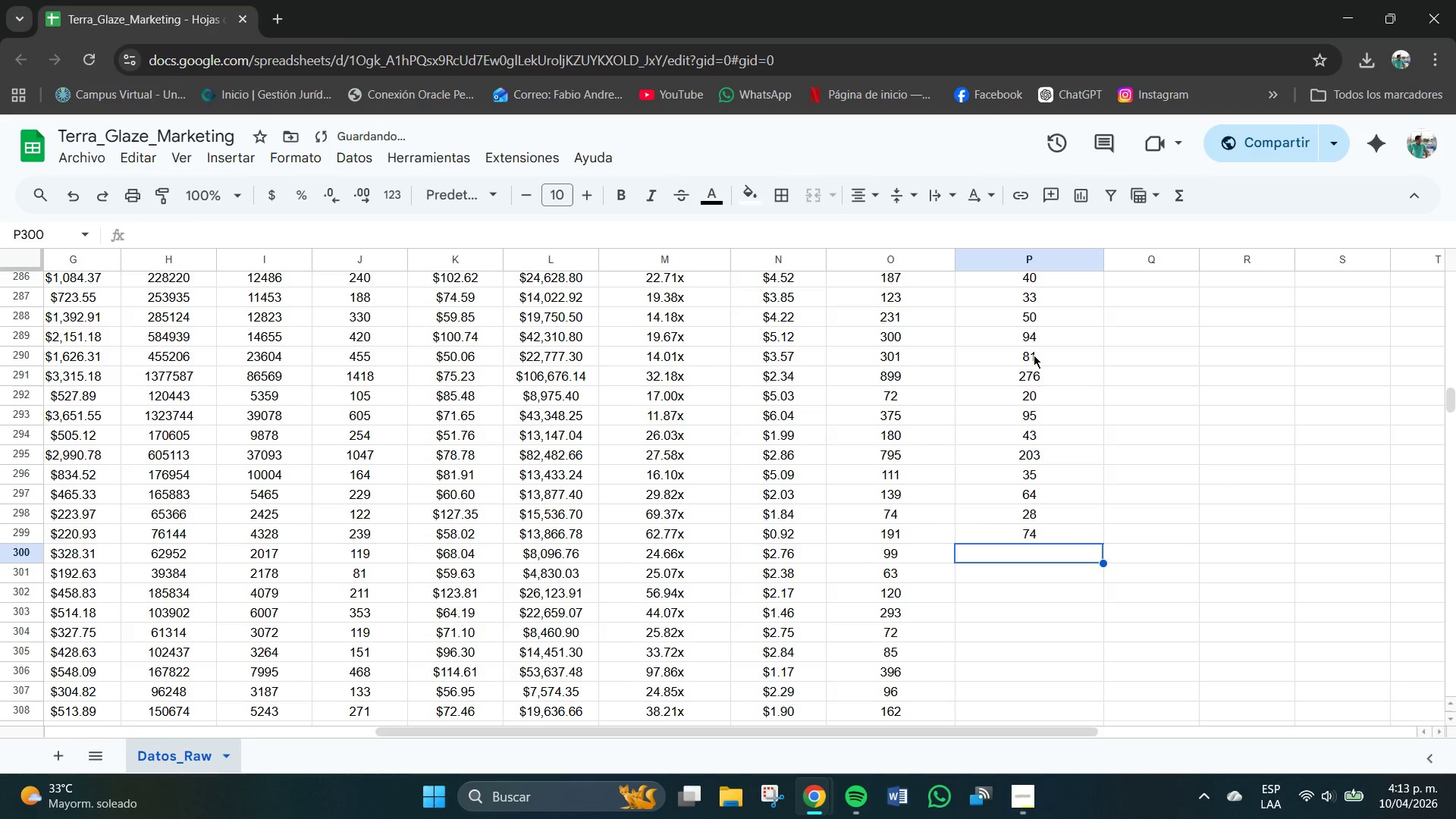 
key(NumpadEnter)
 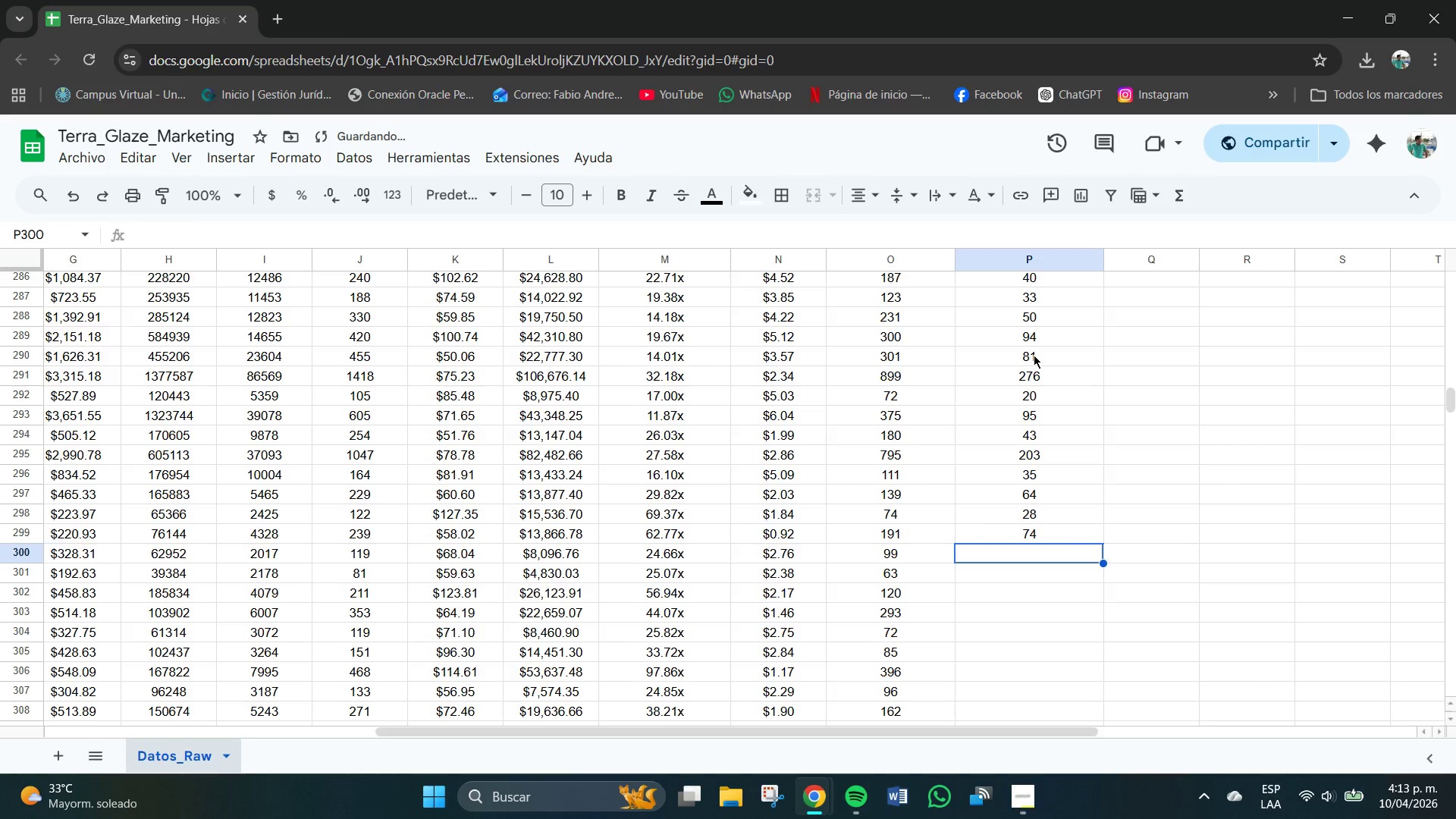 
key(Numpad4)
 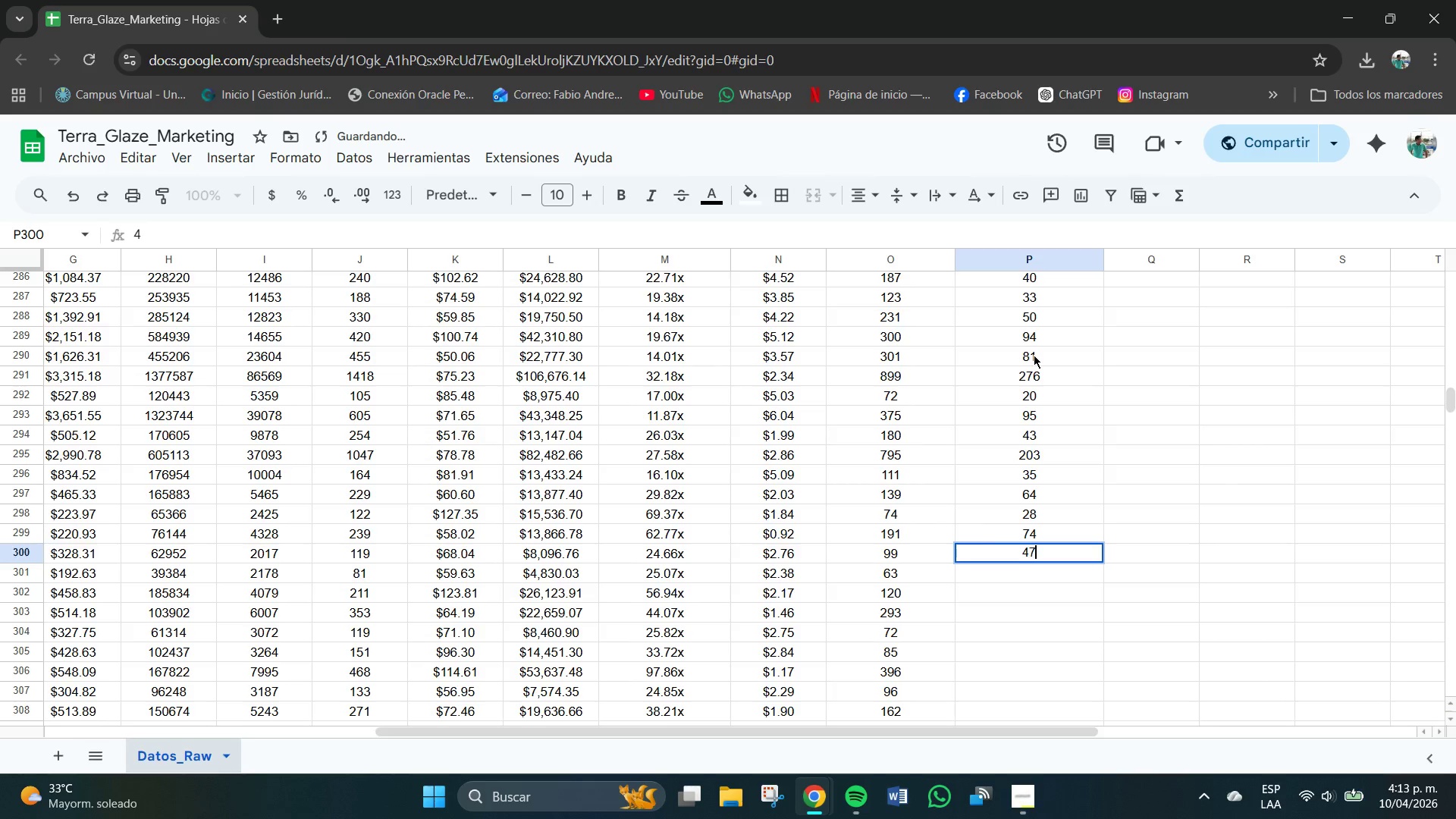 
key(Numpad7)
 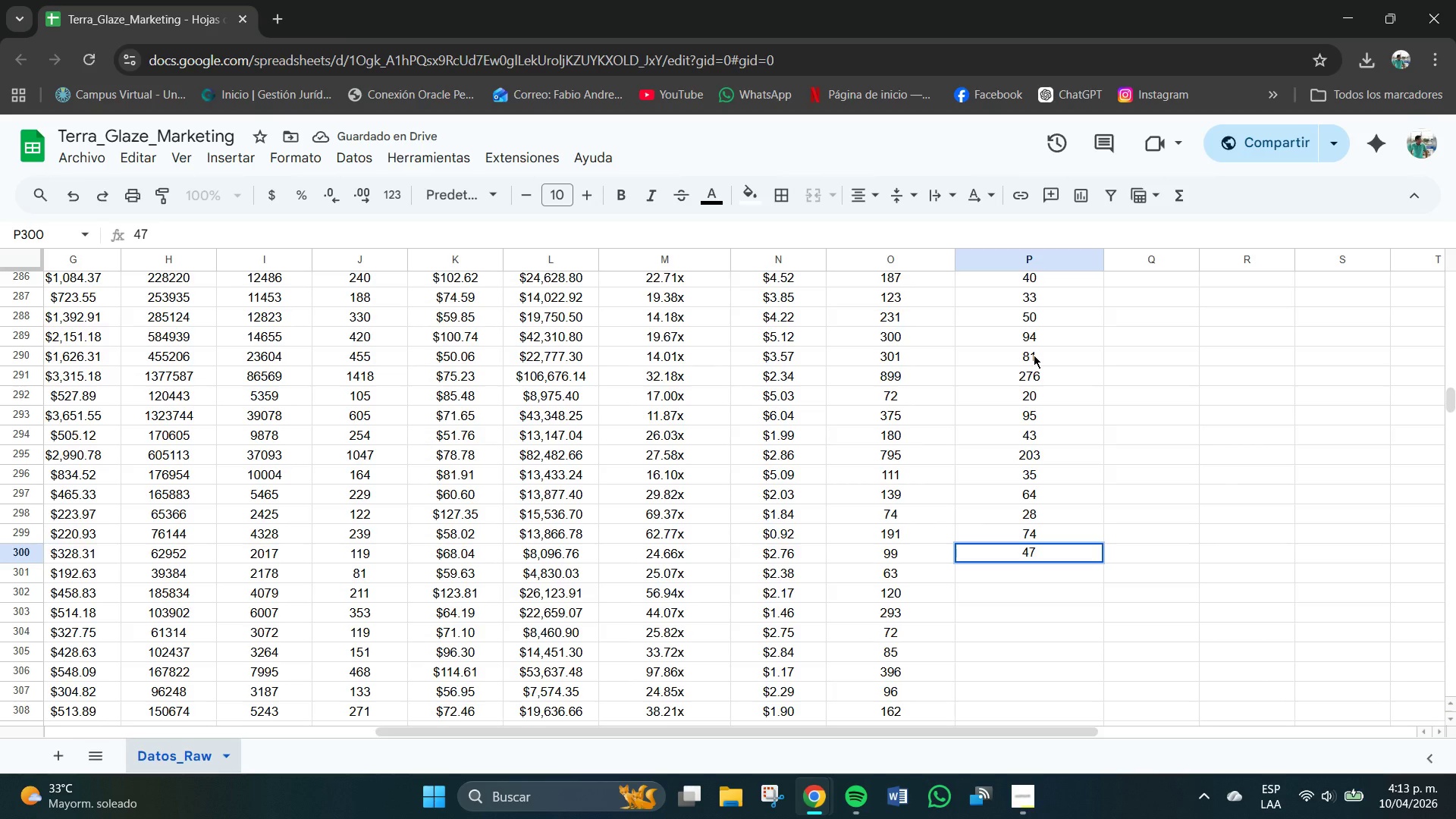 
key(NumpadEnter)
 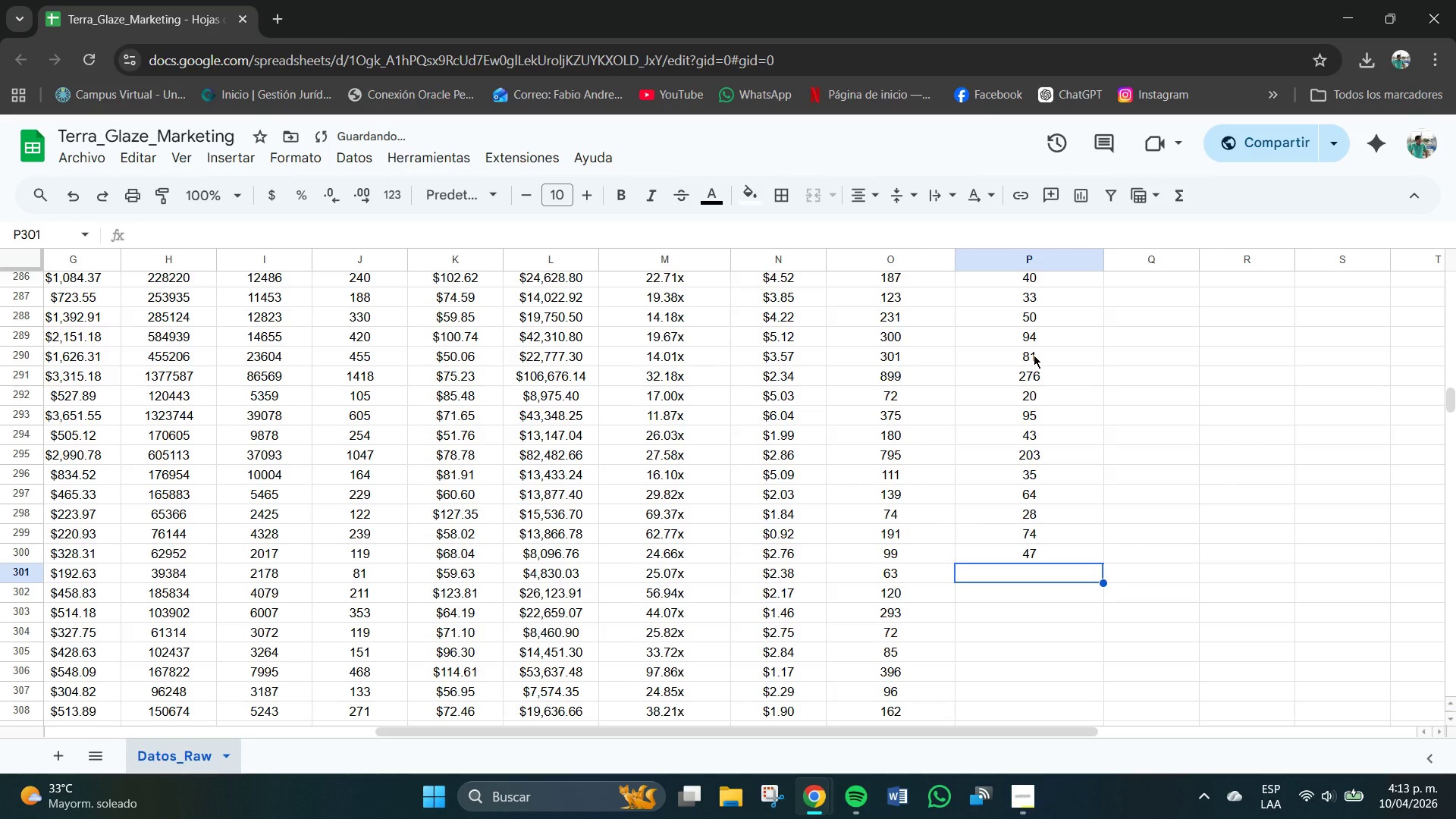 
key(Numpad2)
 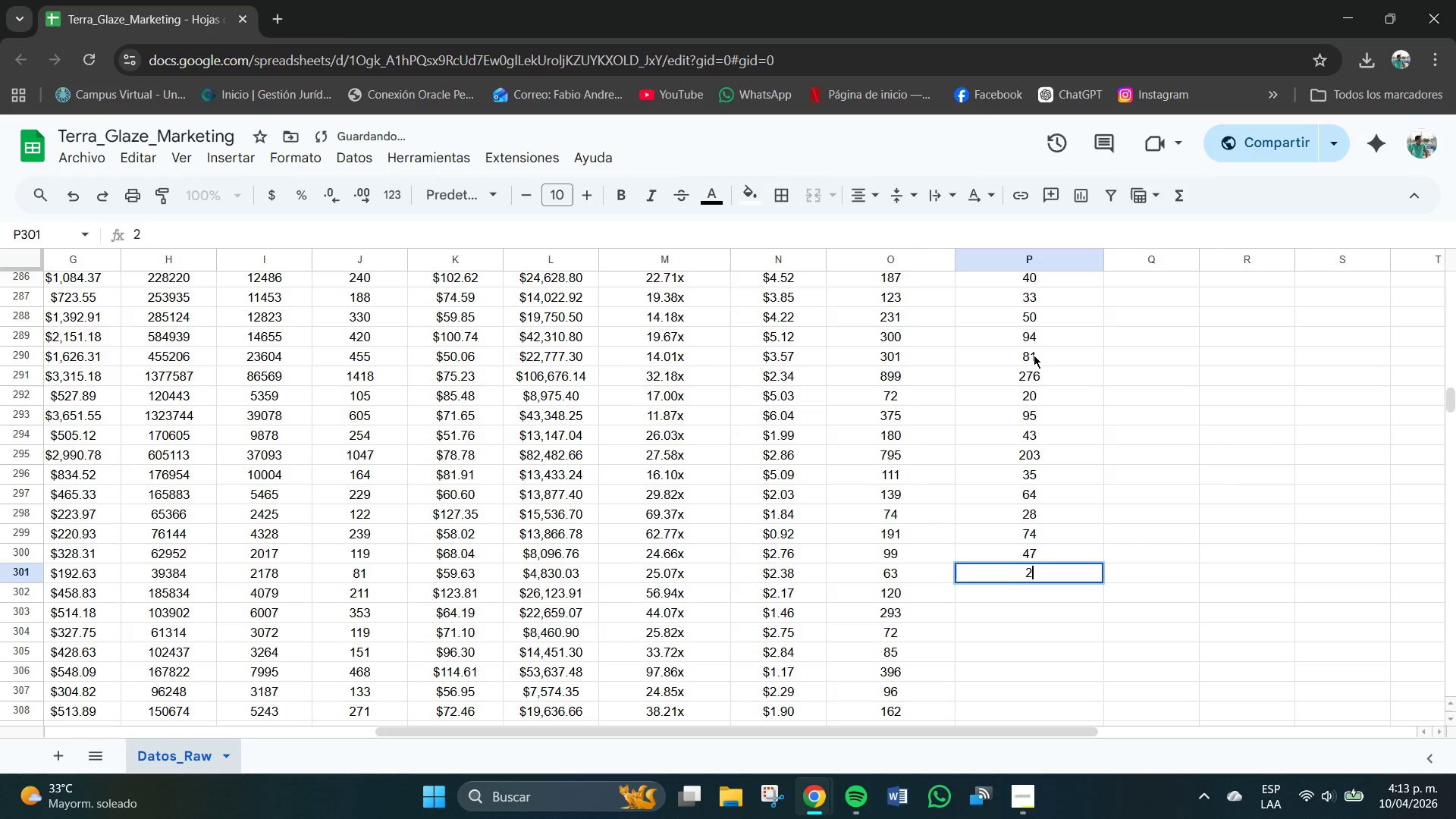 
key(Numpad3)
 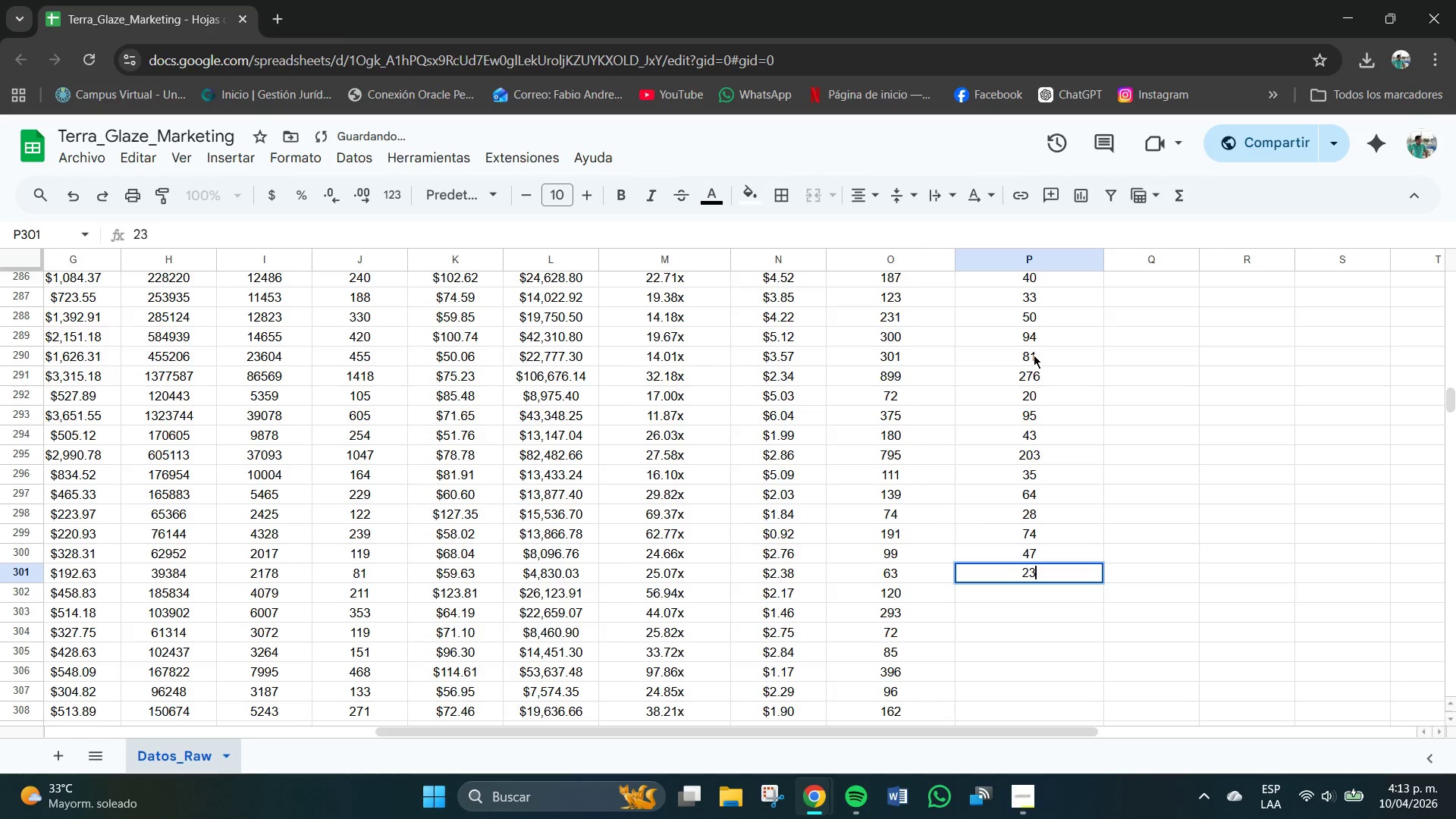 
key(NumpadEnter)
 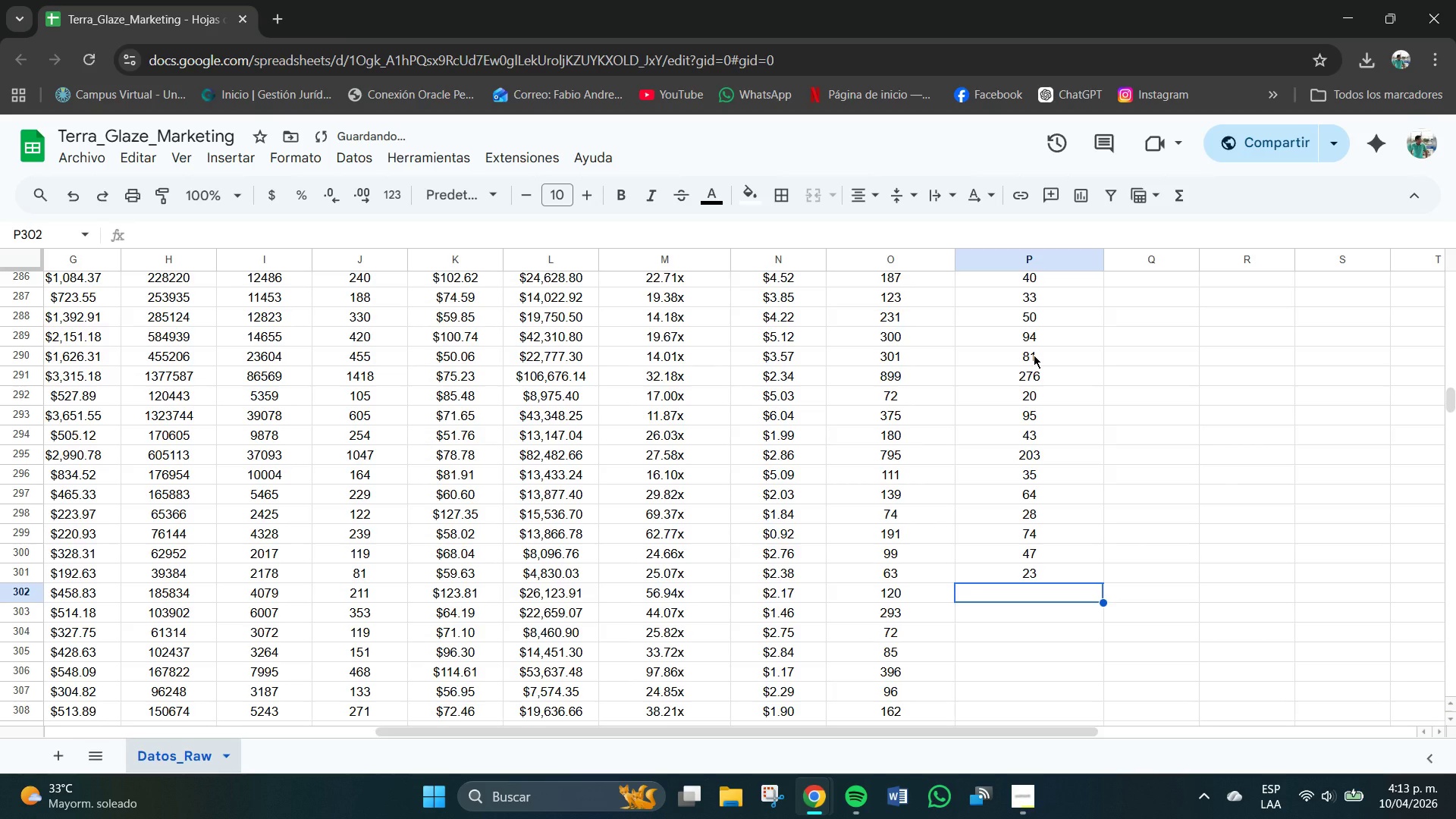 
key(Numpad6)
 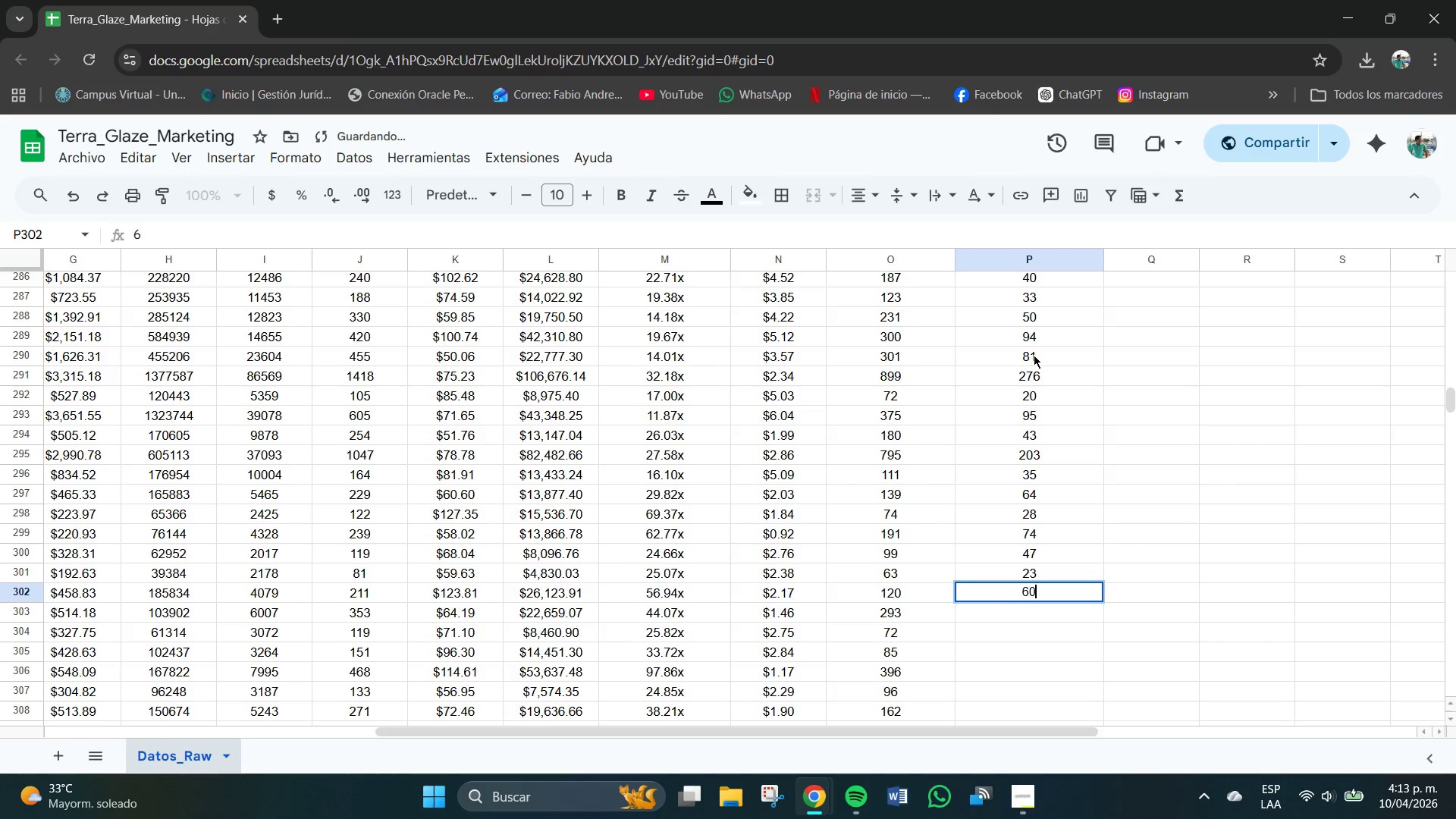 
key(Numpad0)
 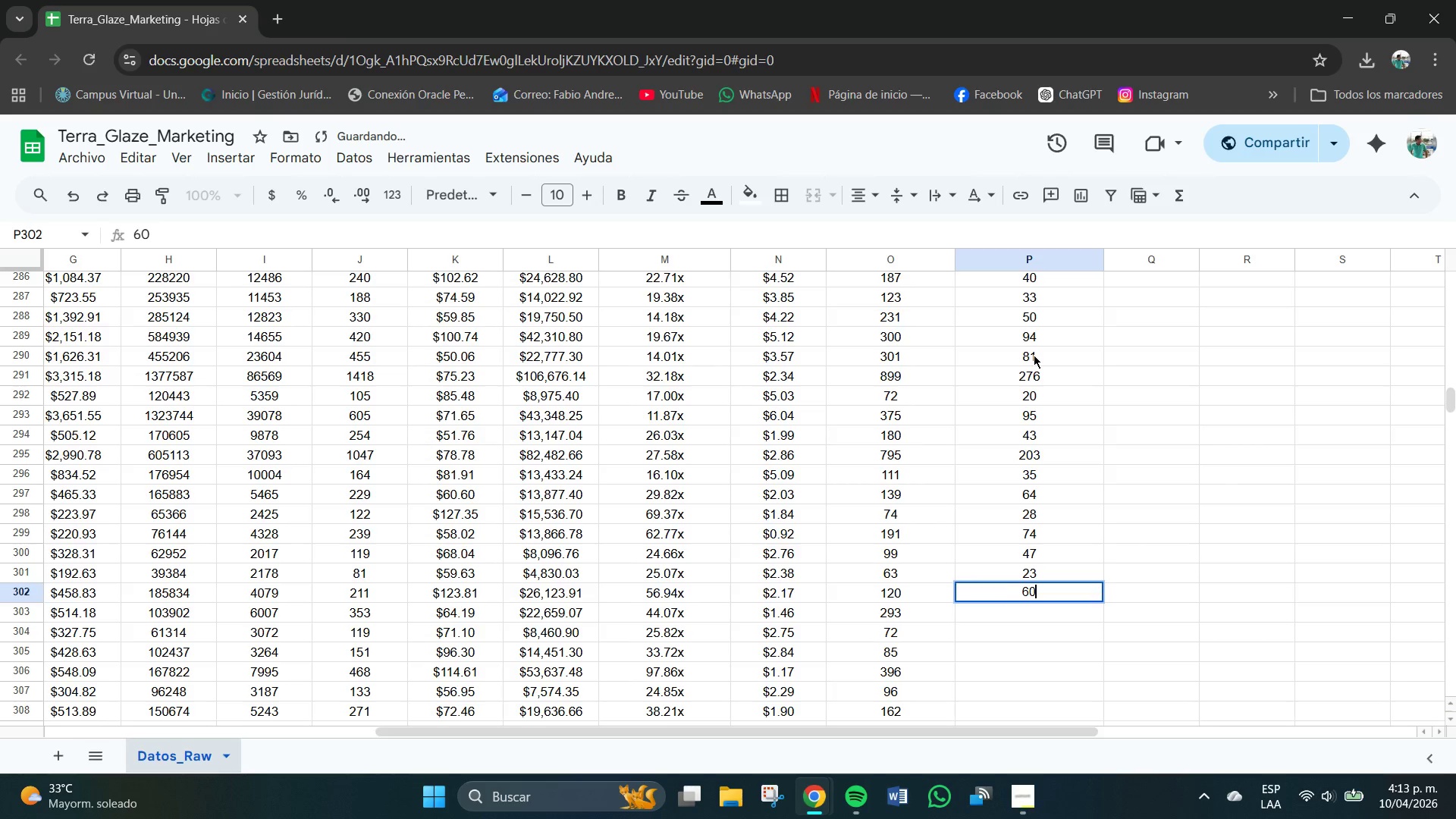 
key(NumpadEnter)
 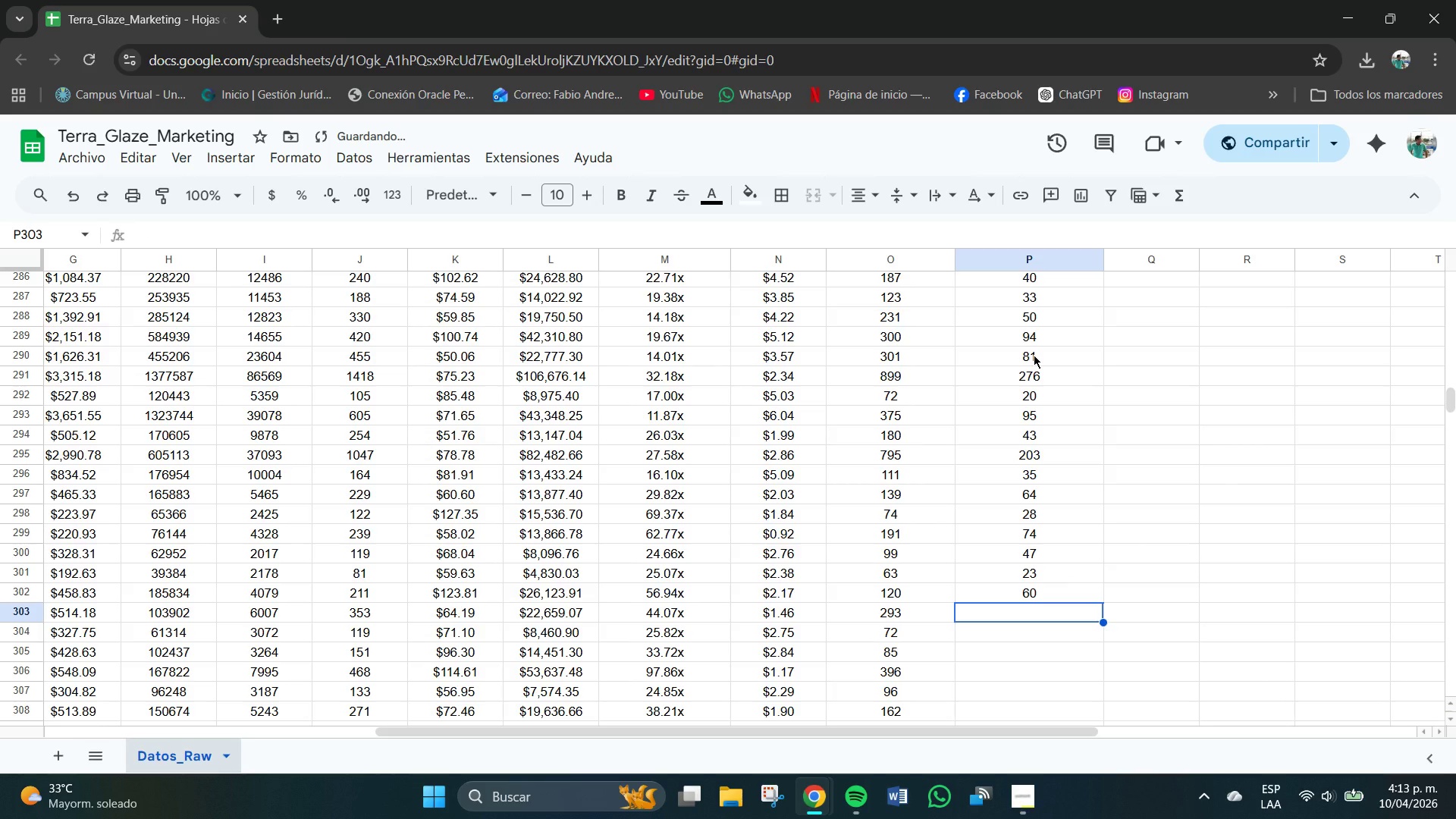 
key(Numpad1)
 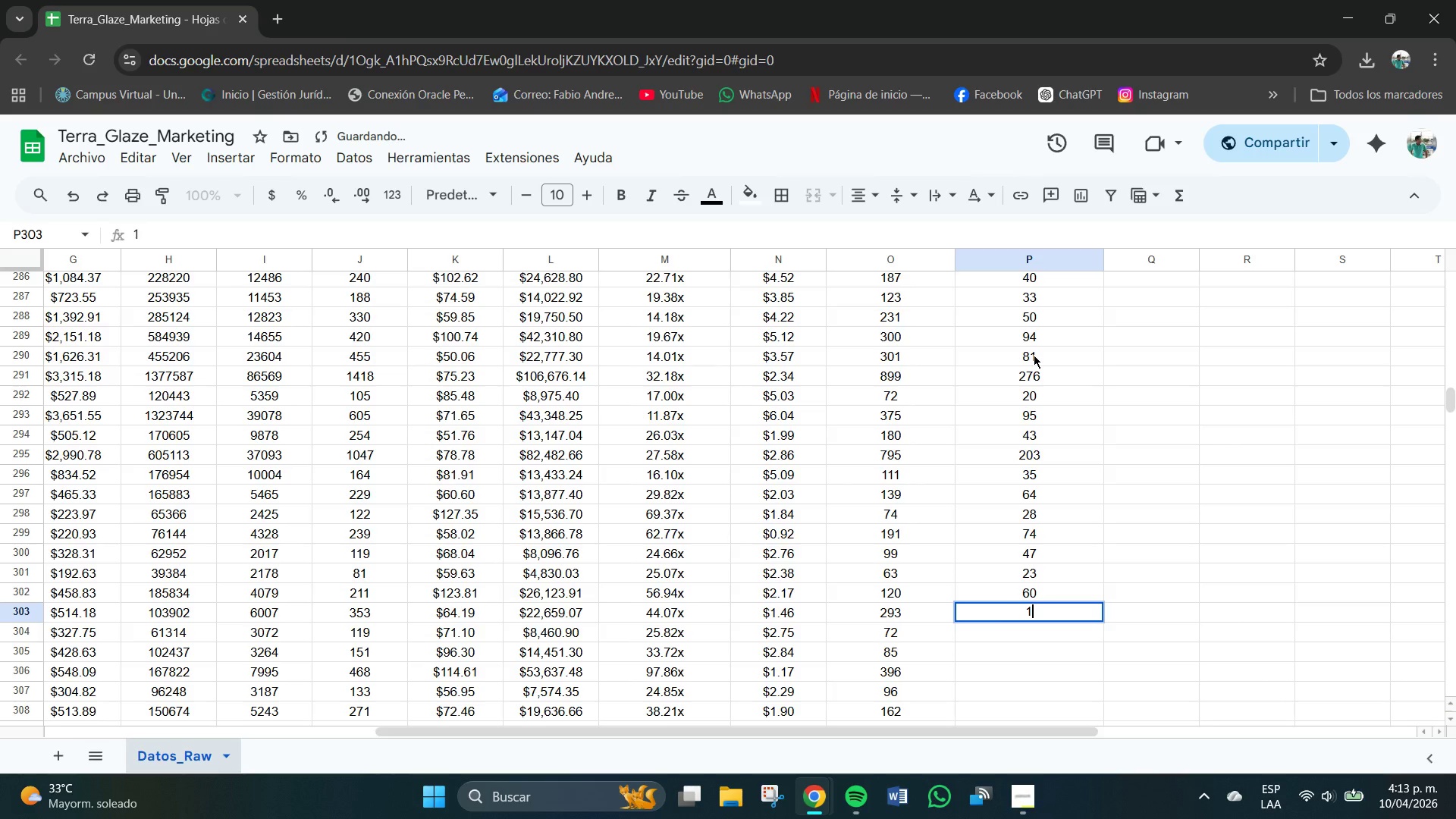 
key(Numpad0)
 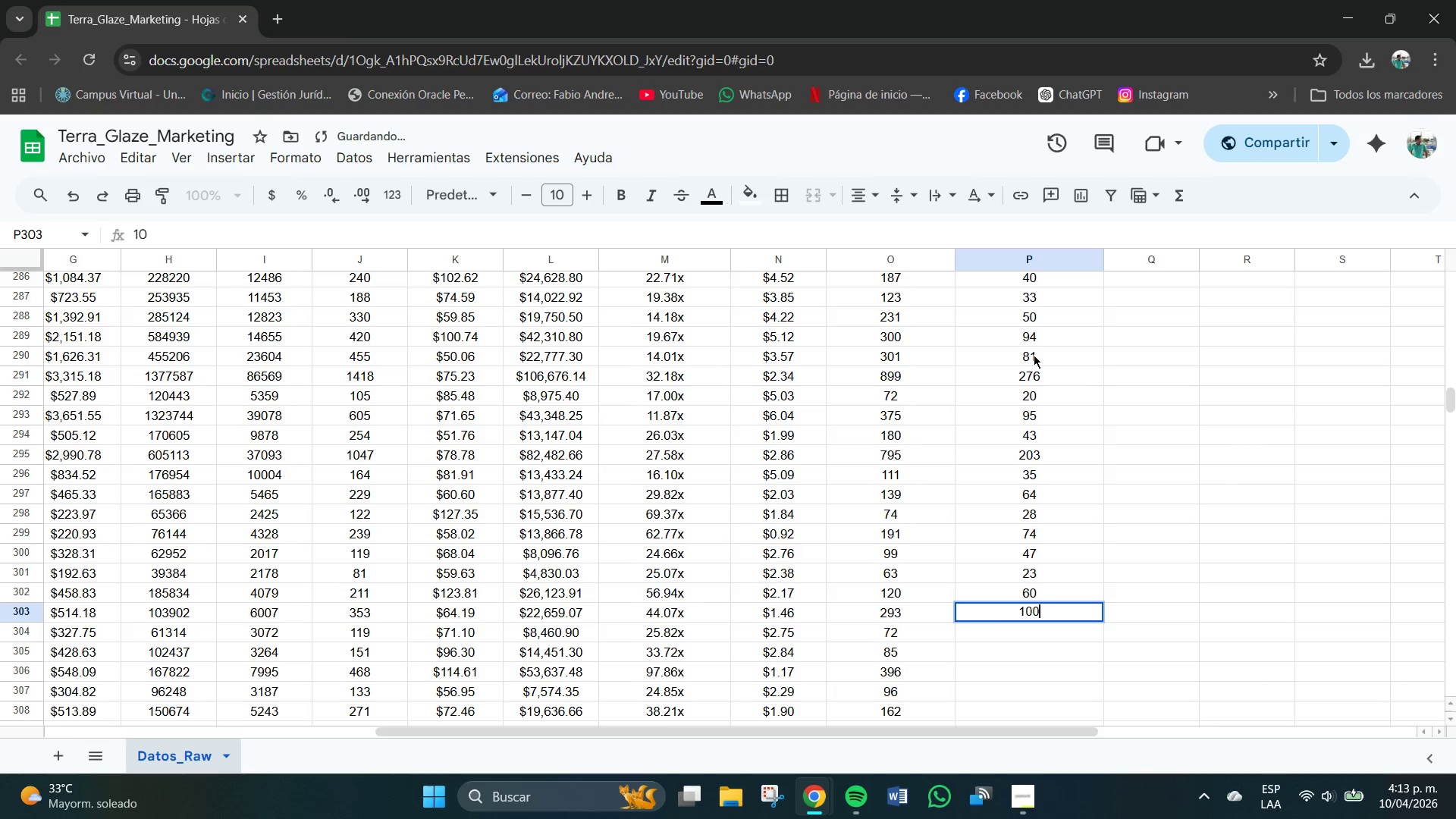 
key(Numpad0)
 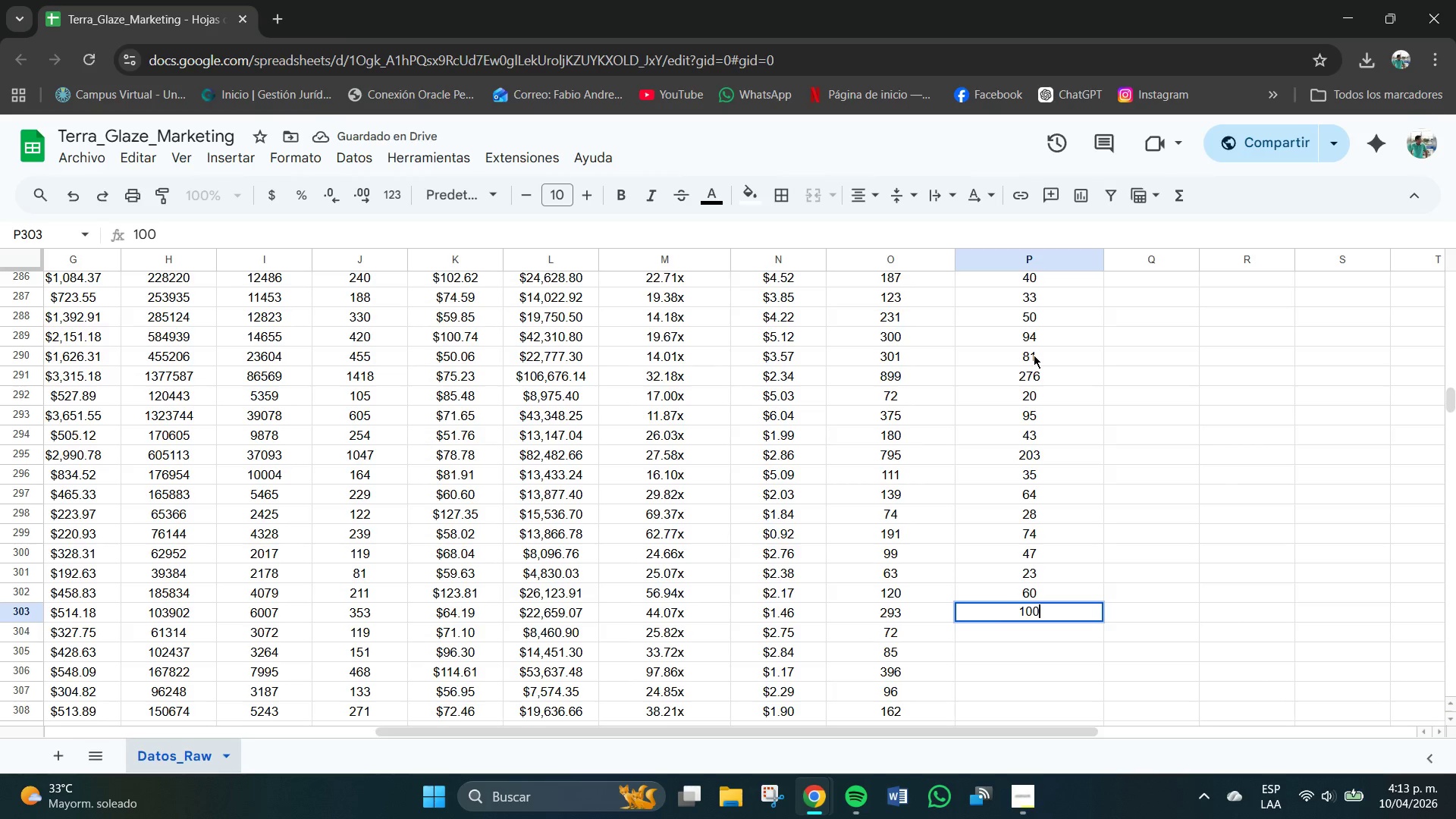 
key(NumpadEnter)
 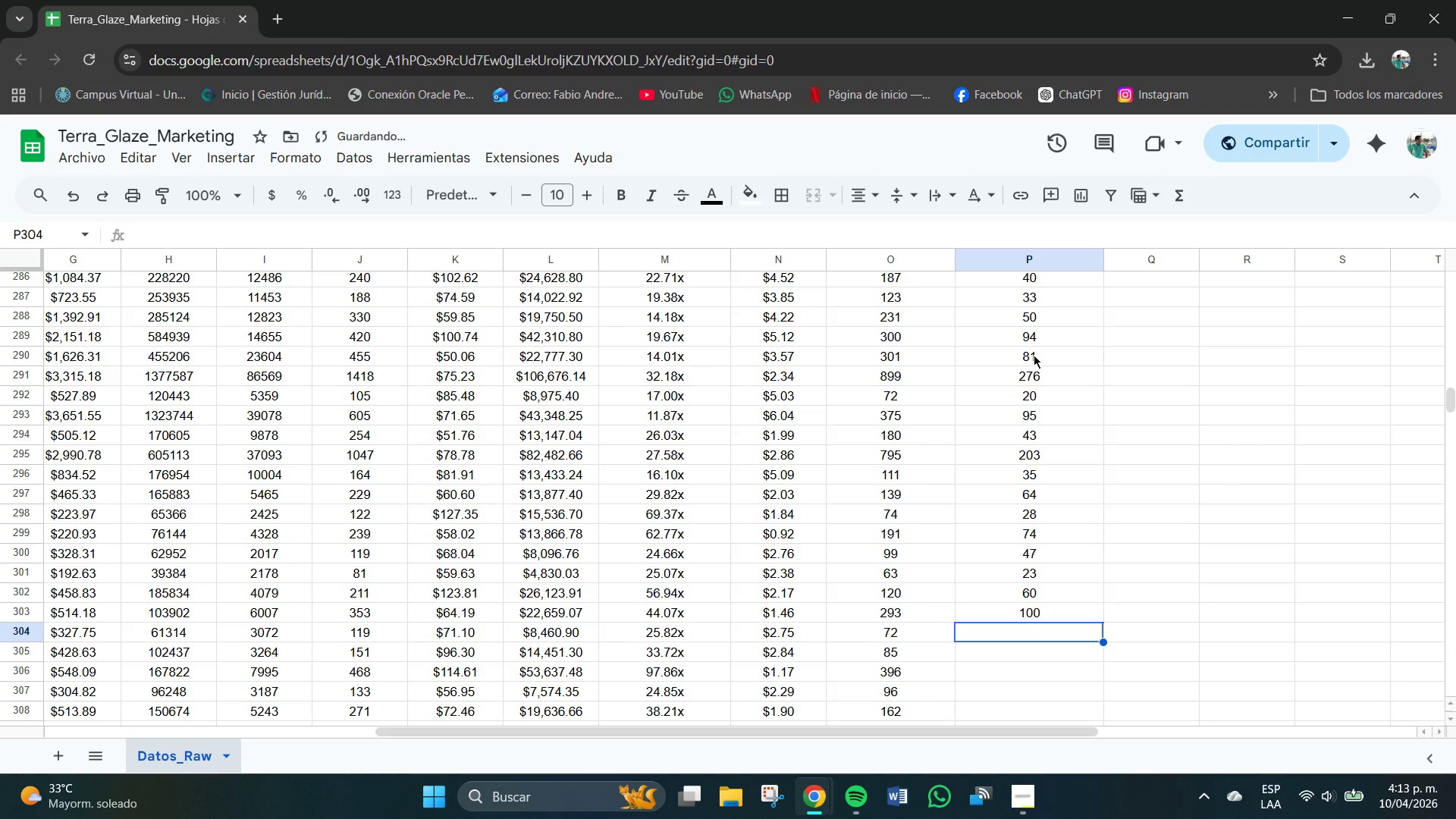 
key(Numpad2)
 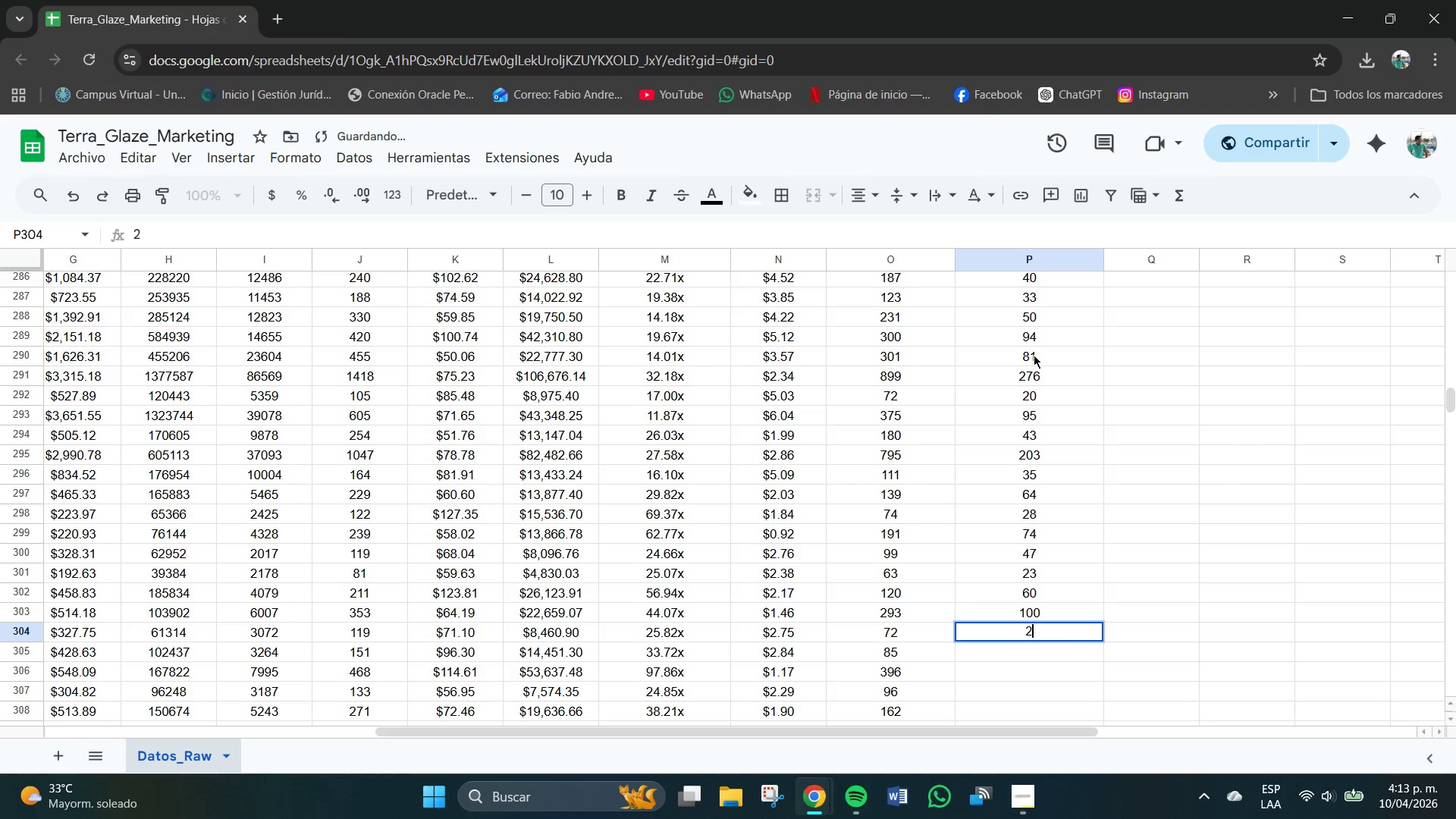 
key(Numpad7)
 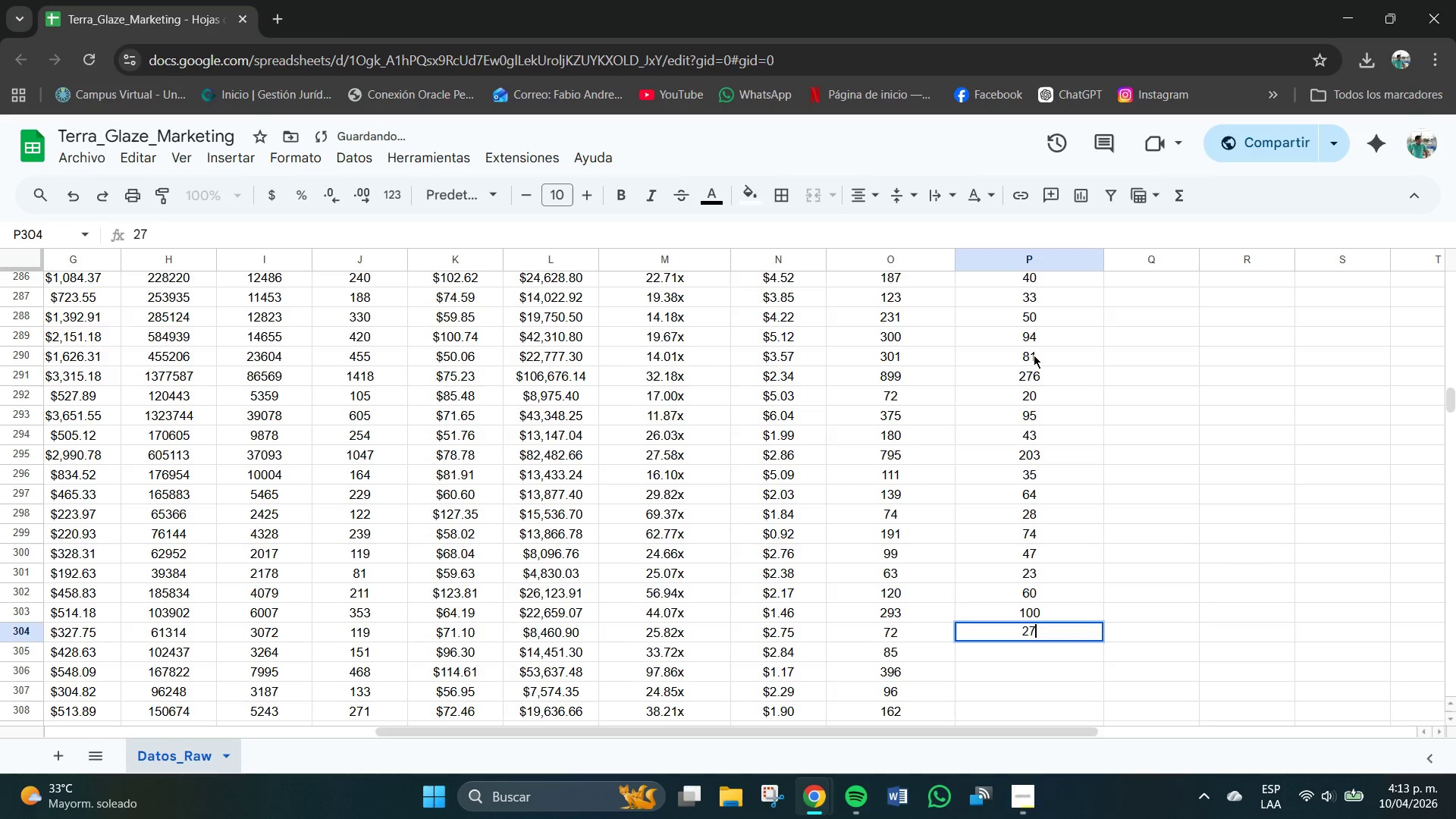 
key(NumpadEnter)
 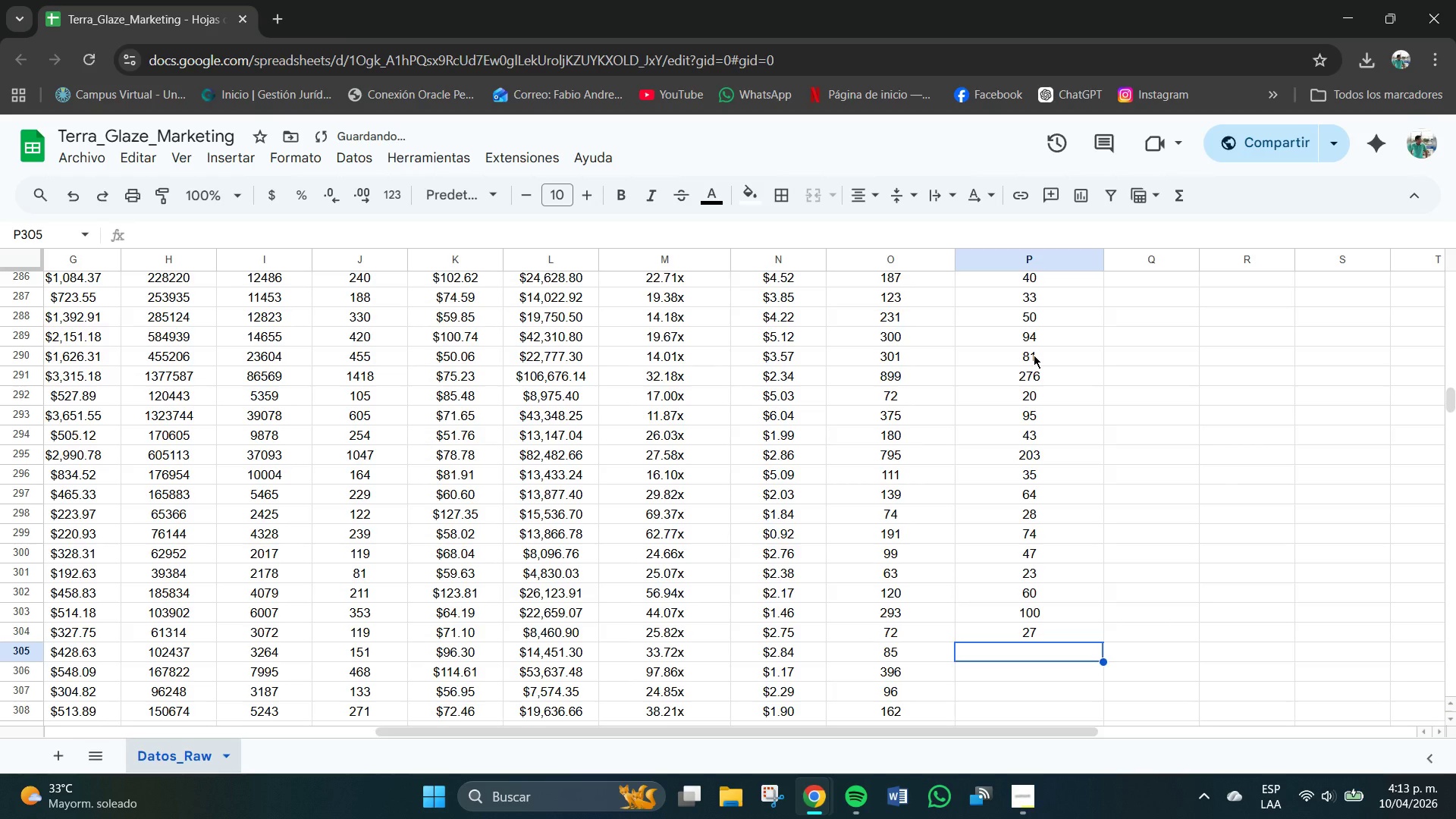 
key(Numpad3)
 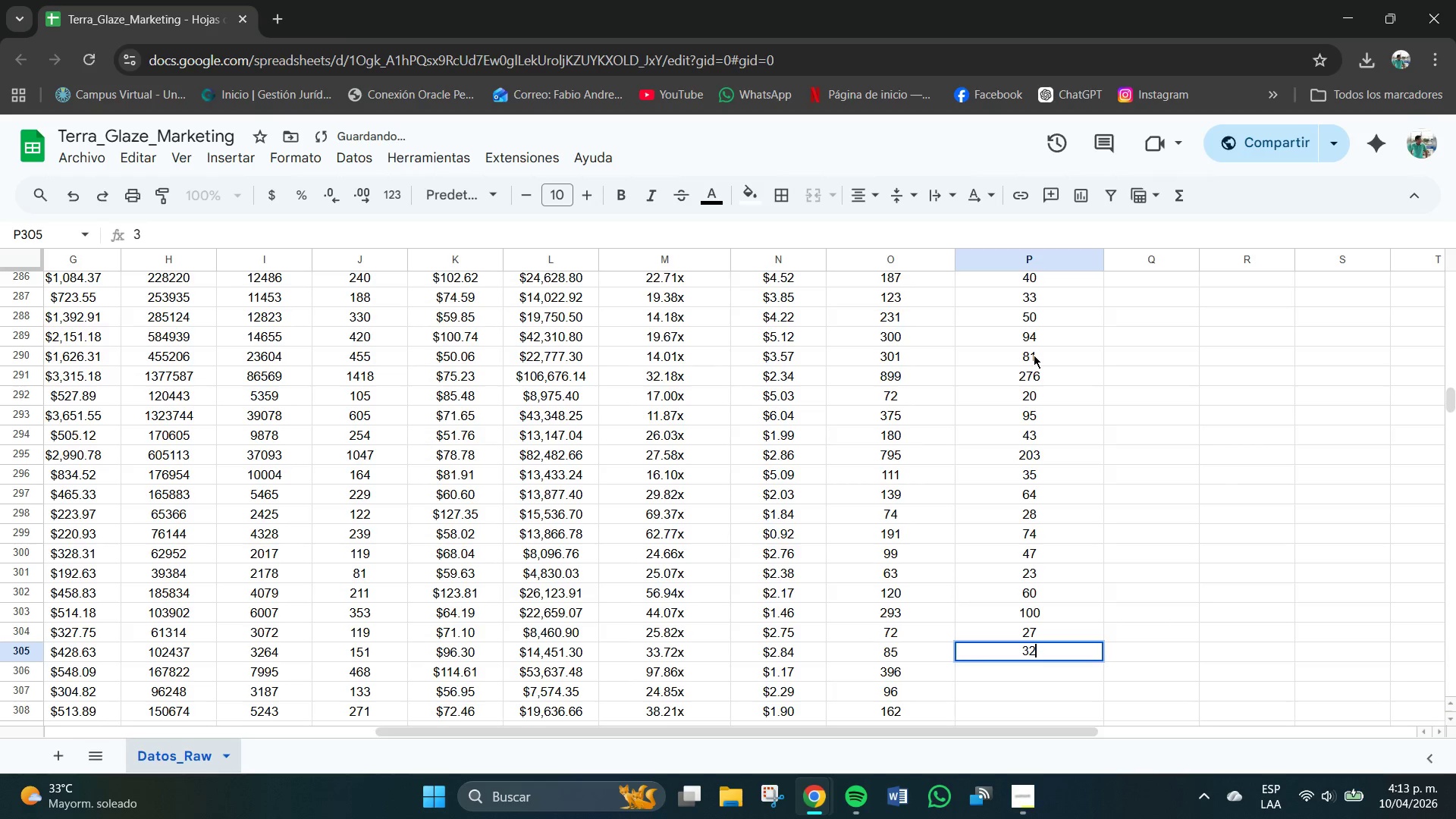 
key(Numpad2)
 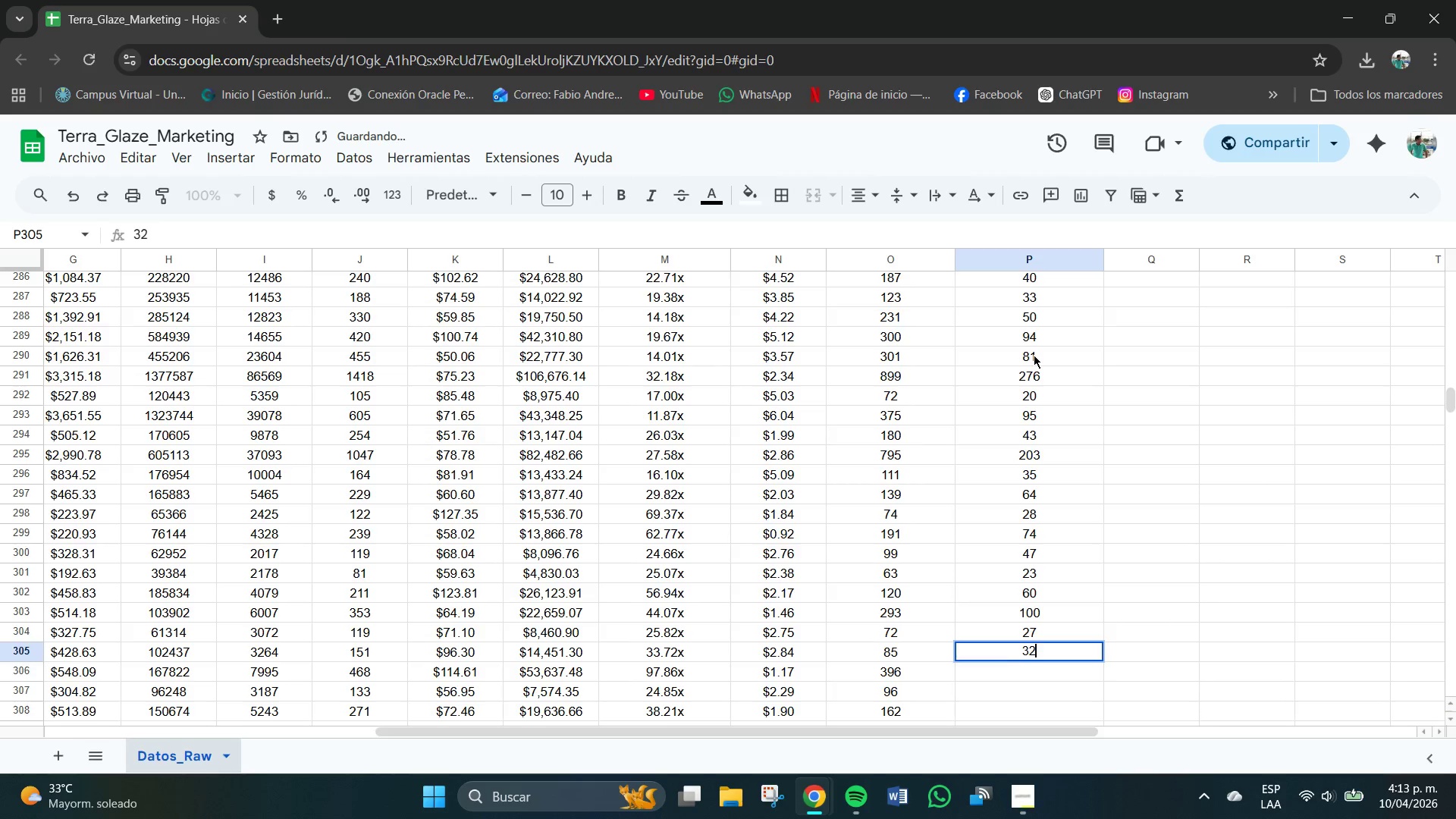 
key(NumpadEnter)
 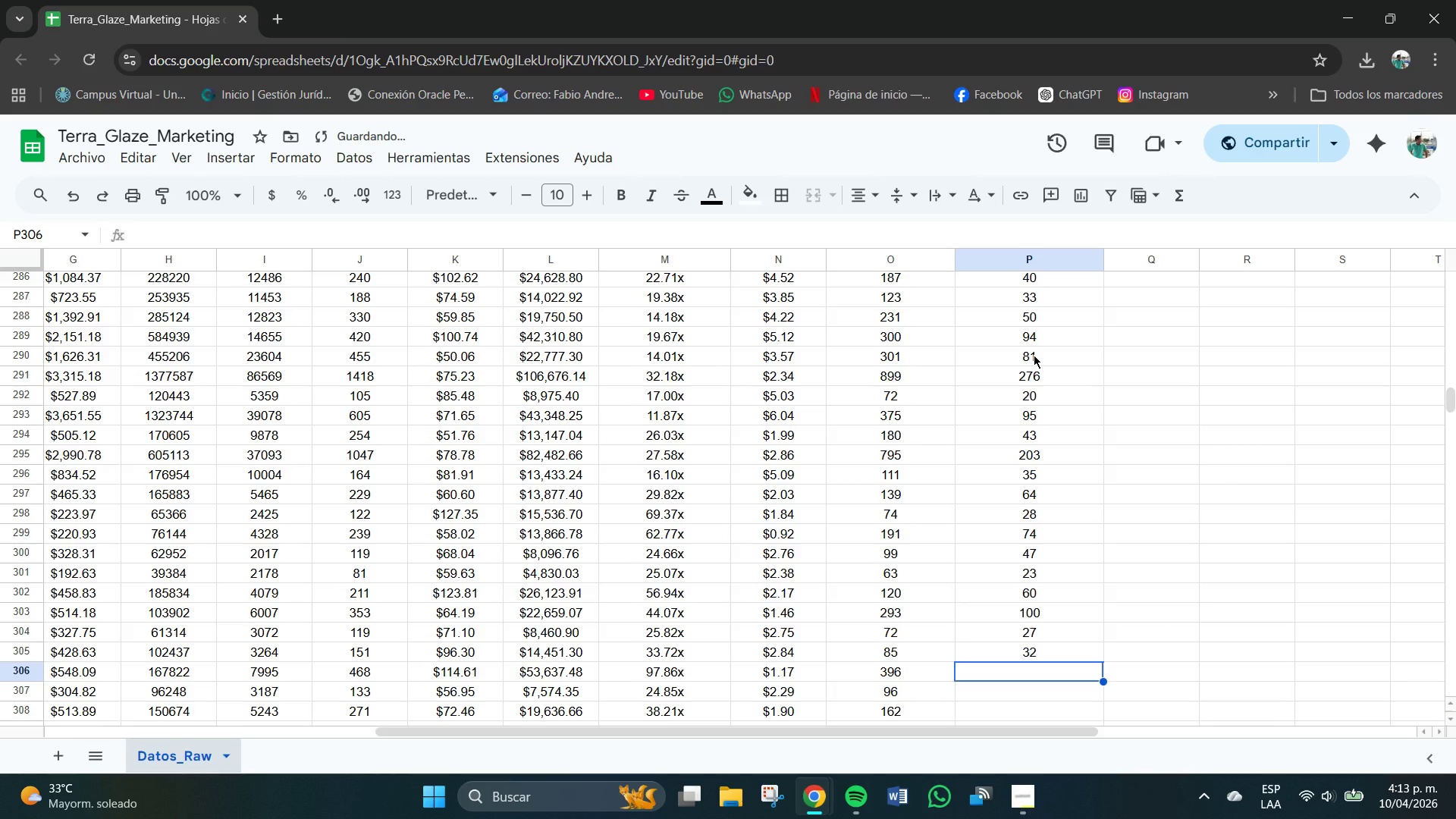 
key(Numpad6)
 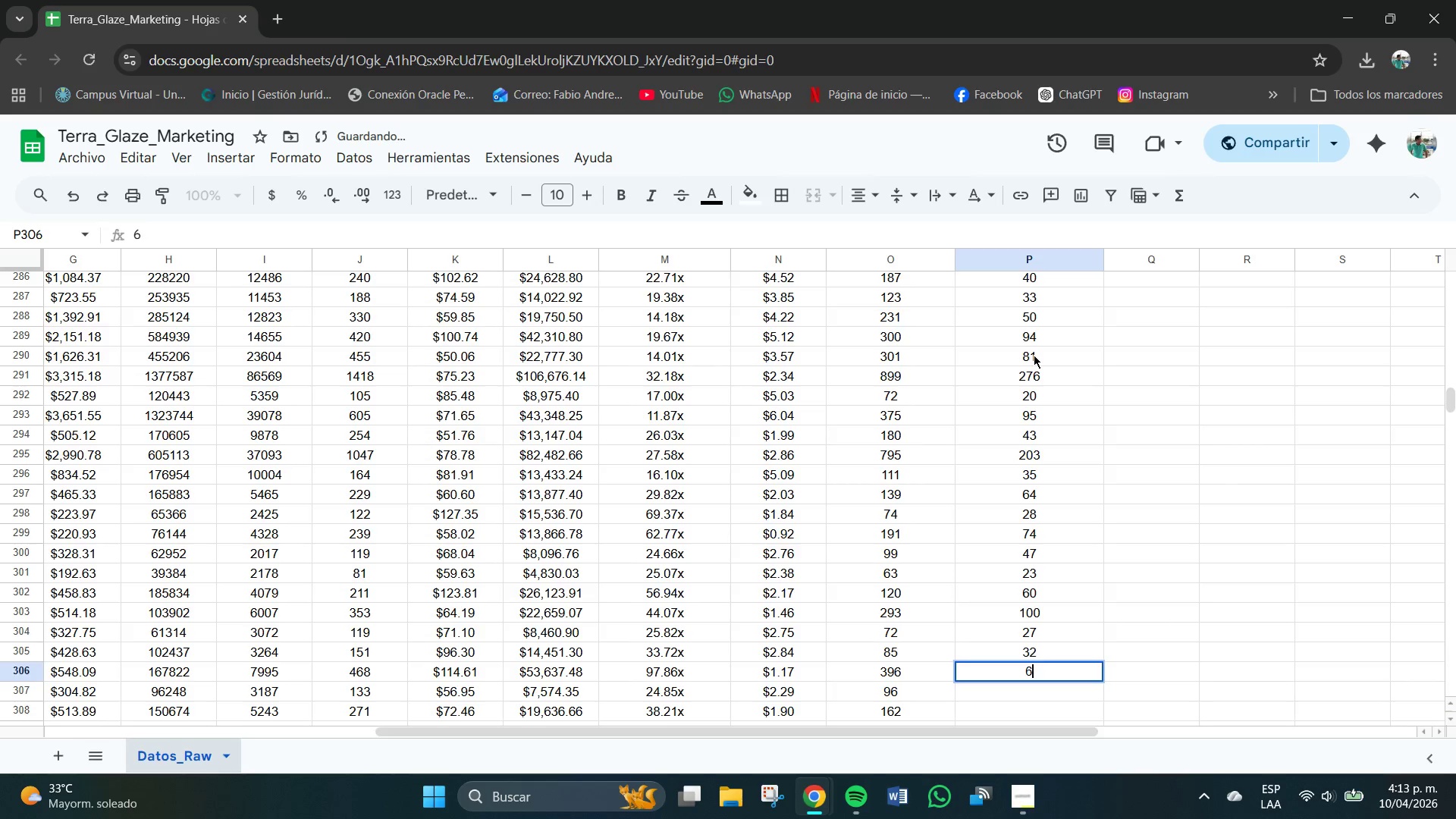 
key(Numpad1)
 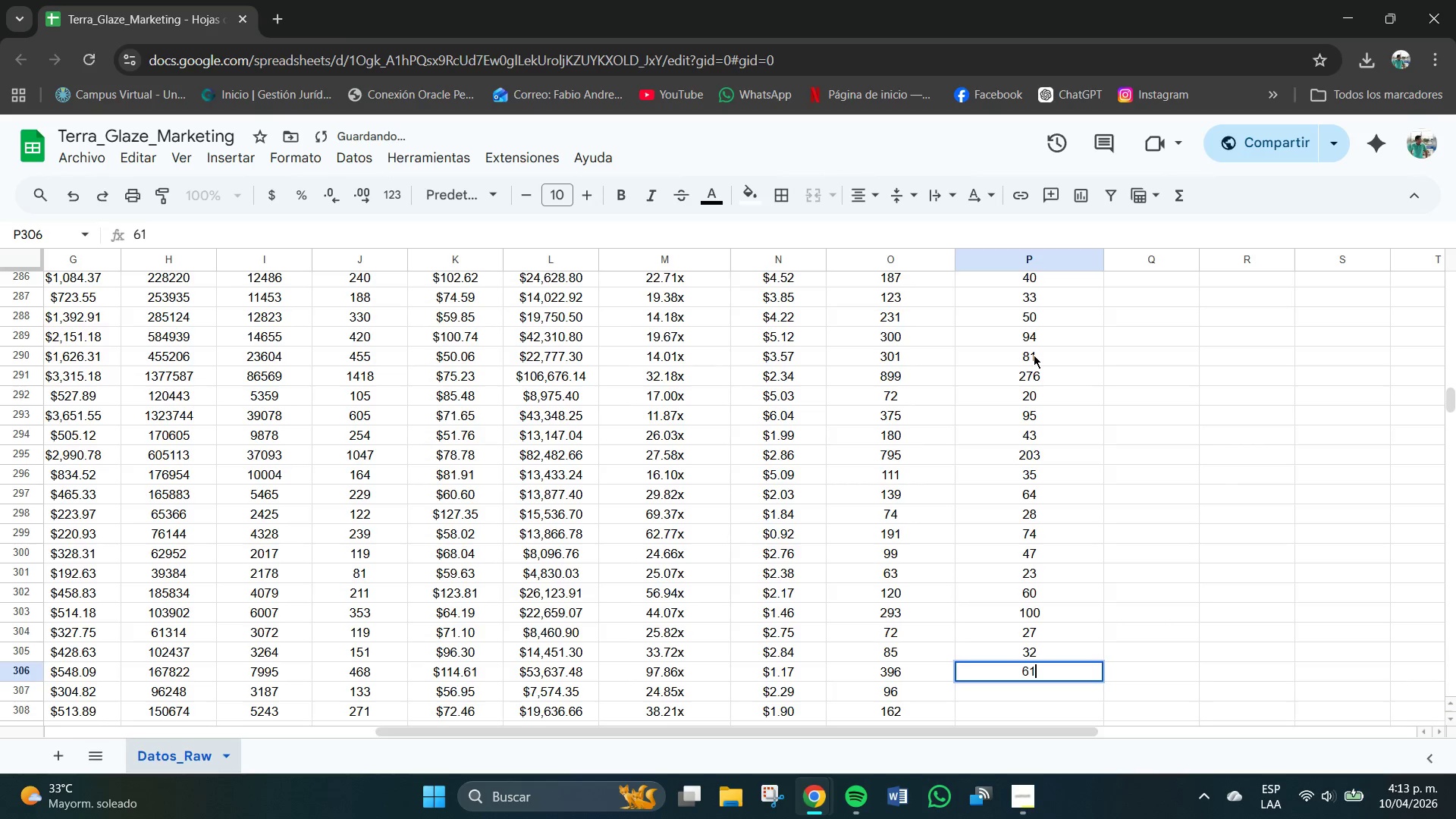 
key(NumpadEnter)
 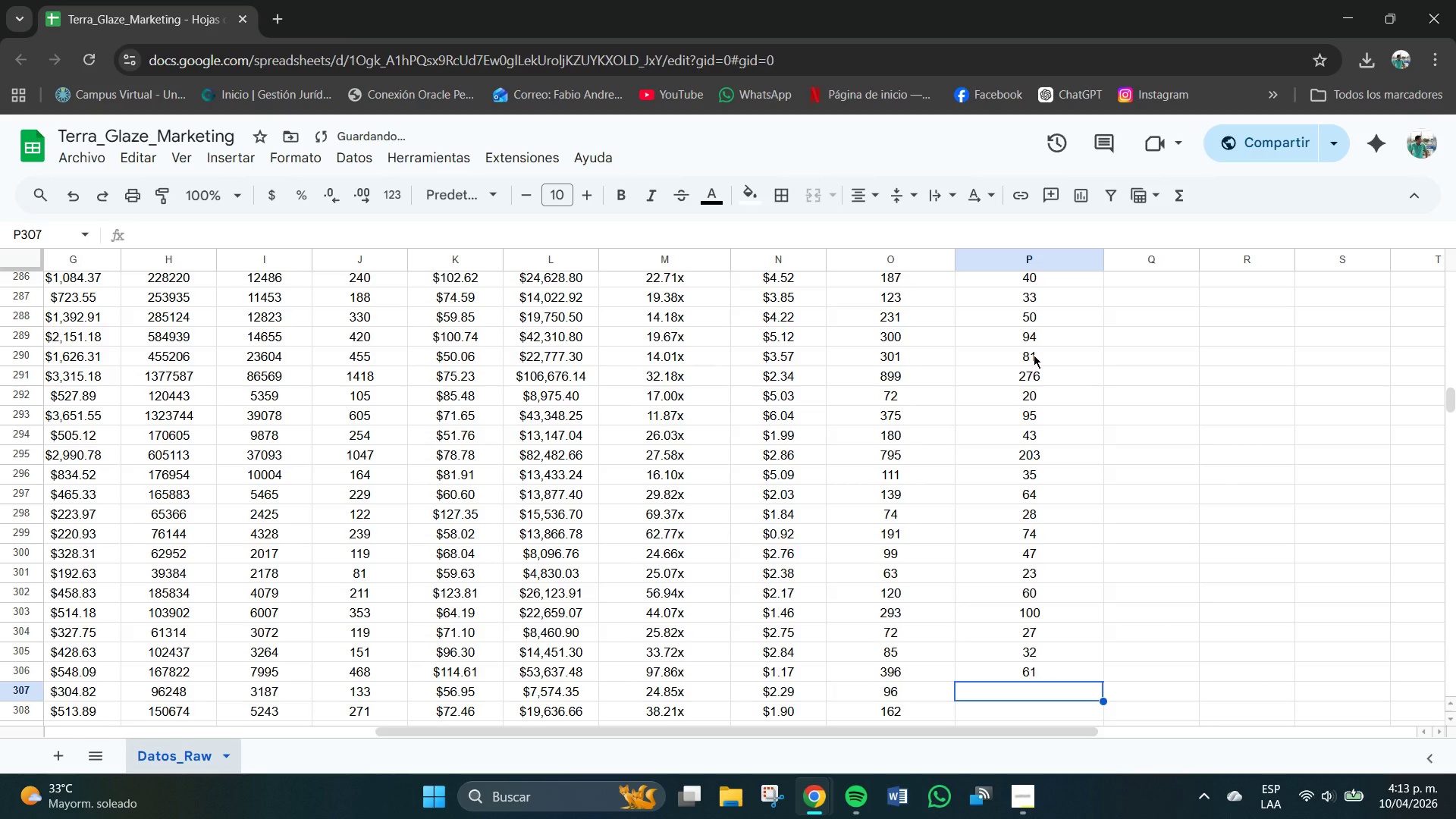 
key(Numpad3)
 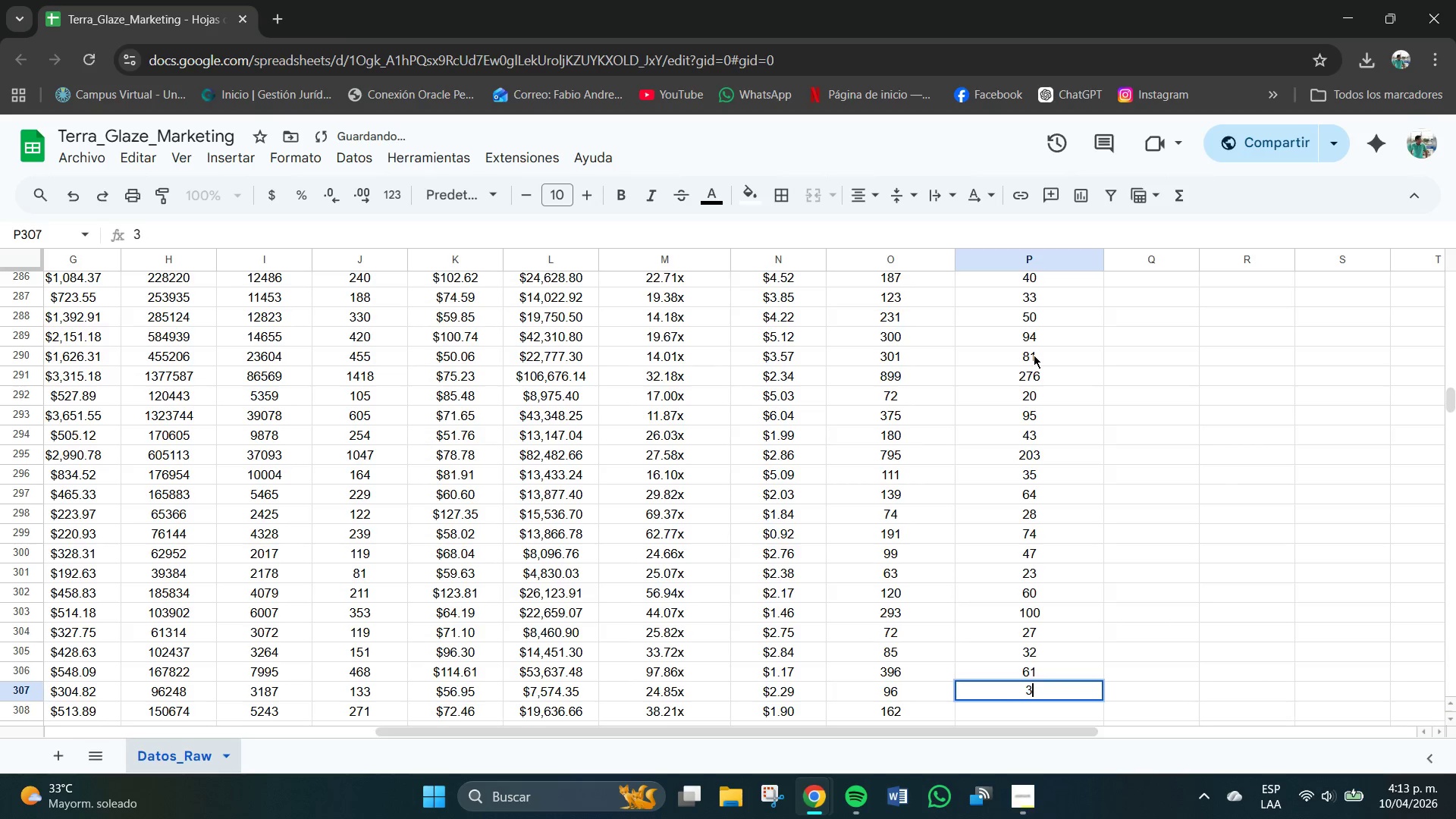 
key(Numpad8)
 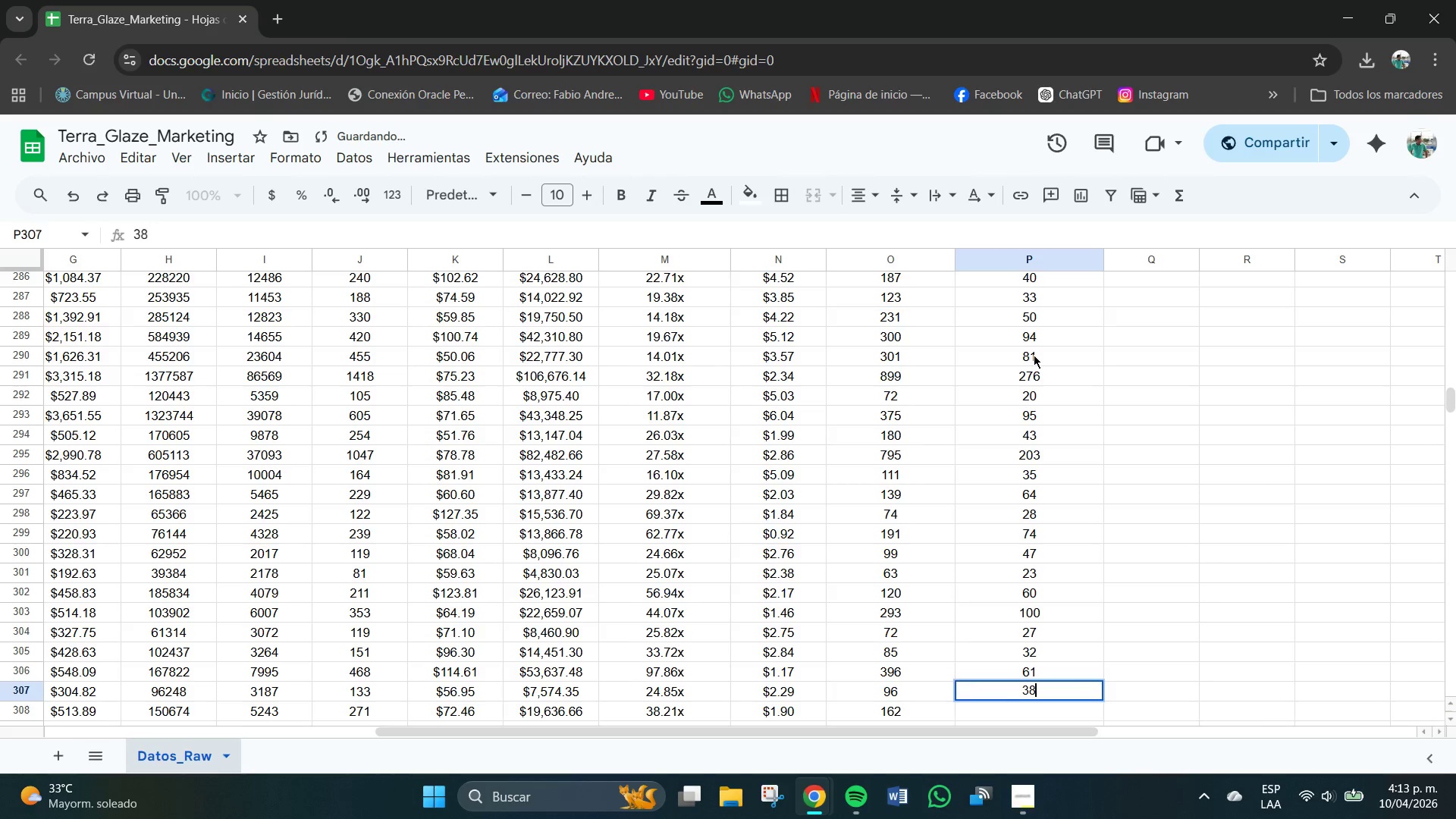 
key(NumpadEnter)
 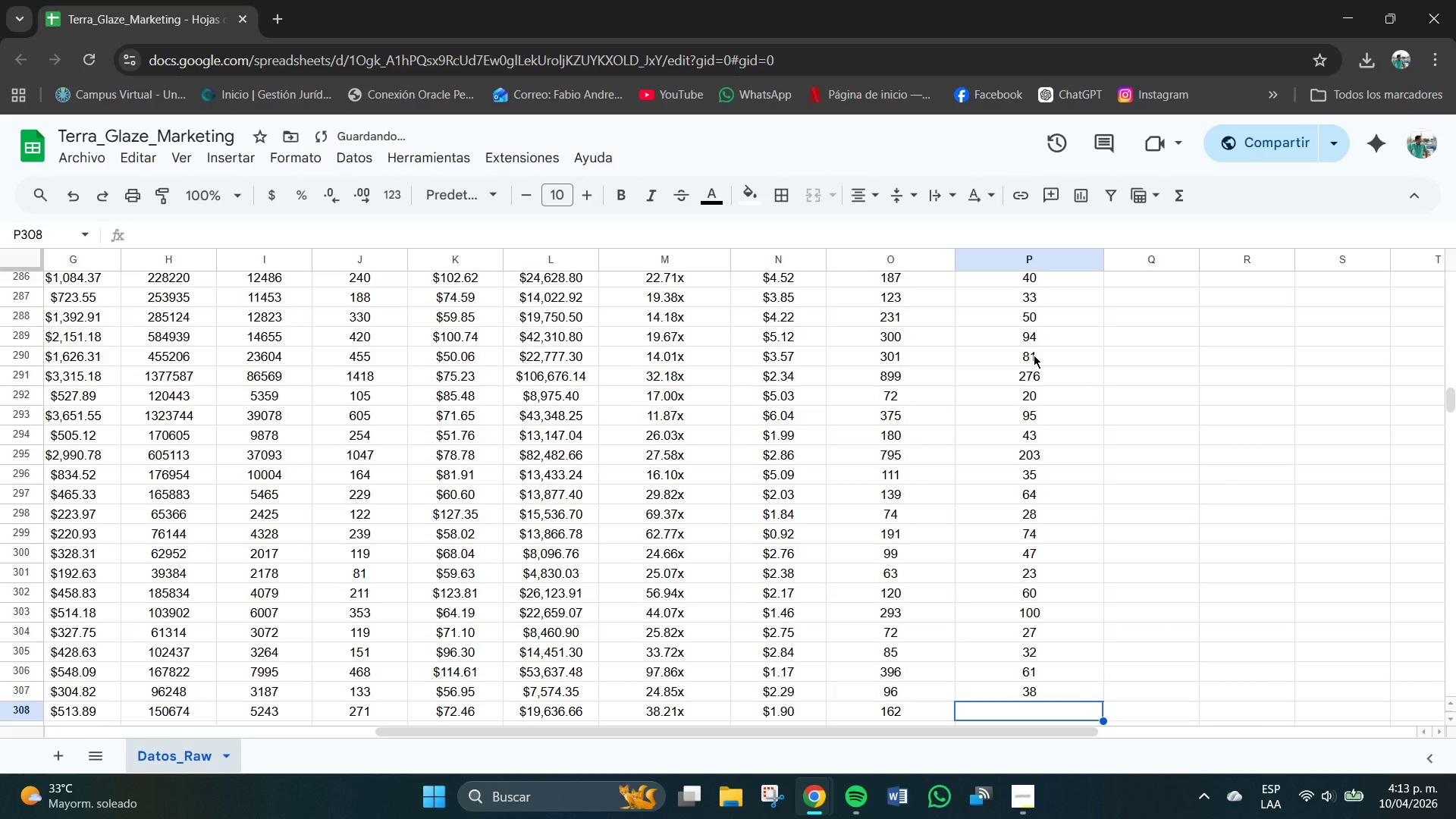 
key(Numpad1)
 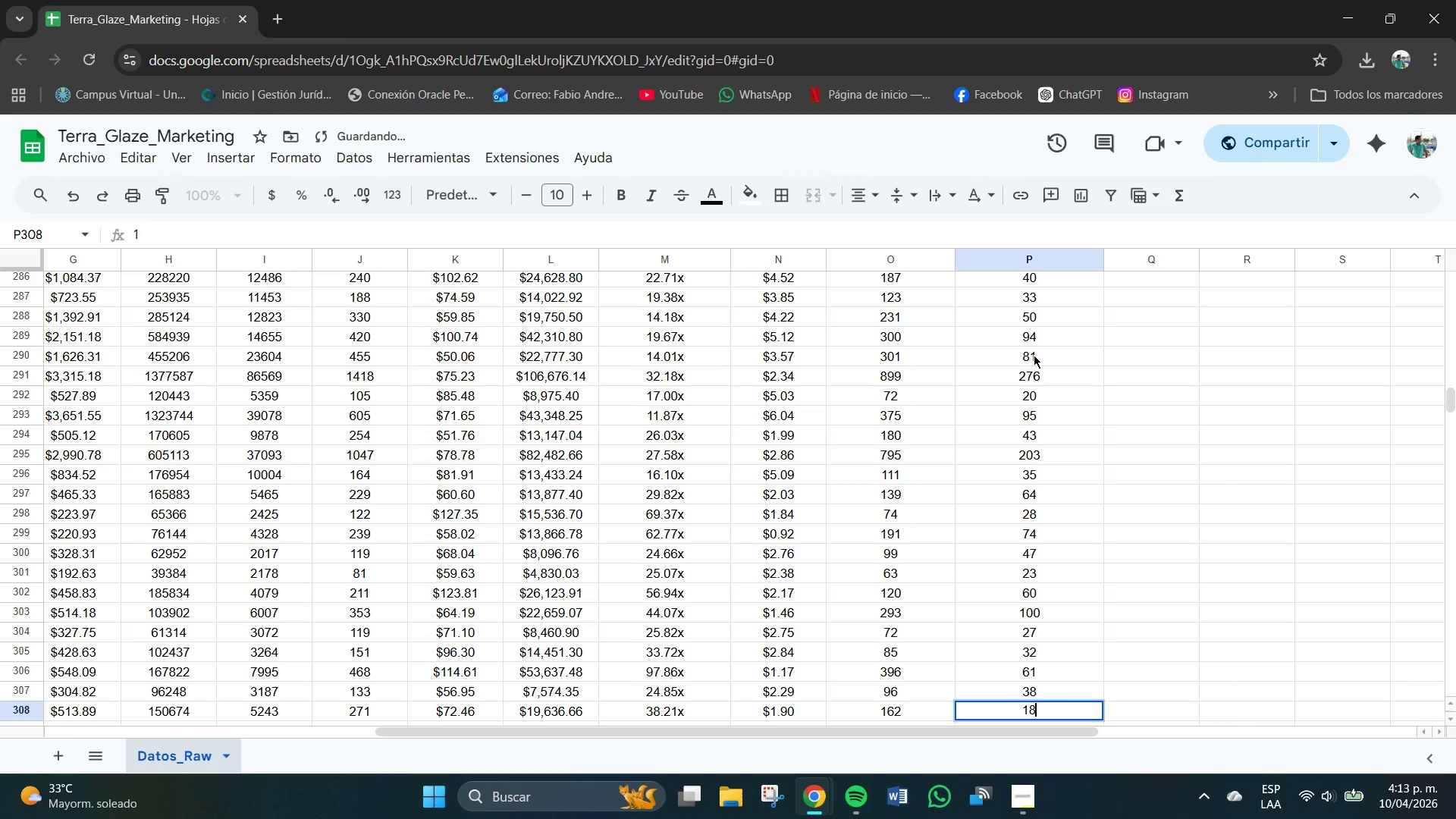 
key(Numpad8)
 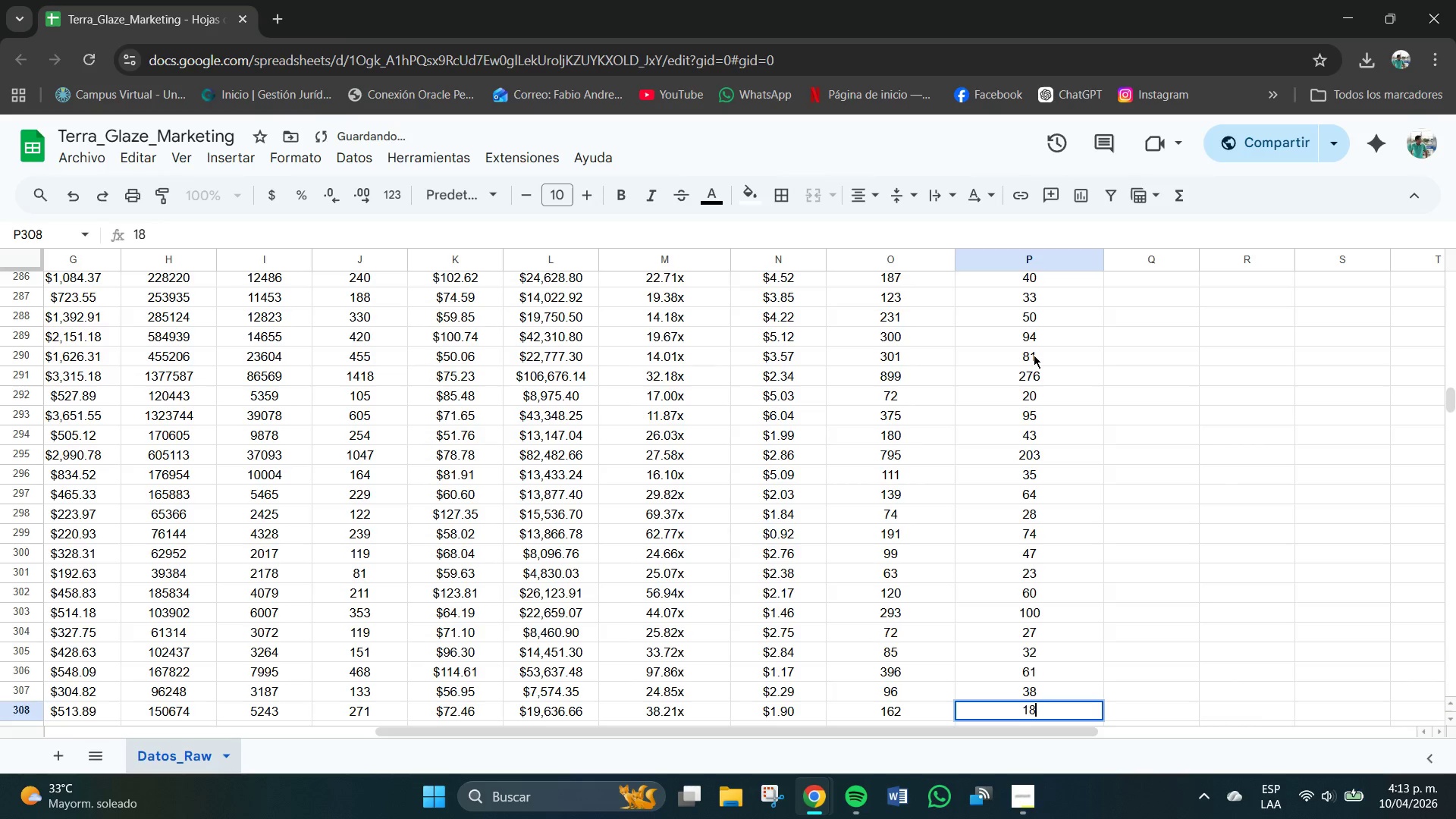 
key(Numpad4)
 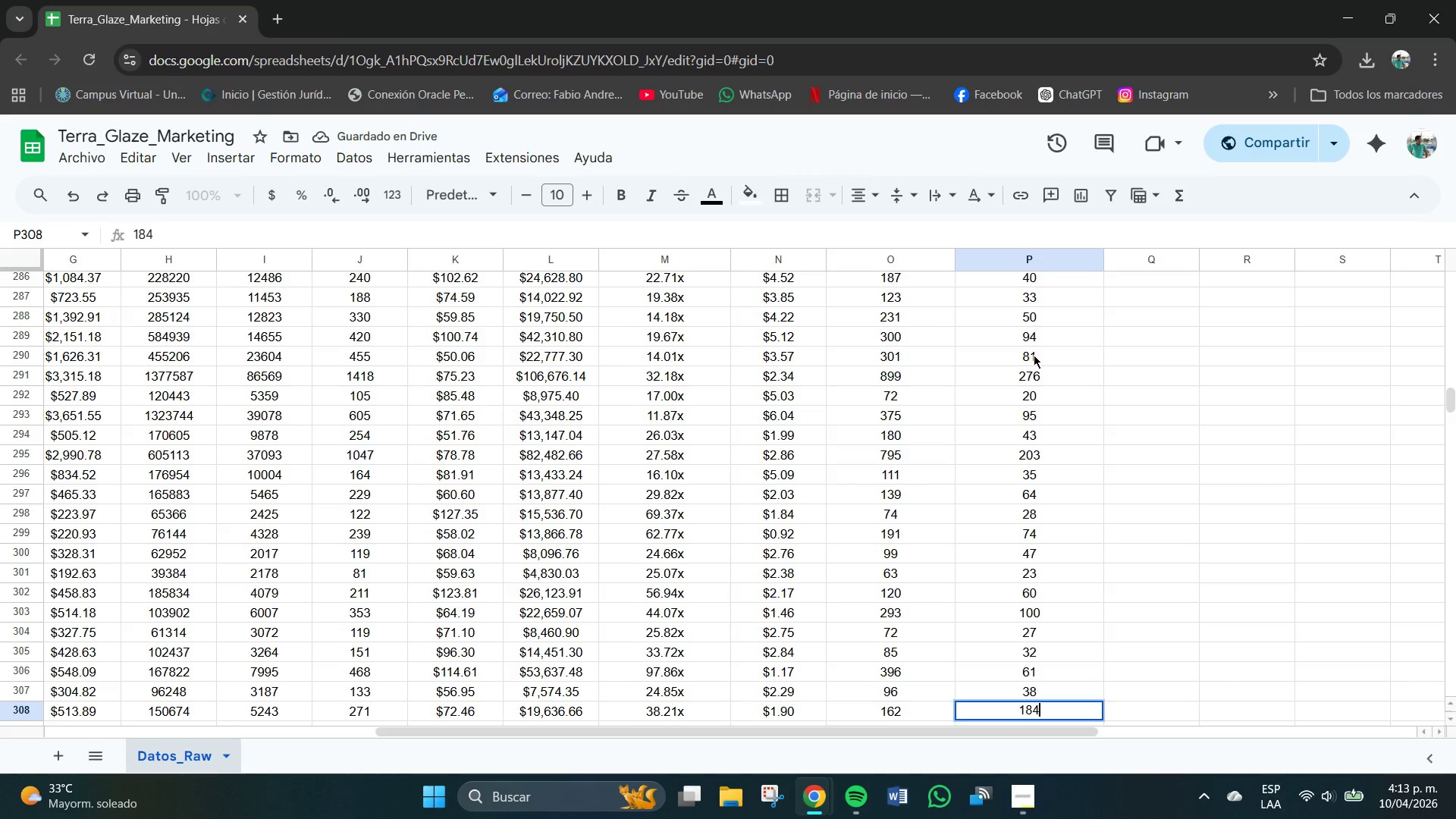 
key(NumpadEnter)
 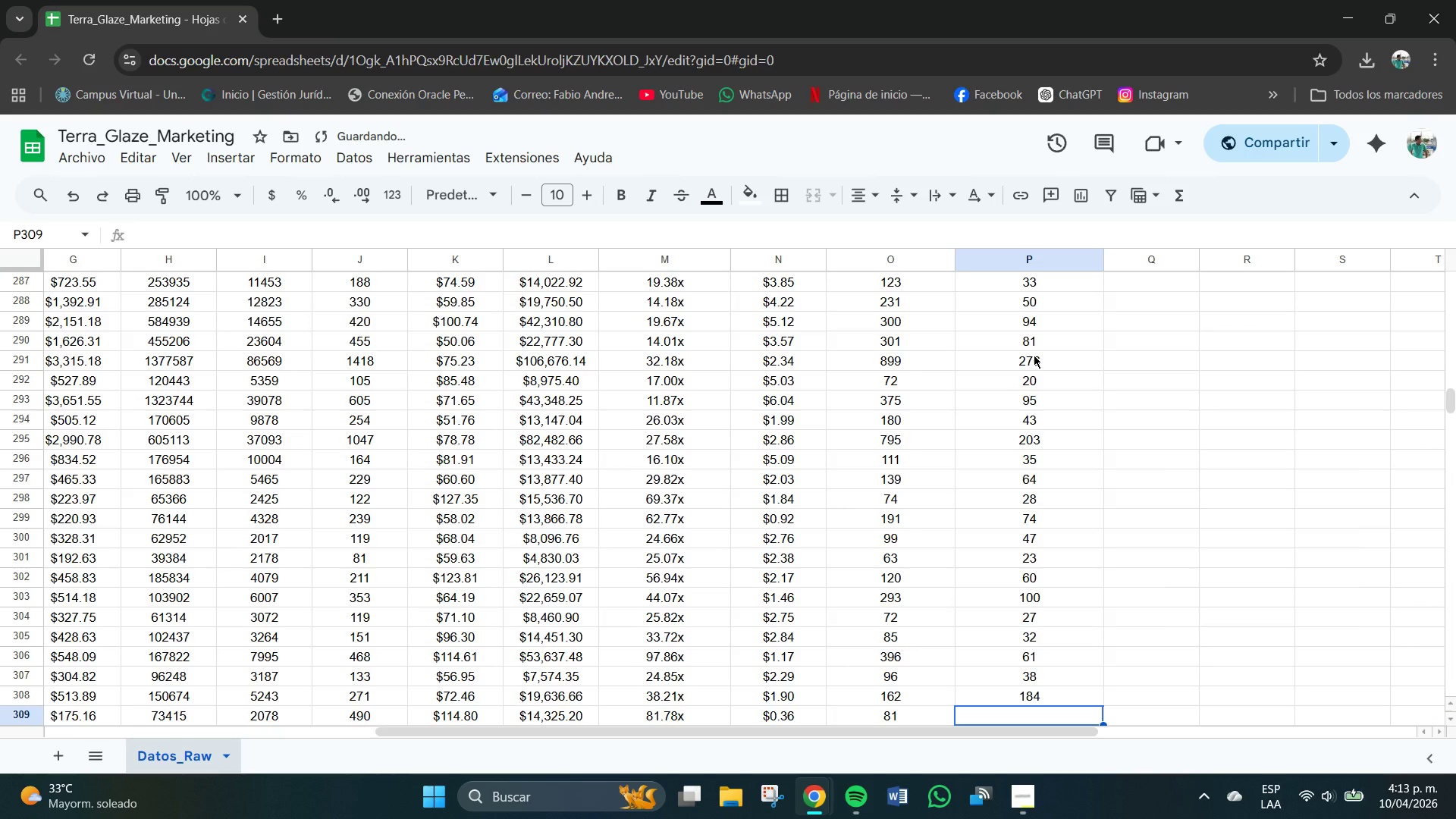 
key(Numpad1)
 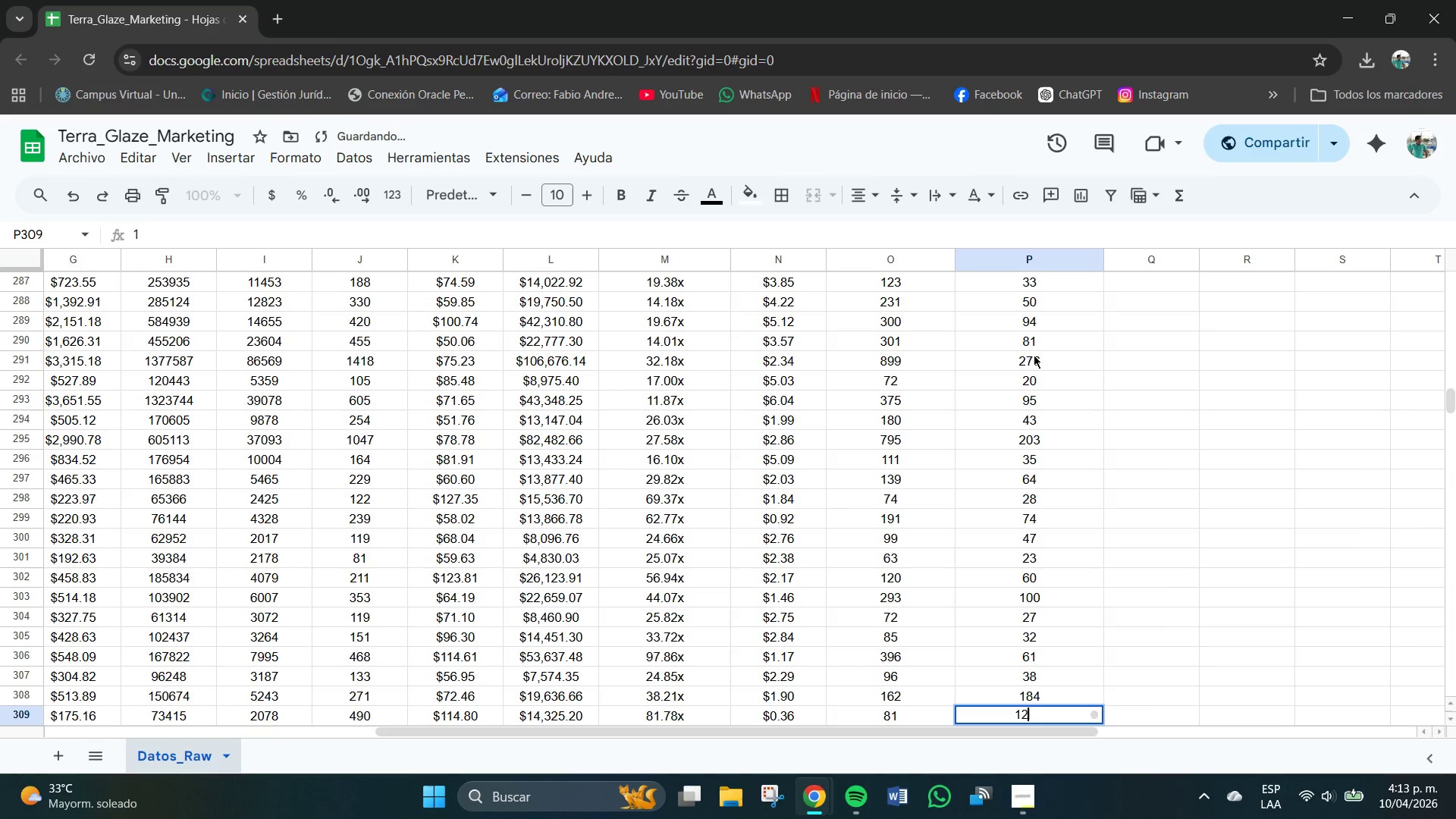 
key(Numpad2)
 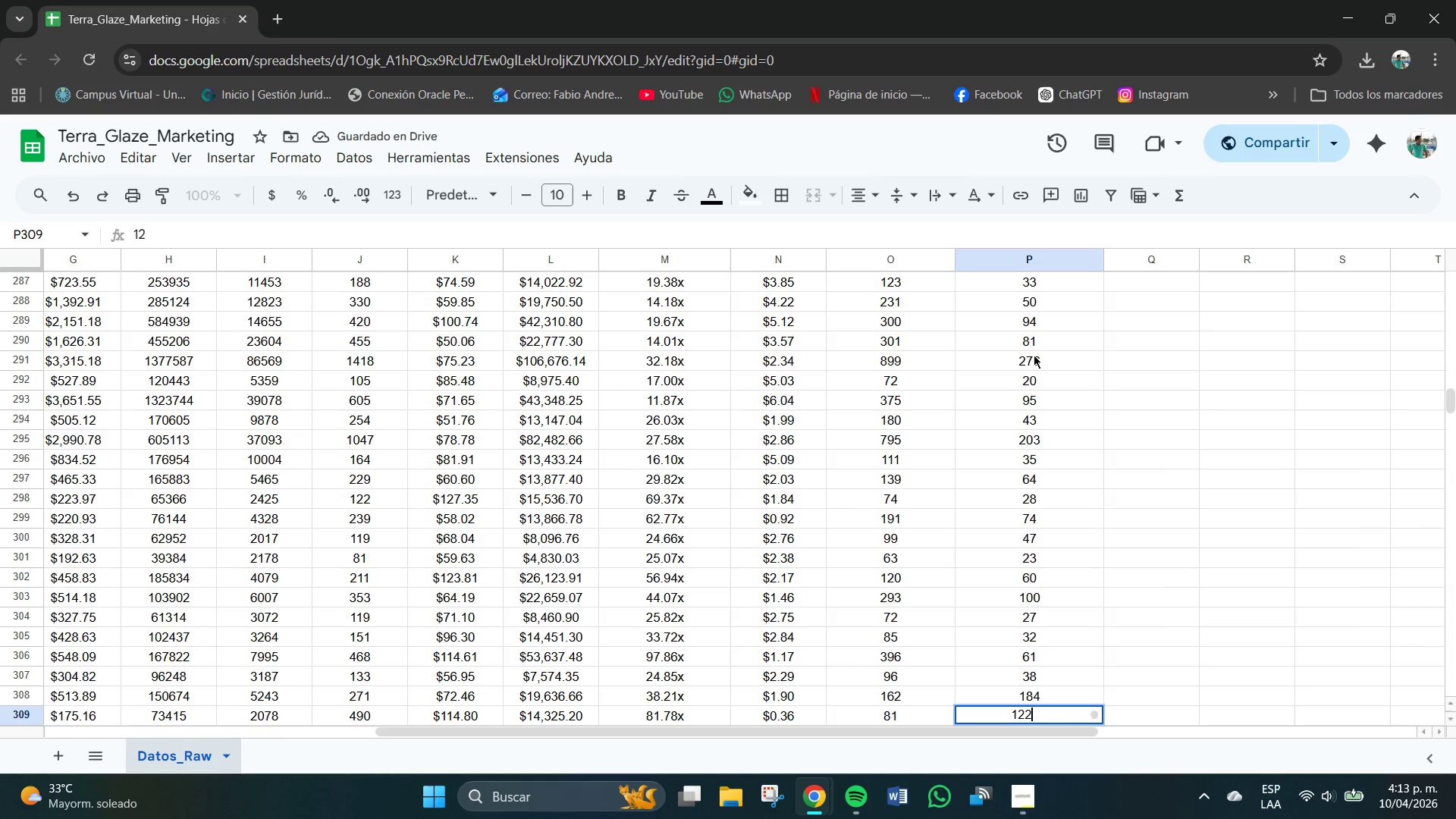 
key(Numpad2)
 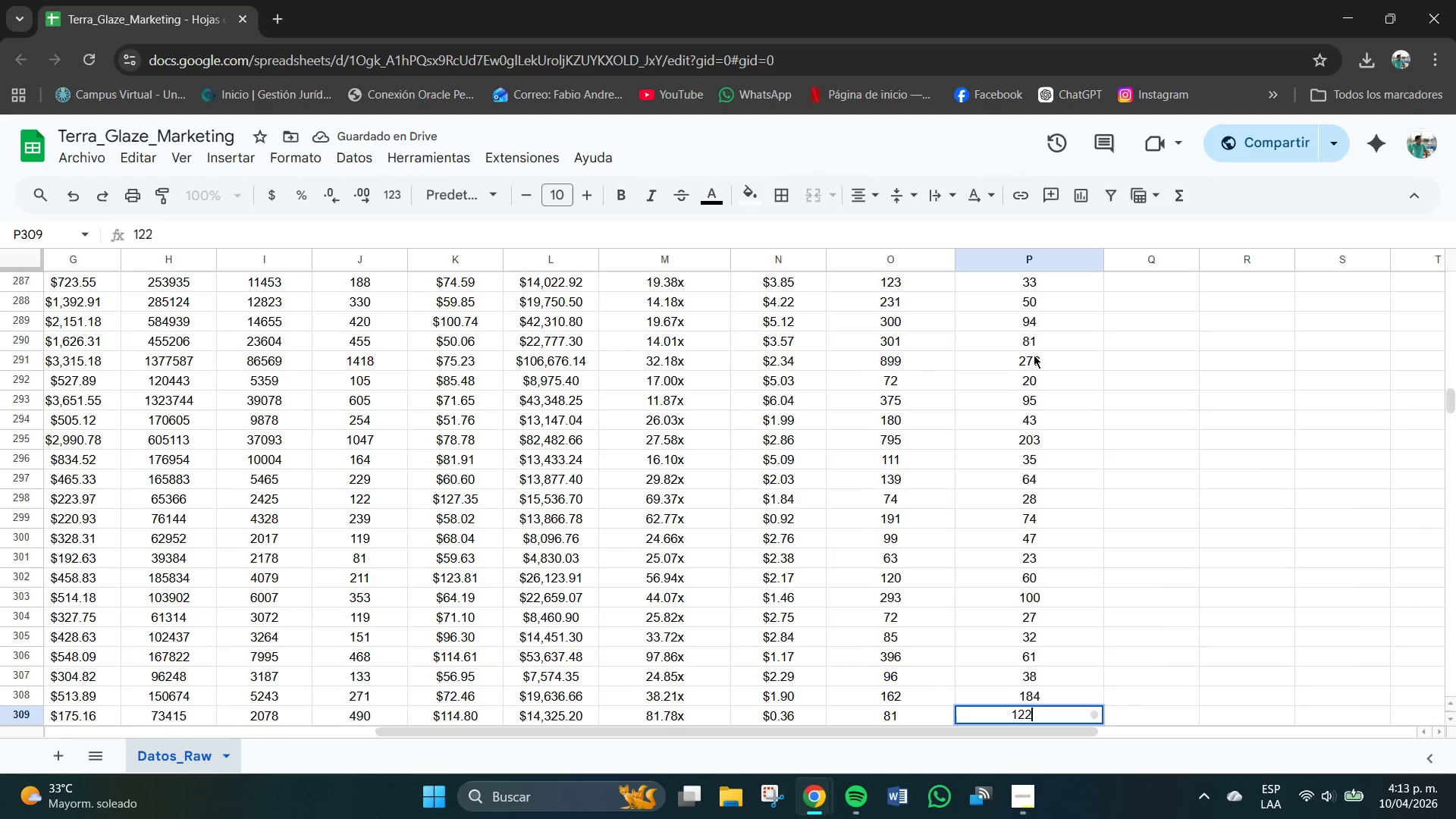 
key(NumpadEnter)
 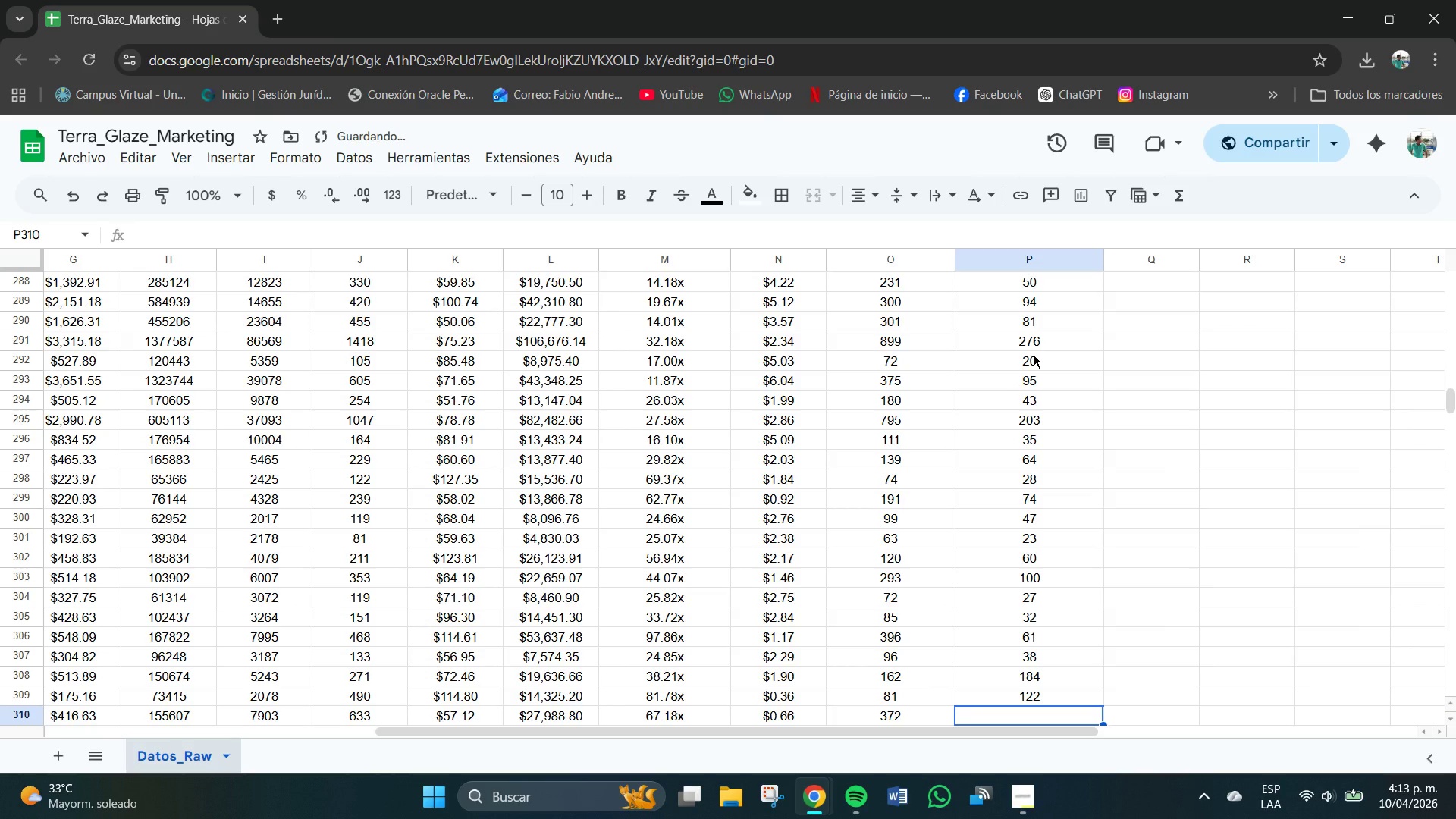 
key(Numpad7)
 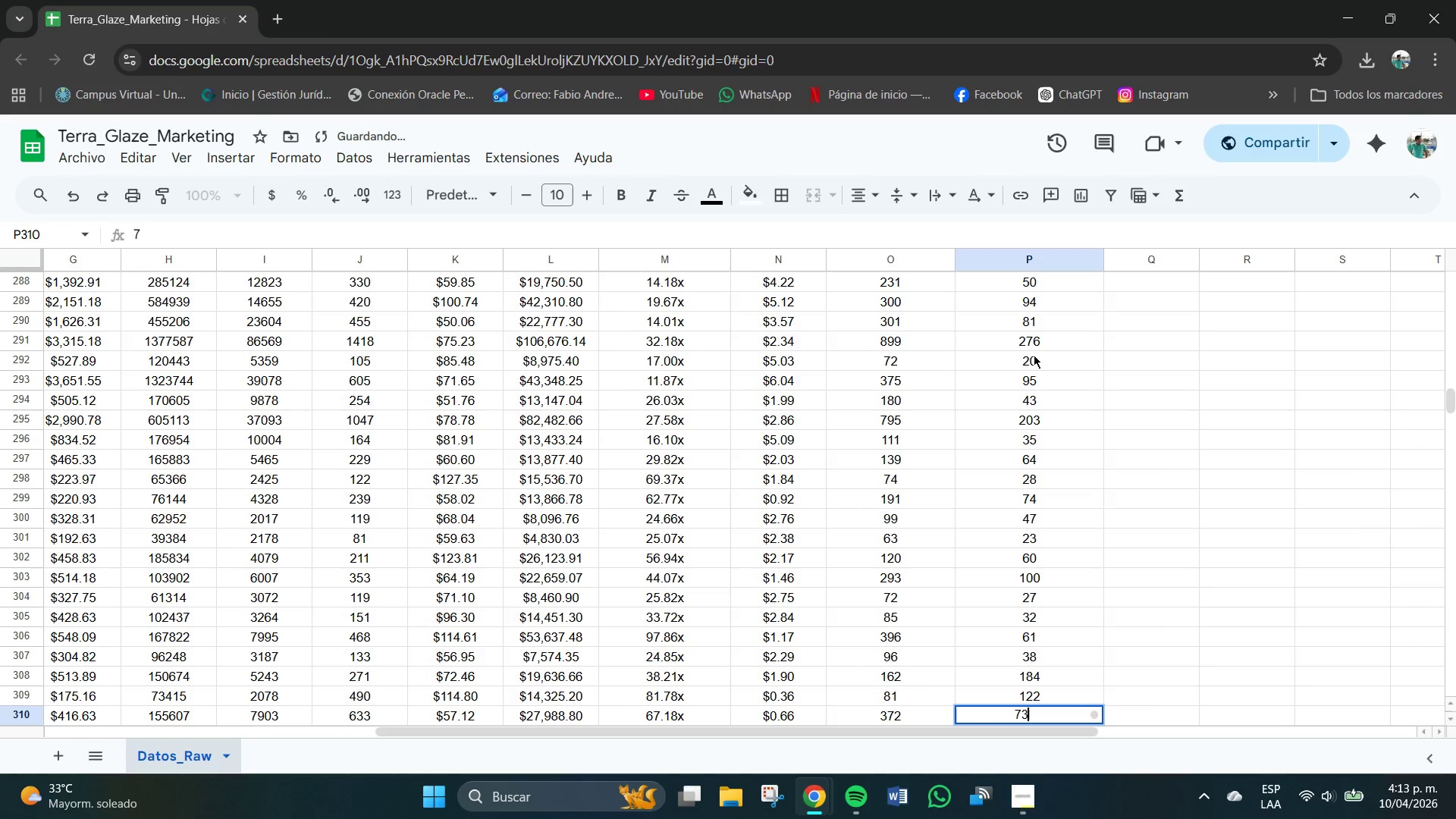 
key(Numpad3)
 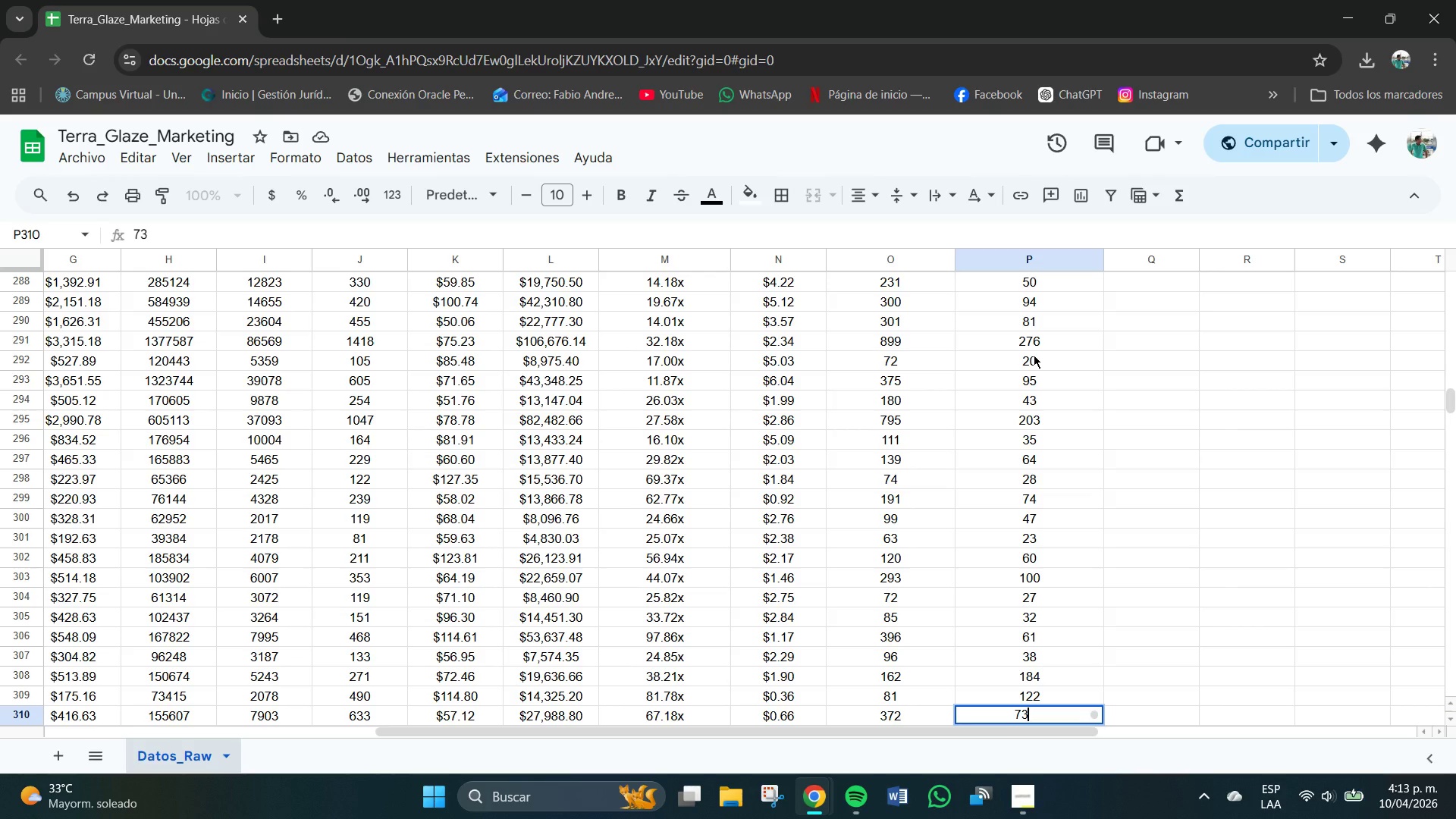 
wait(7.48)
 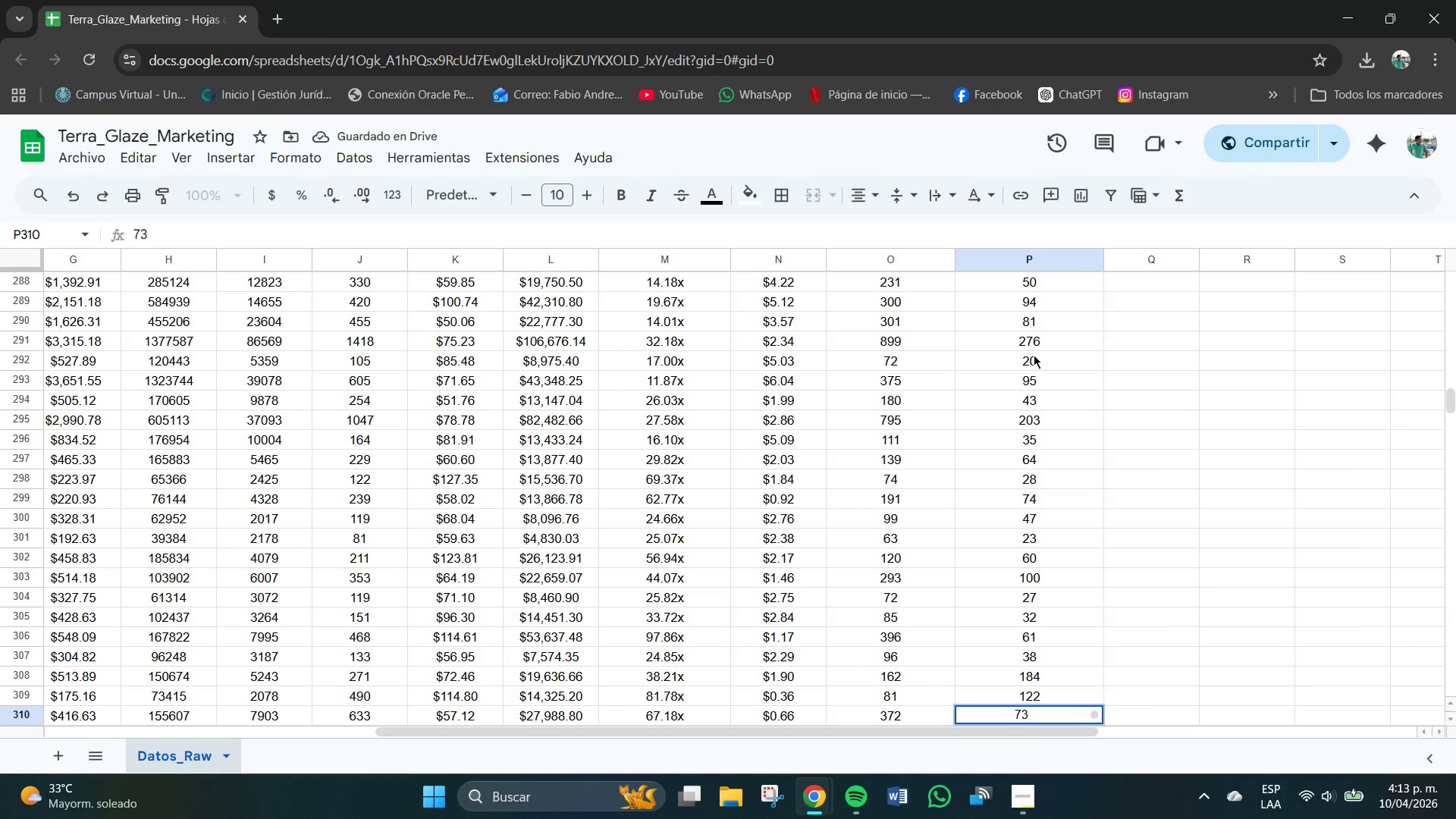 
left_click([1037, 338])
 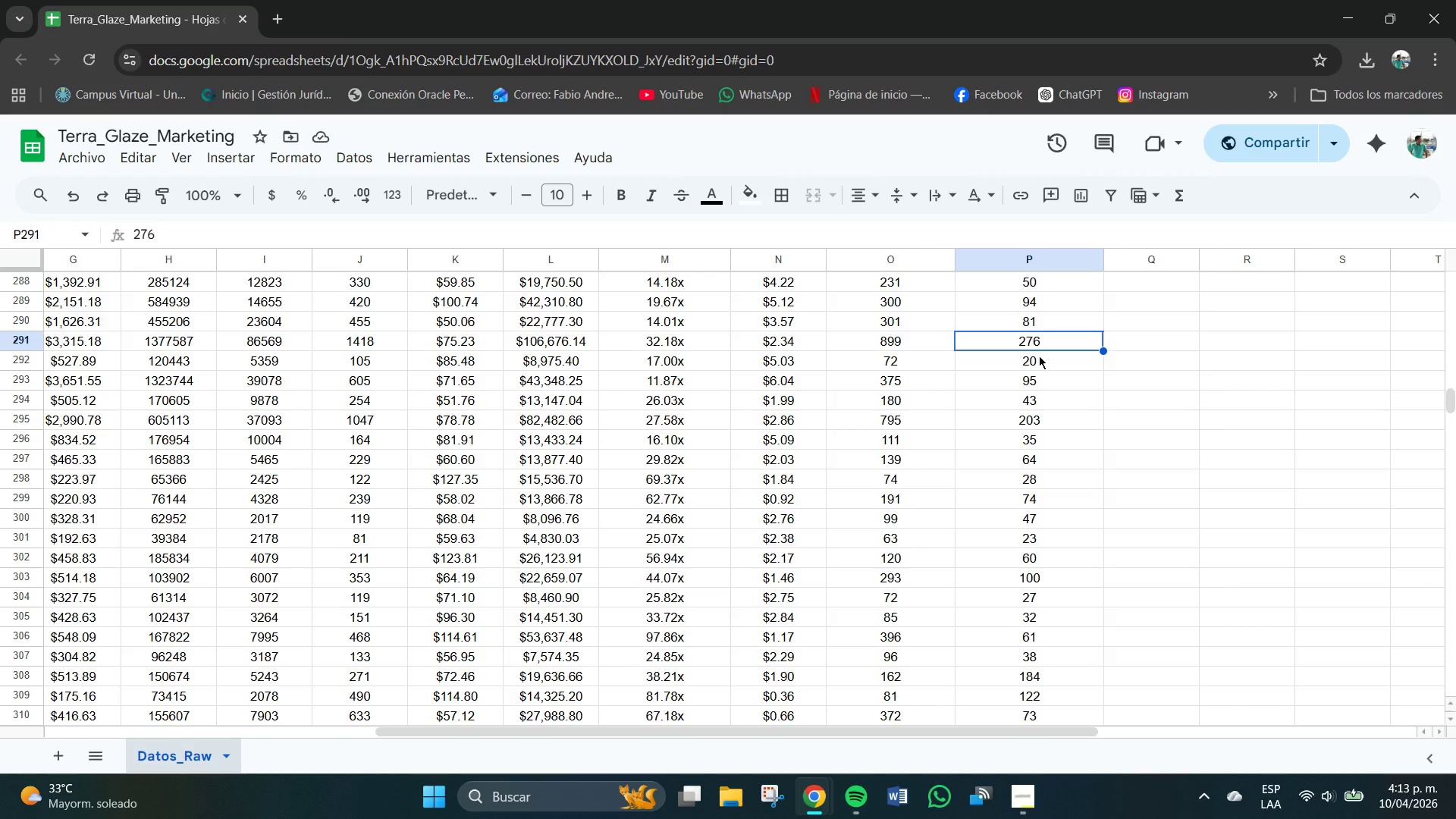 
wait(6.95)
 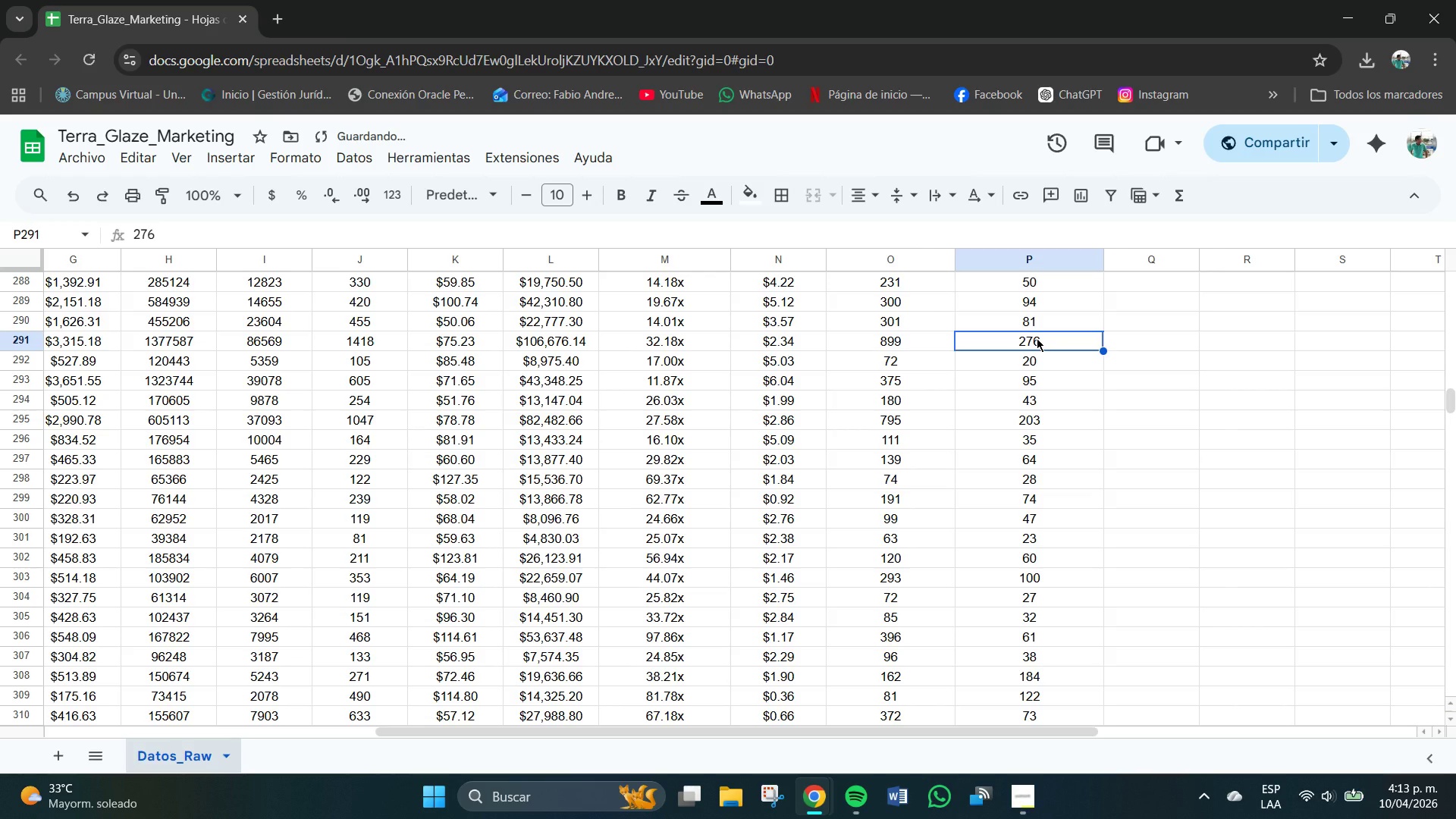 
left_click([1039, 356])
 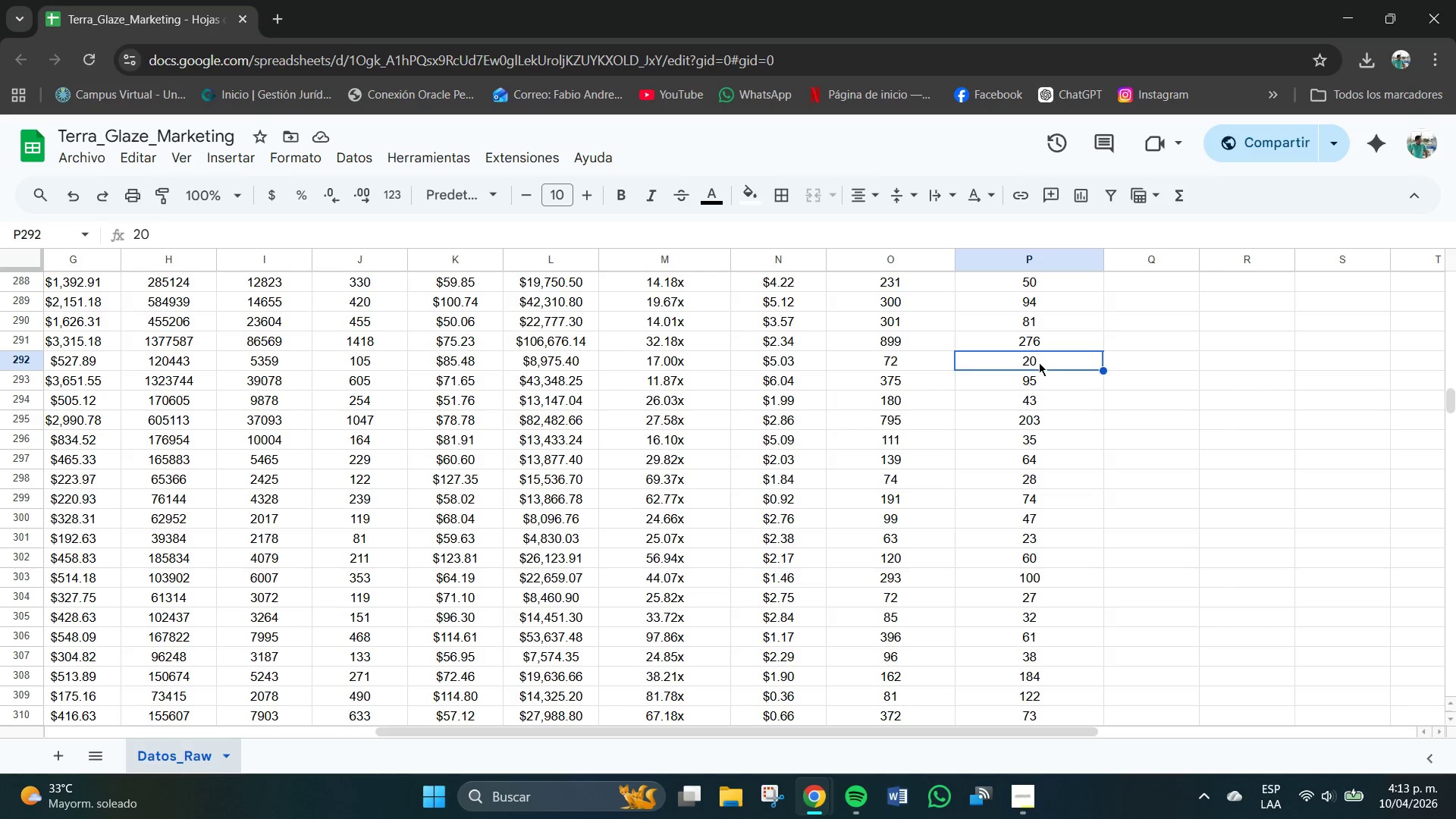 
double_click([1042, 429])
 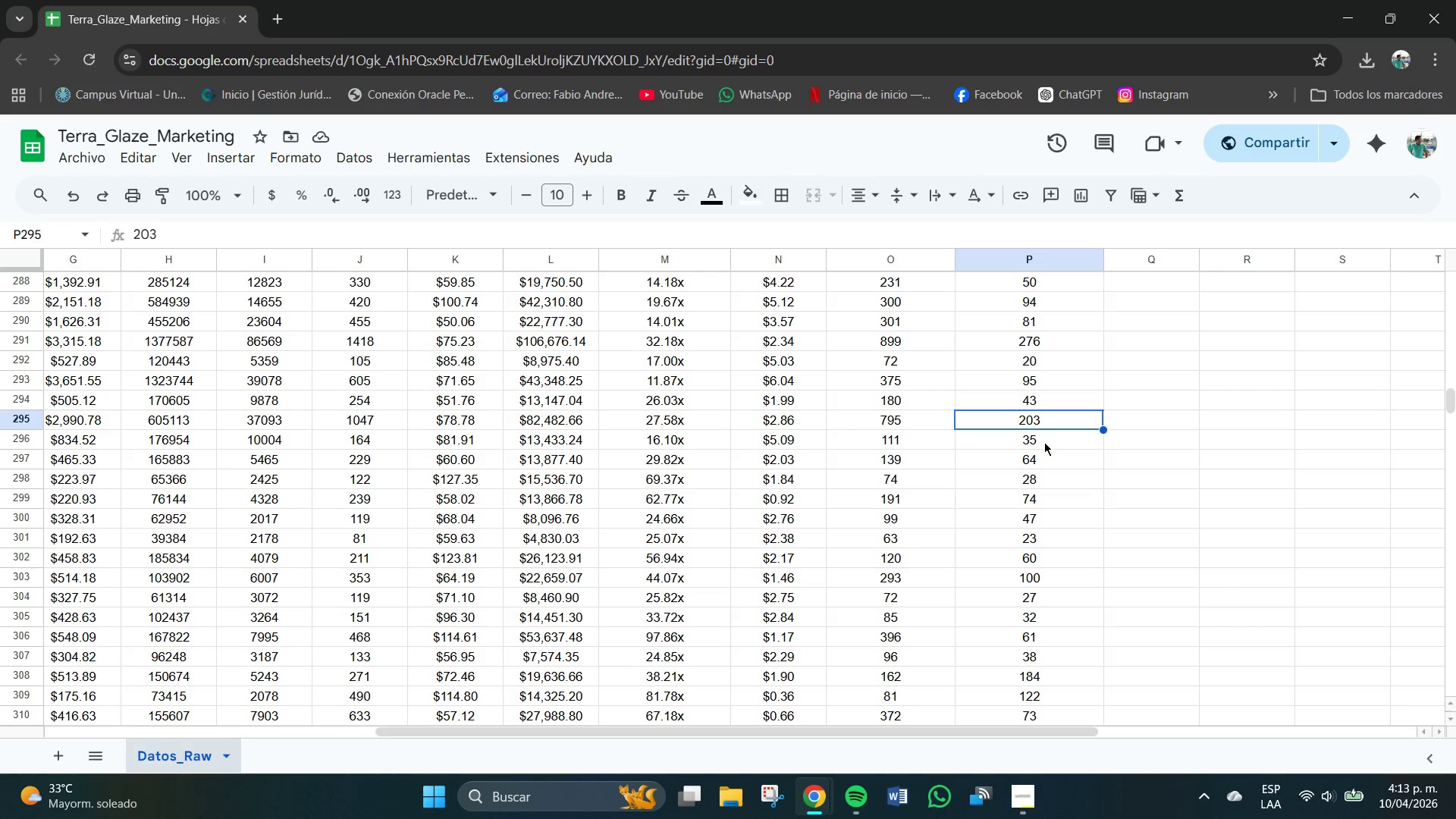 
left_click([1045, 444])
 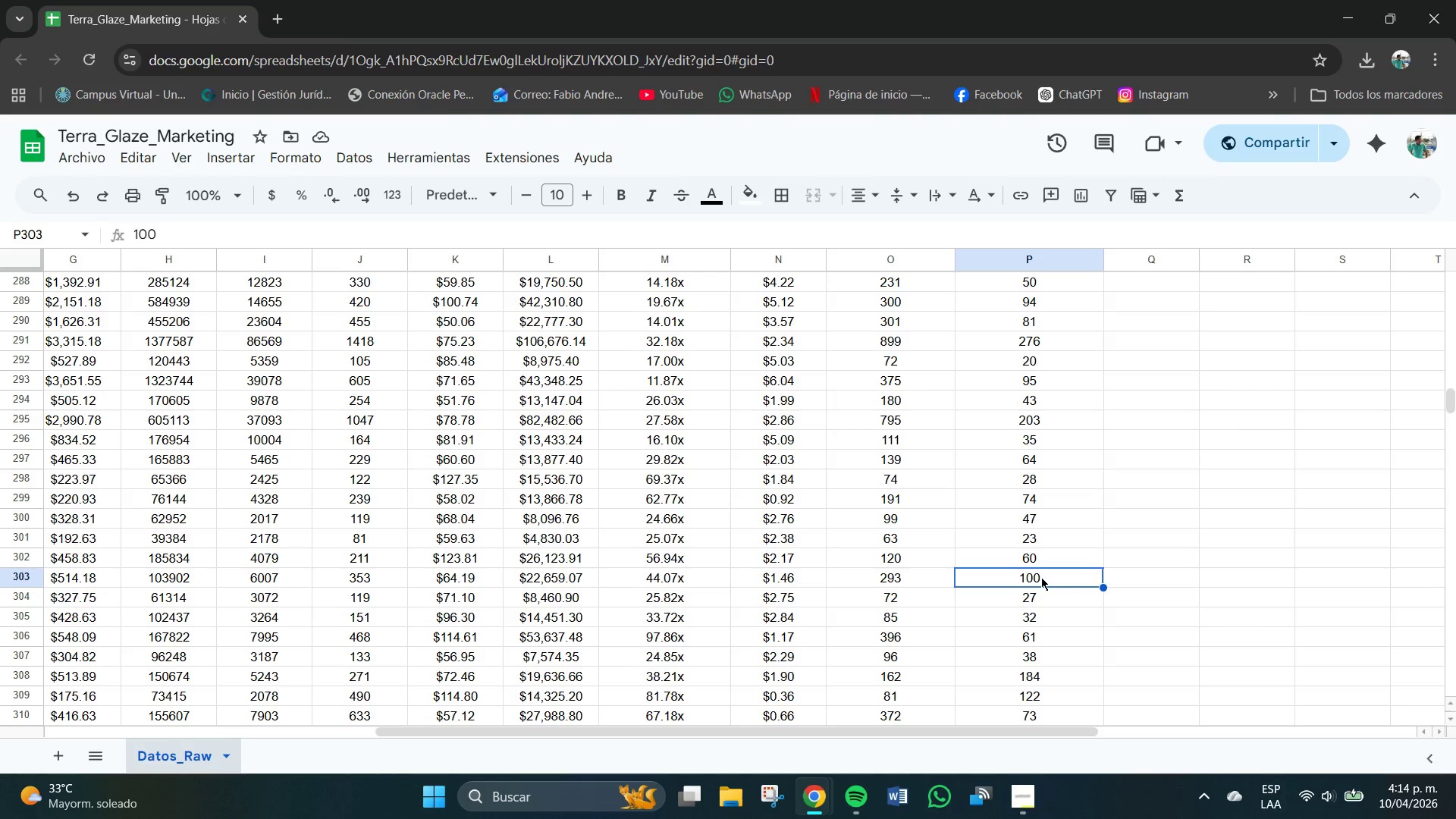 
wait(17.25)
 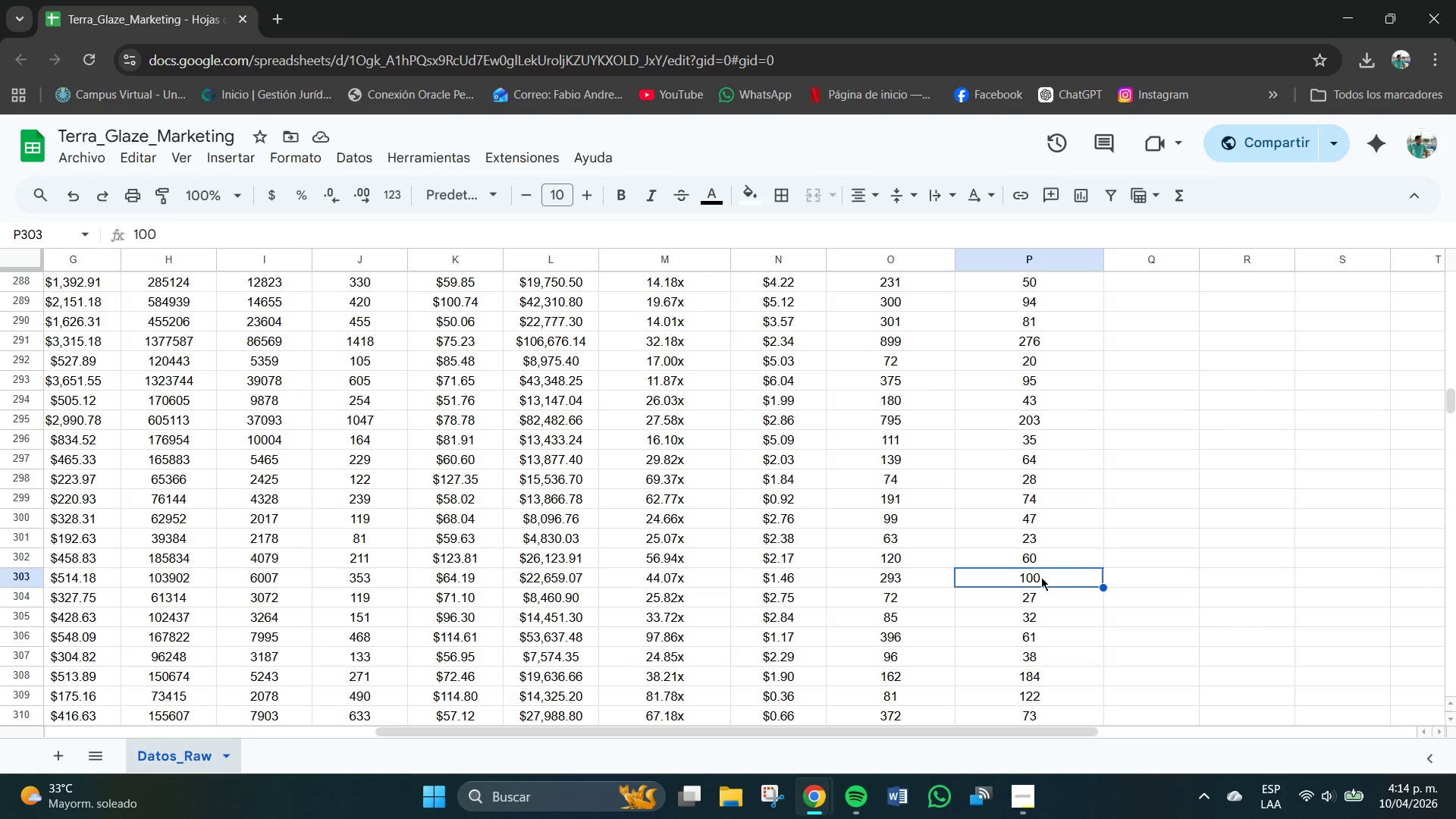 
left_click([1048, 636])
 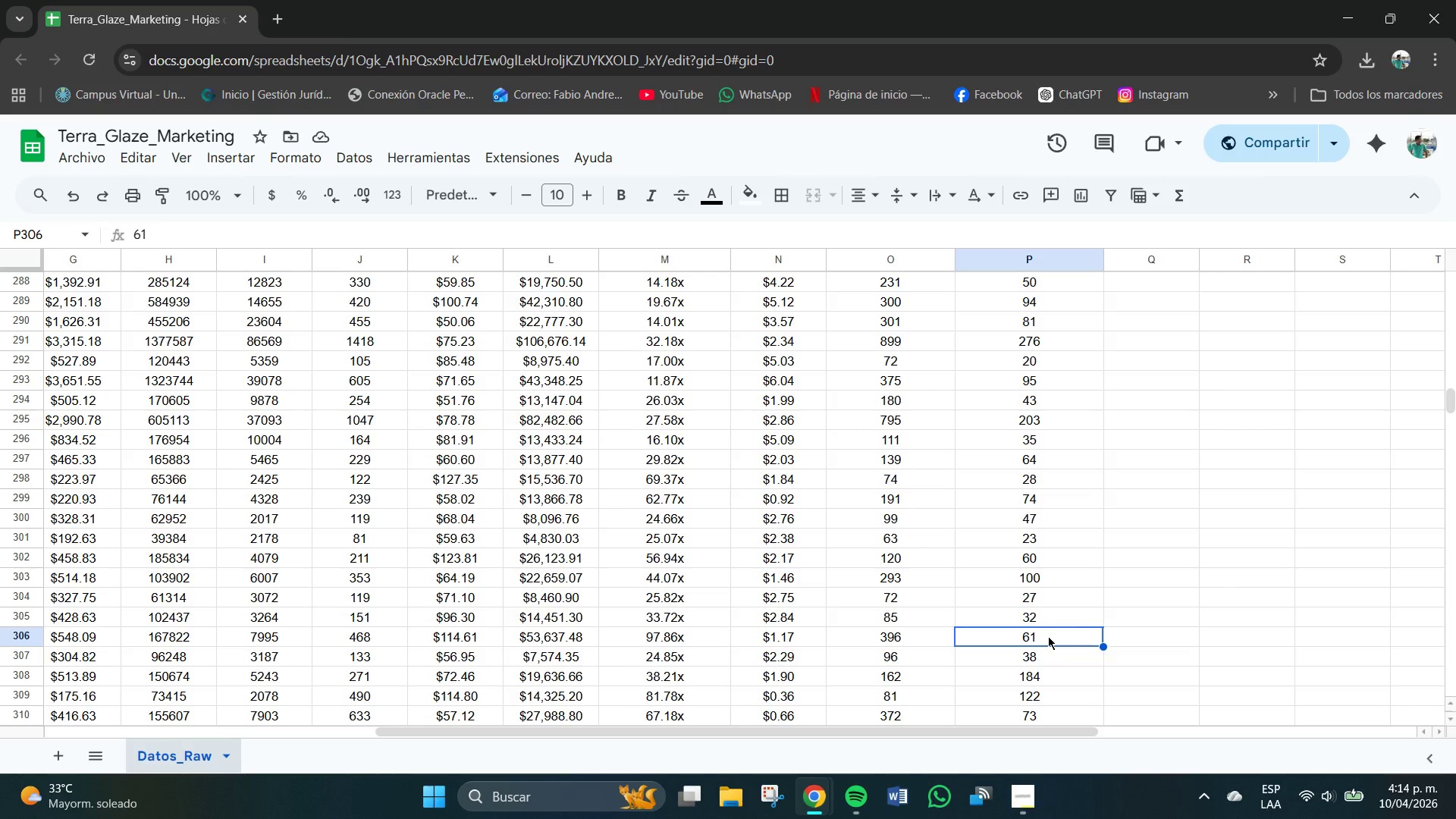 
scroll: coordinate [1048, 636], scroll_direction: down, amount: 2.0
 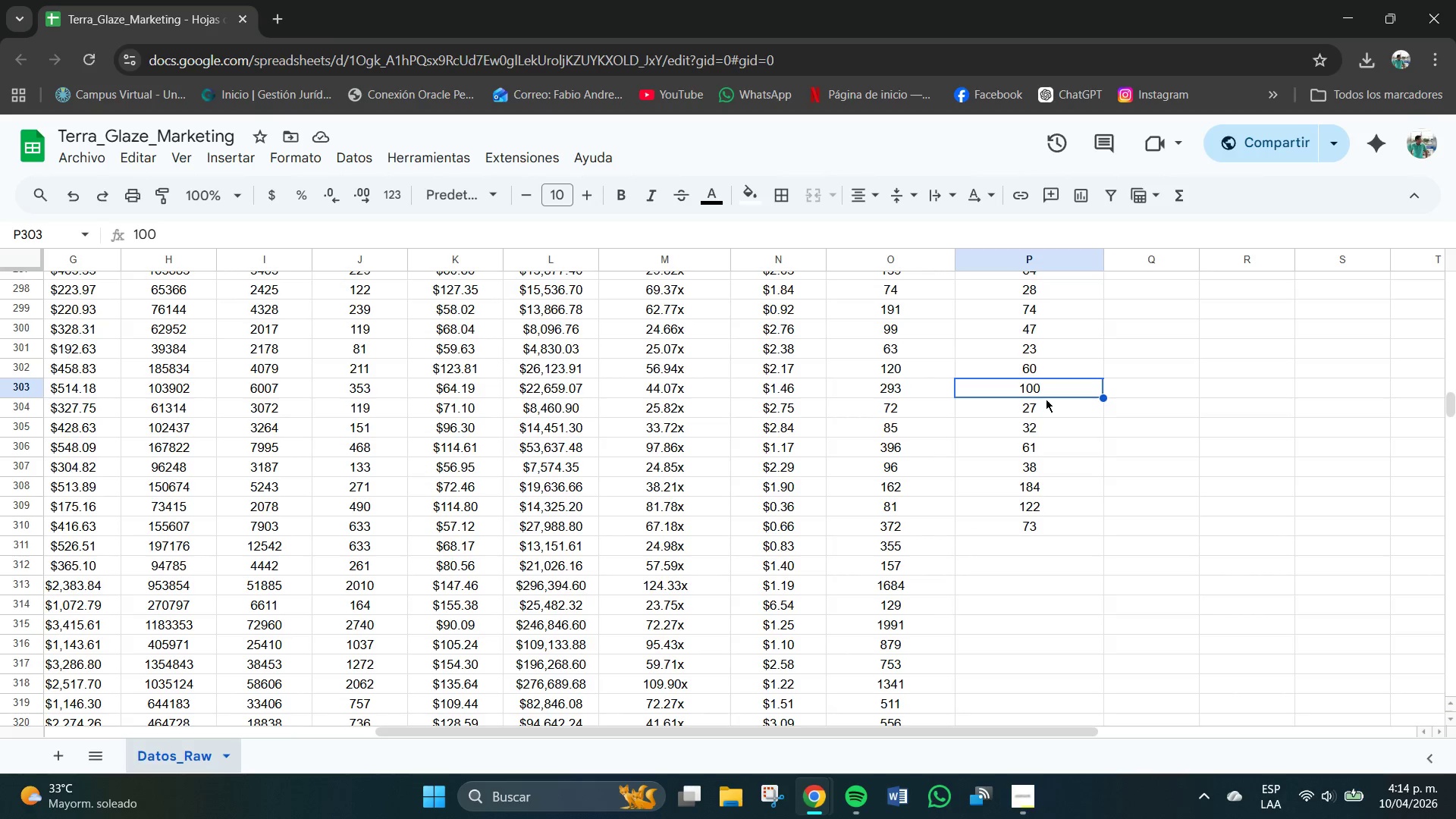 
double_click([1046, 404])
 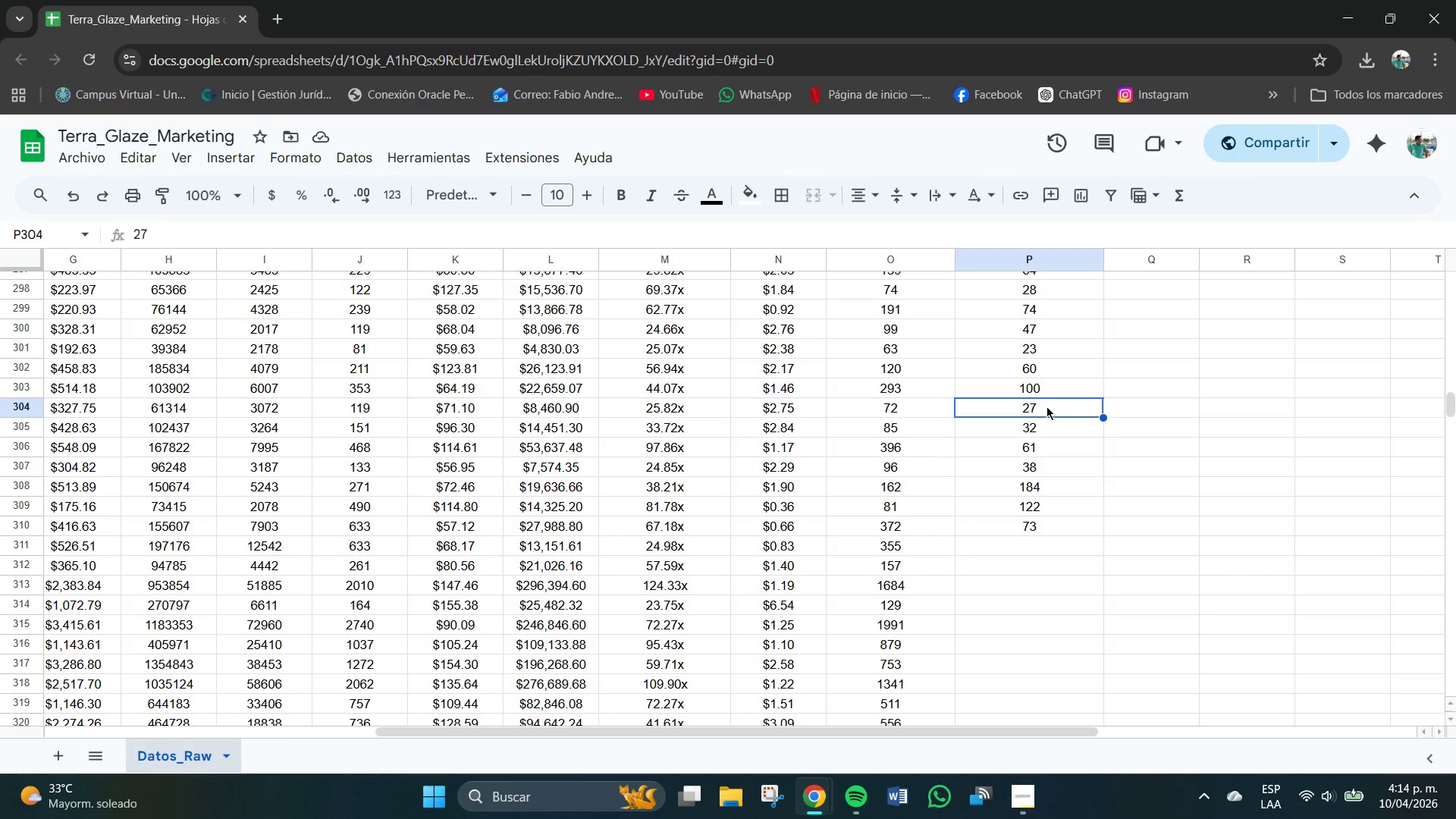 
left_click_drag(start_coordinate=[1046, 405], to_coordinate=[1028, 535])
 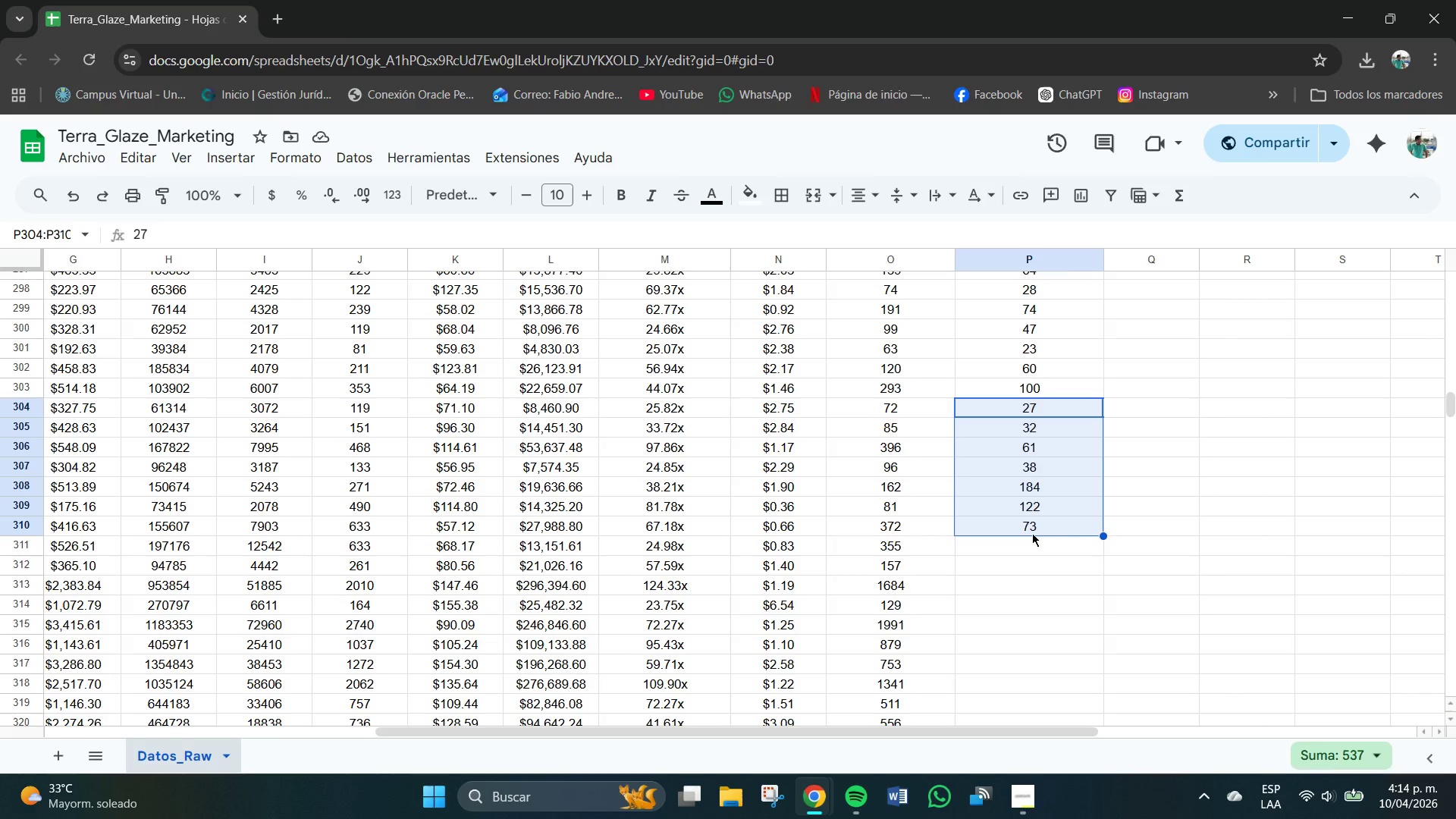 
key(Backspace)
 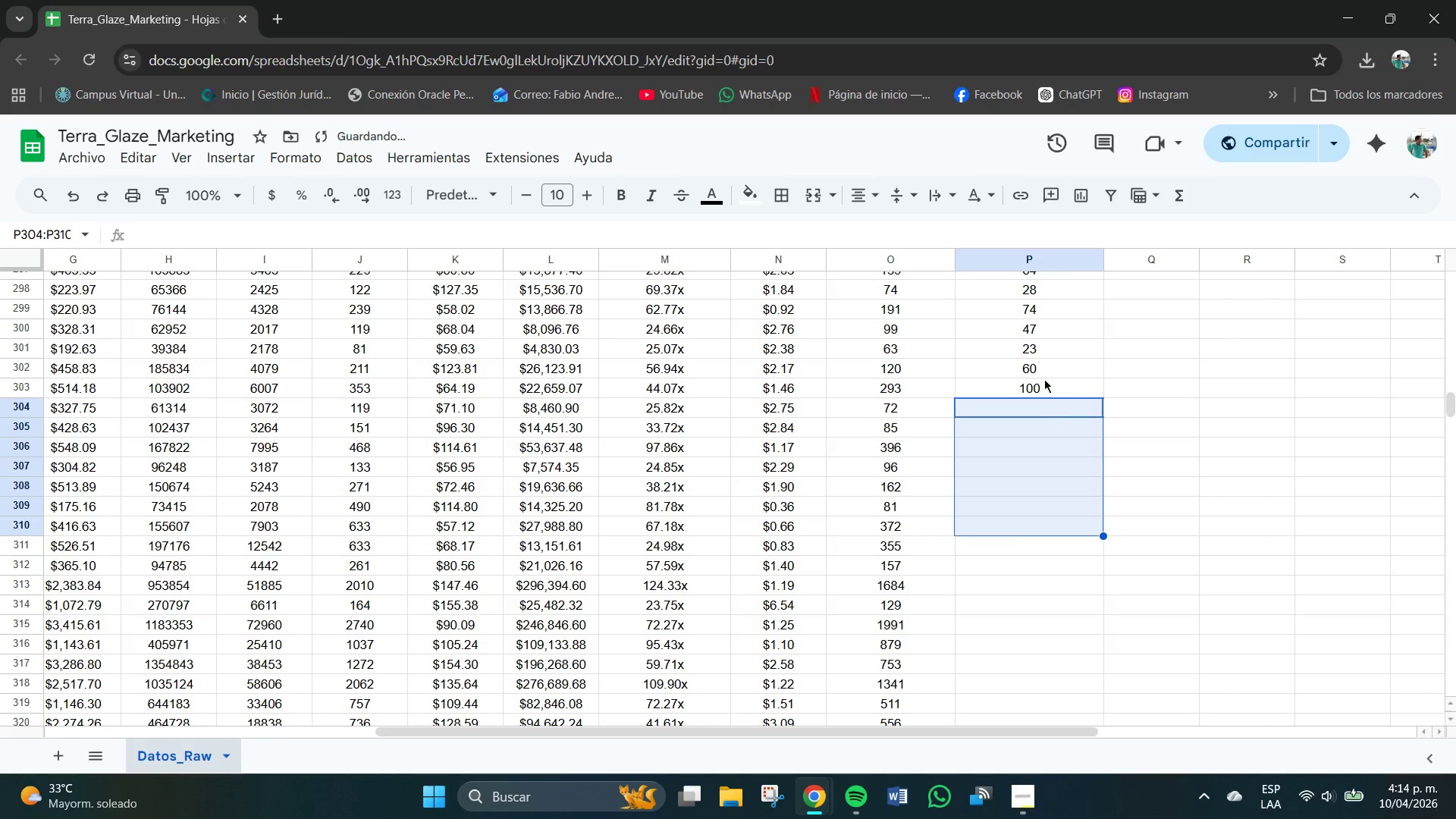 
double_click([1037, 406])
 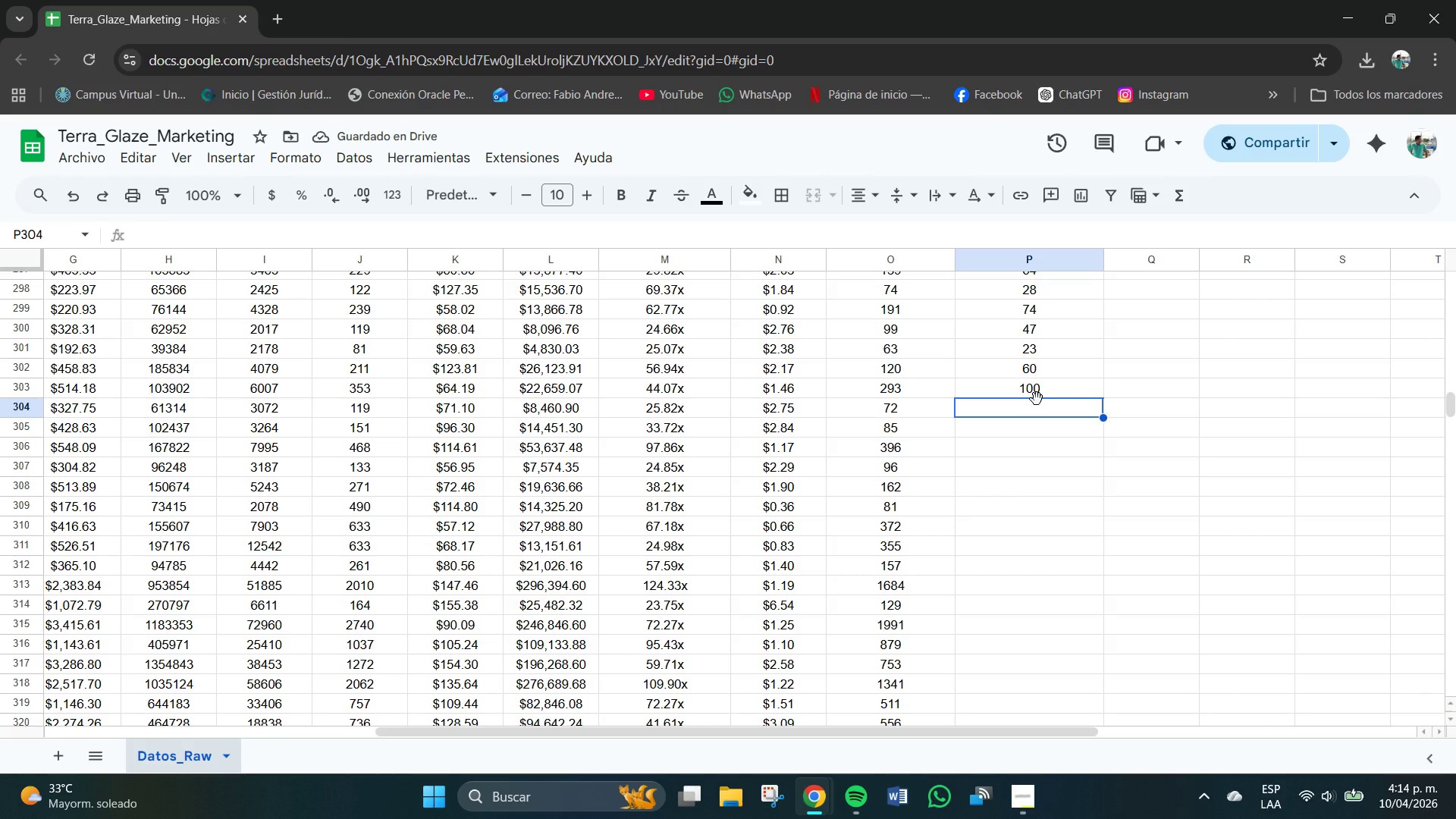 
key(Numpad2)
 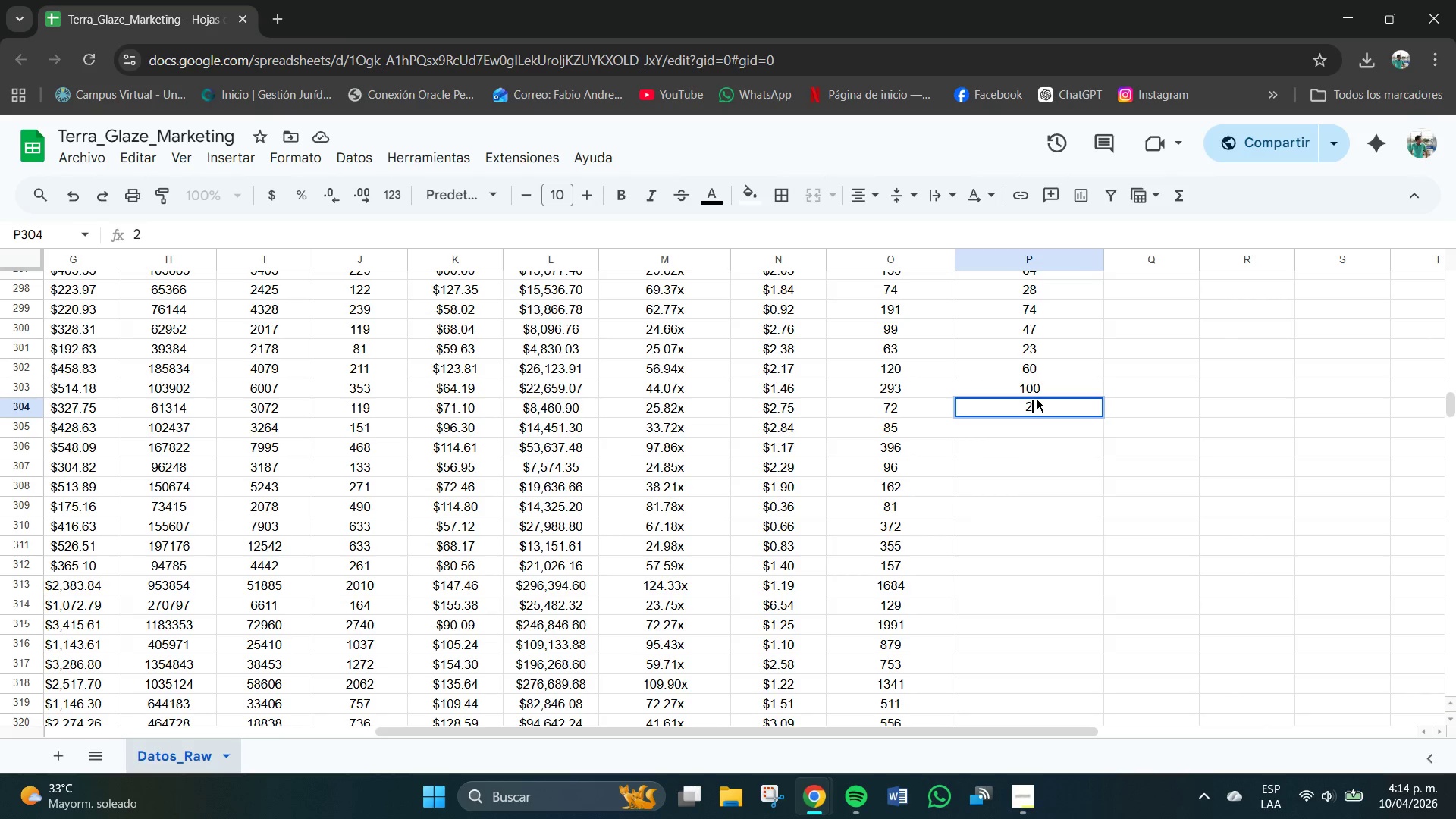 
key(Numpad7)
 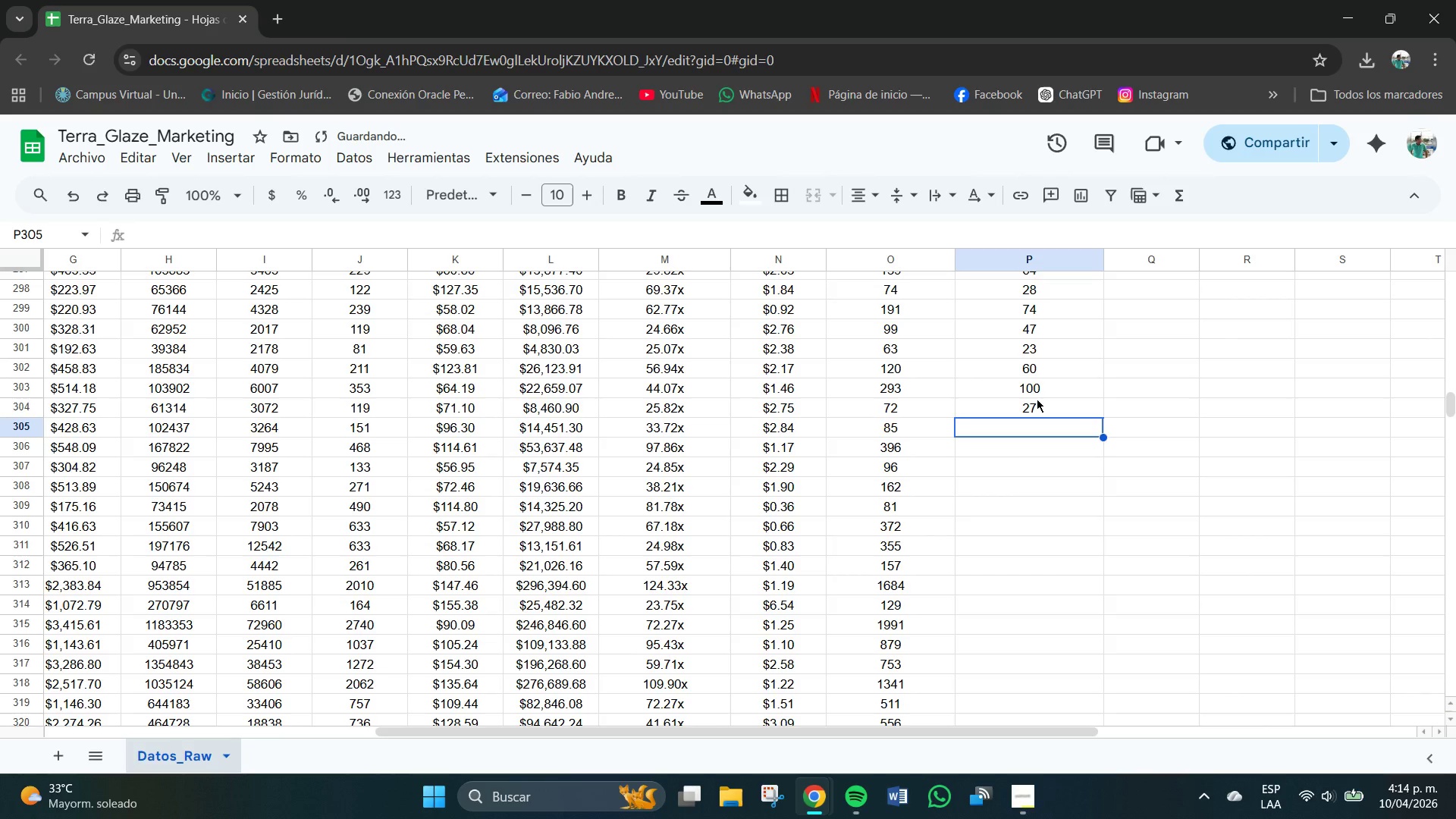 
key(NumpadEnter)
 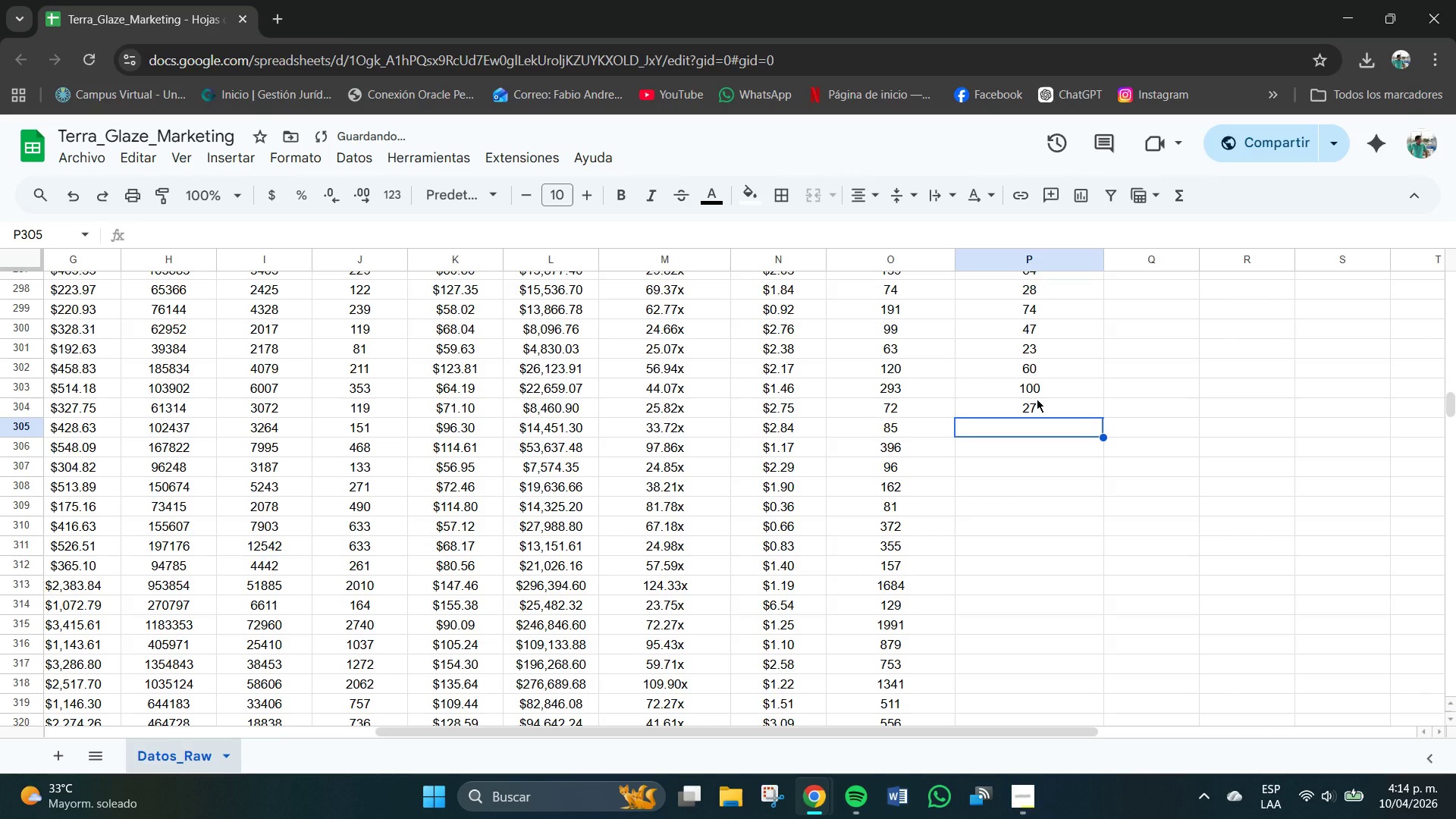 
key(Numpad3)
 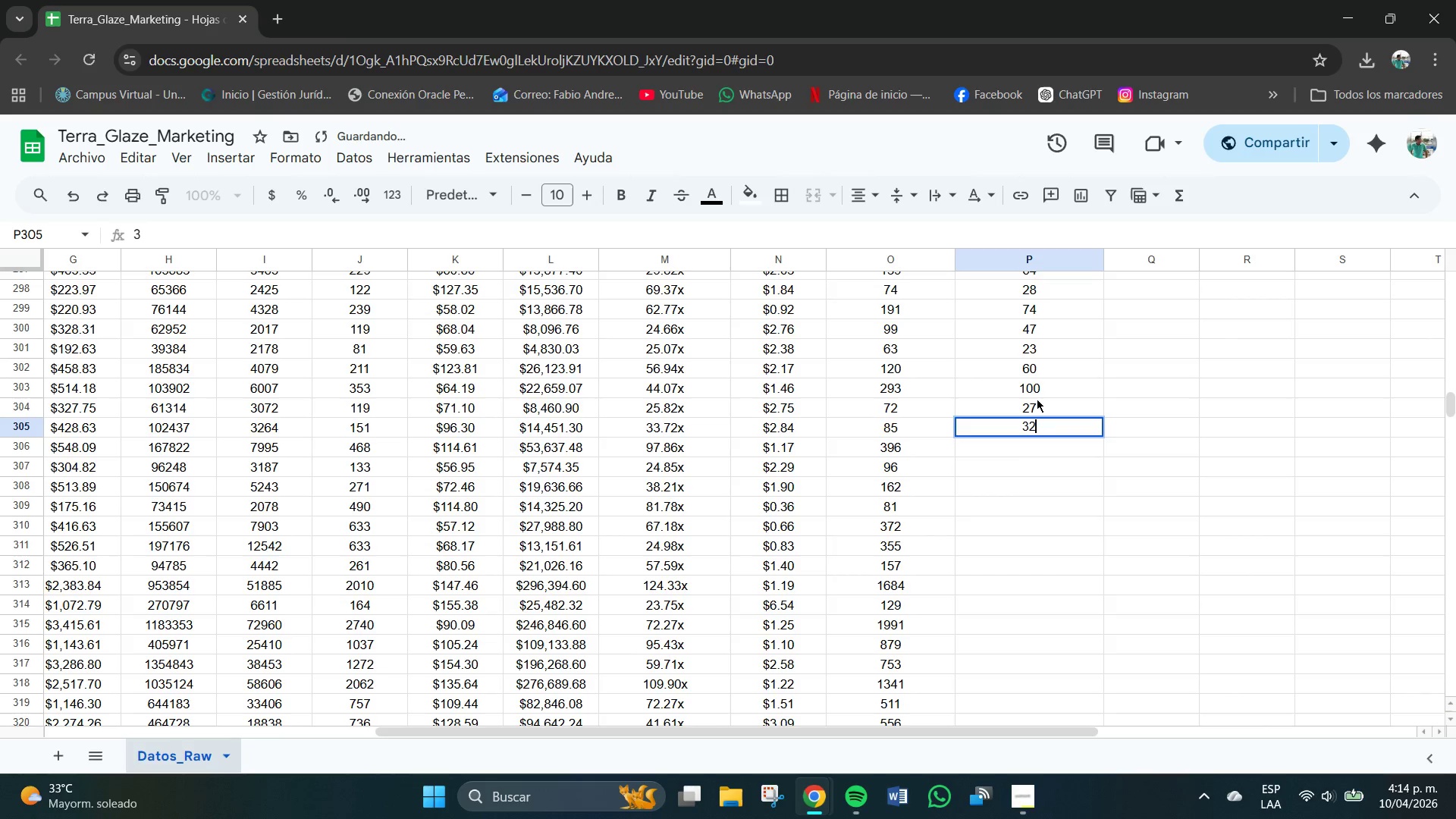 
key(Numpad2)
 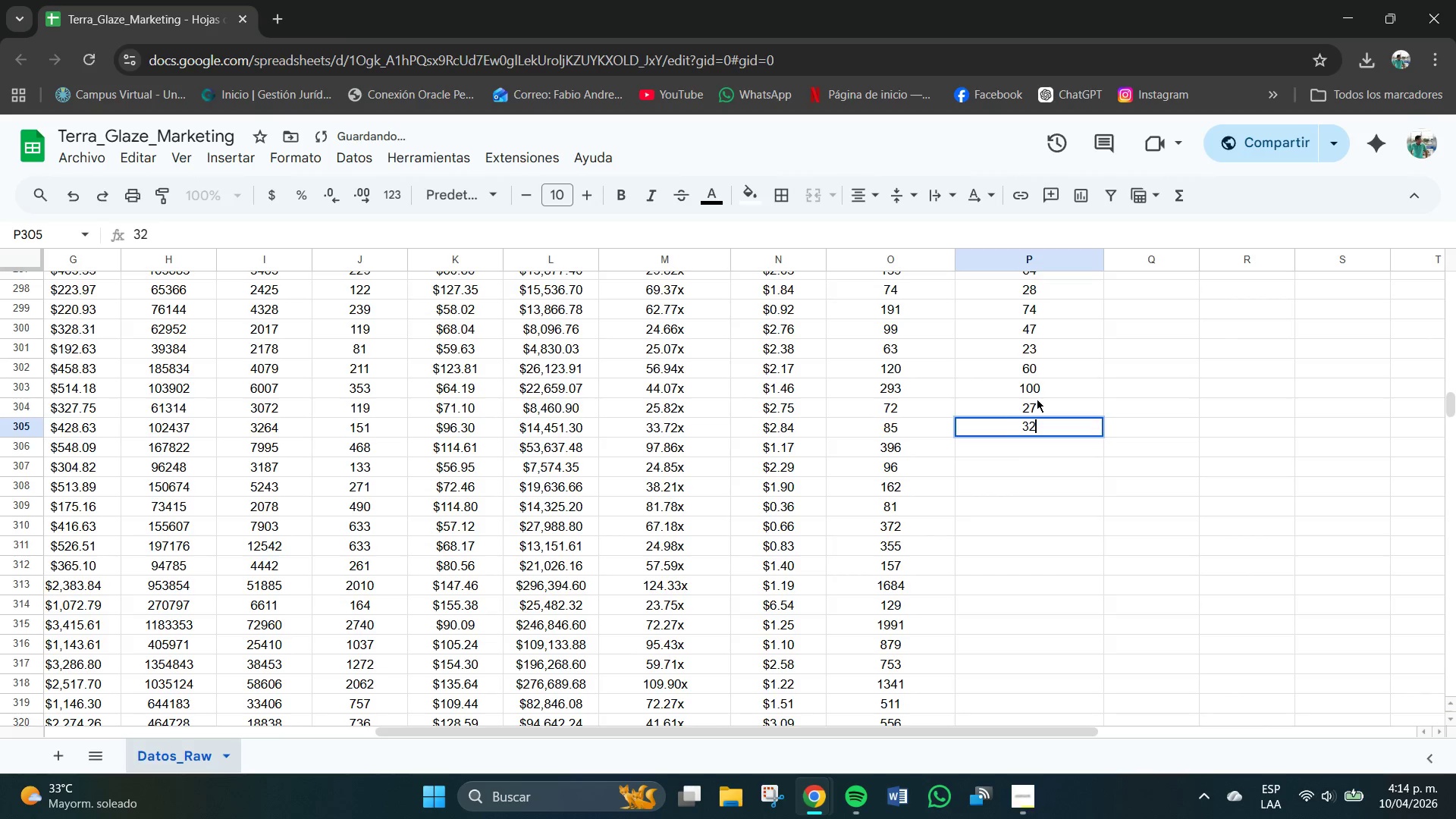 
key(NumpadEnter)
 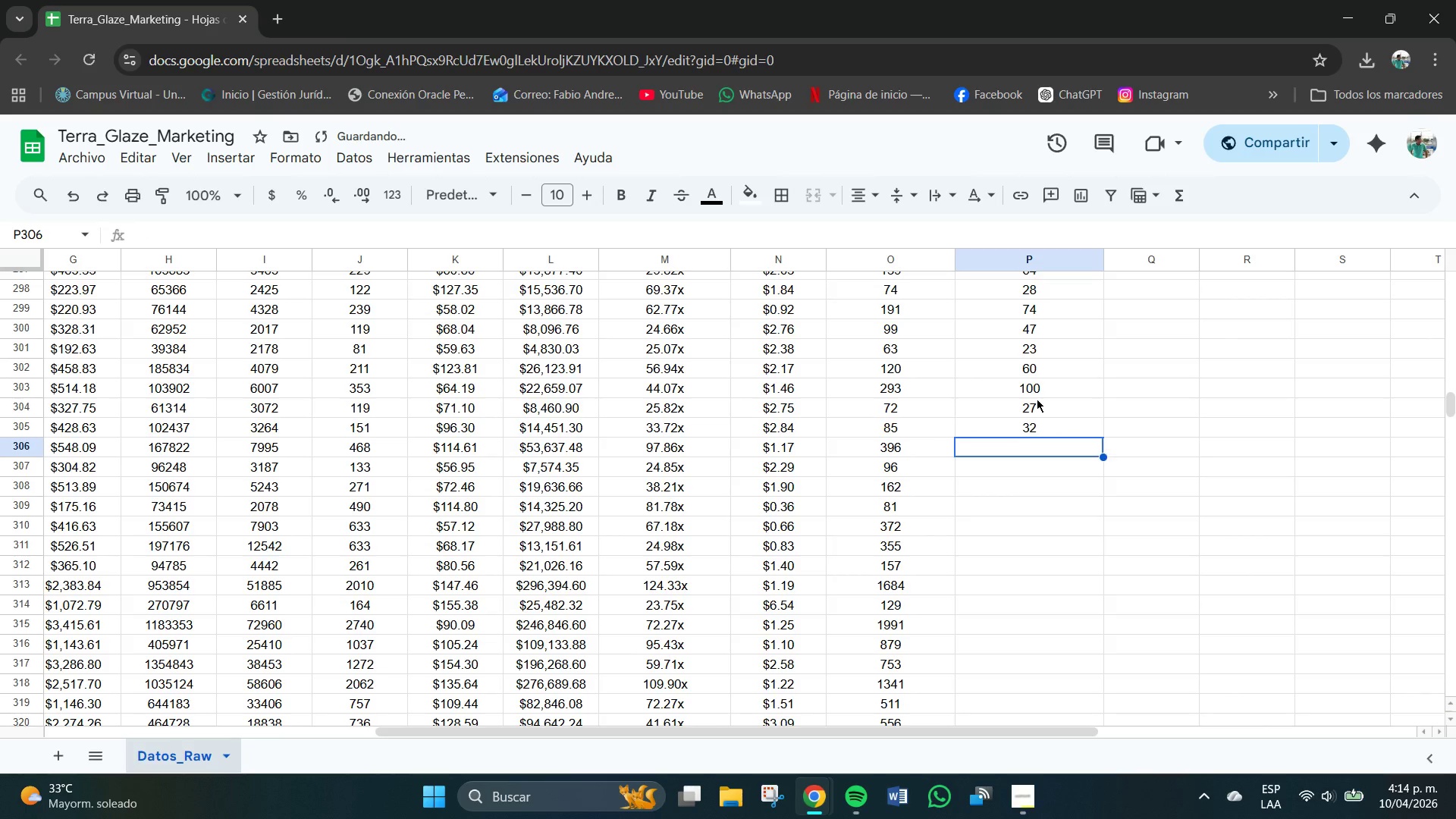 
key(Numpad1)
 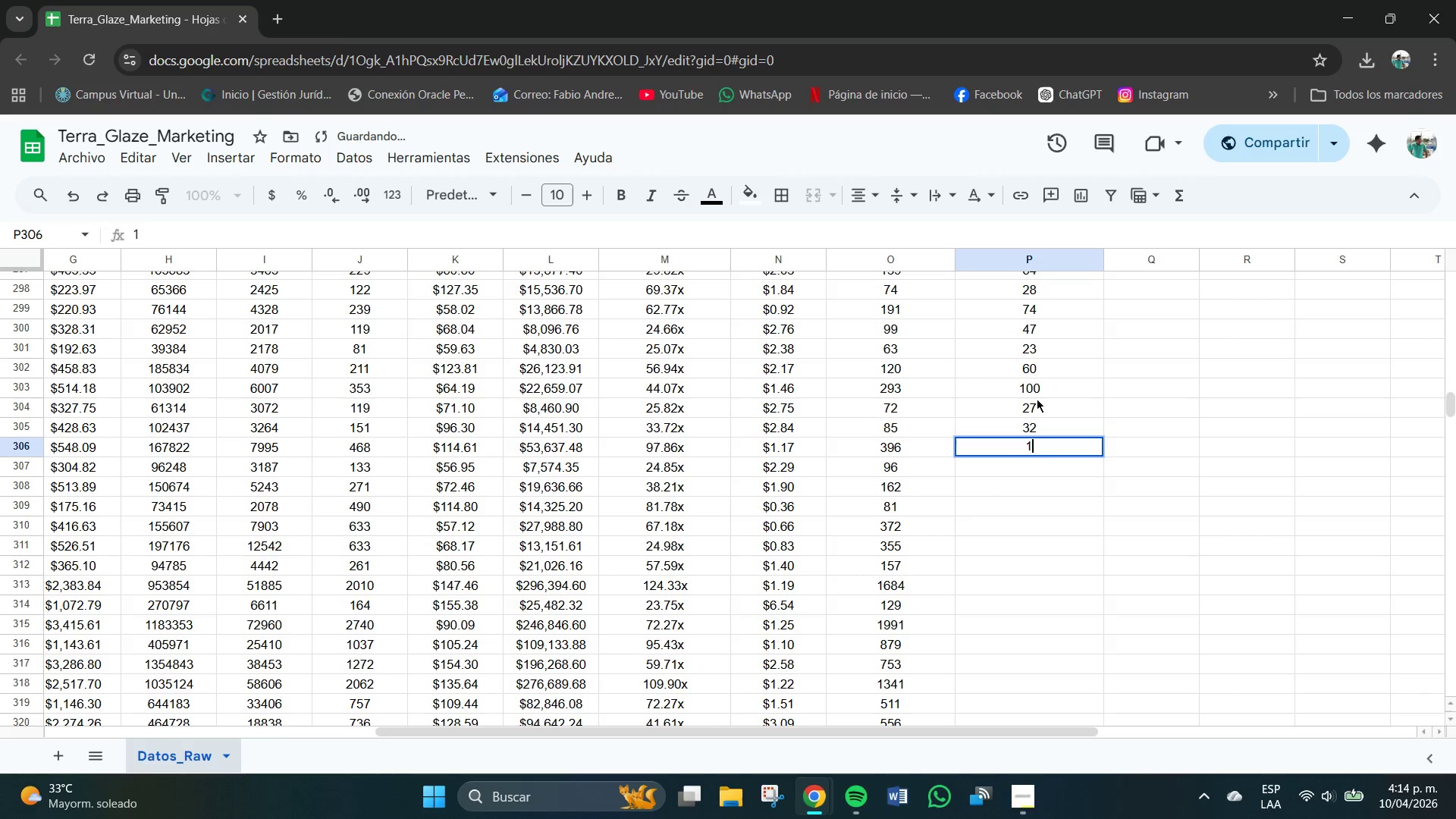 
key(Numpad8)
 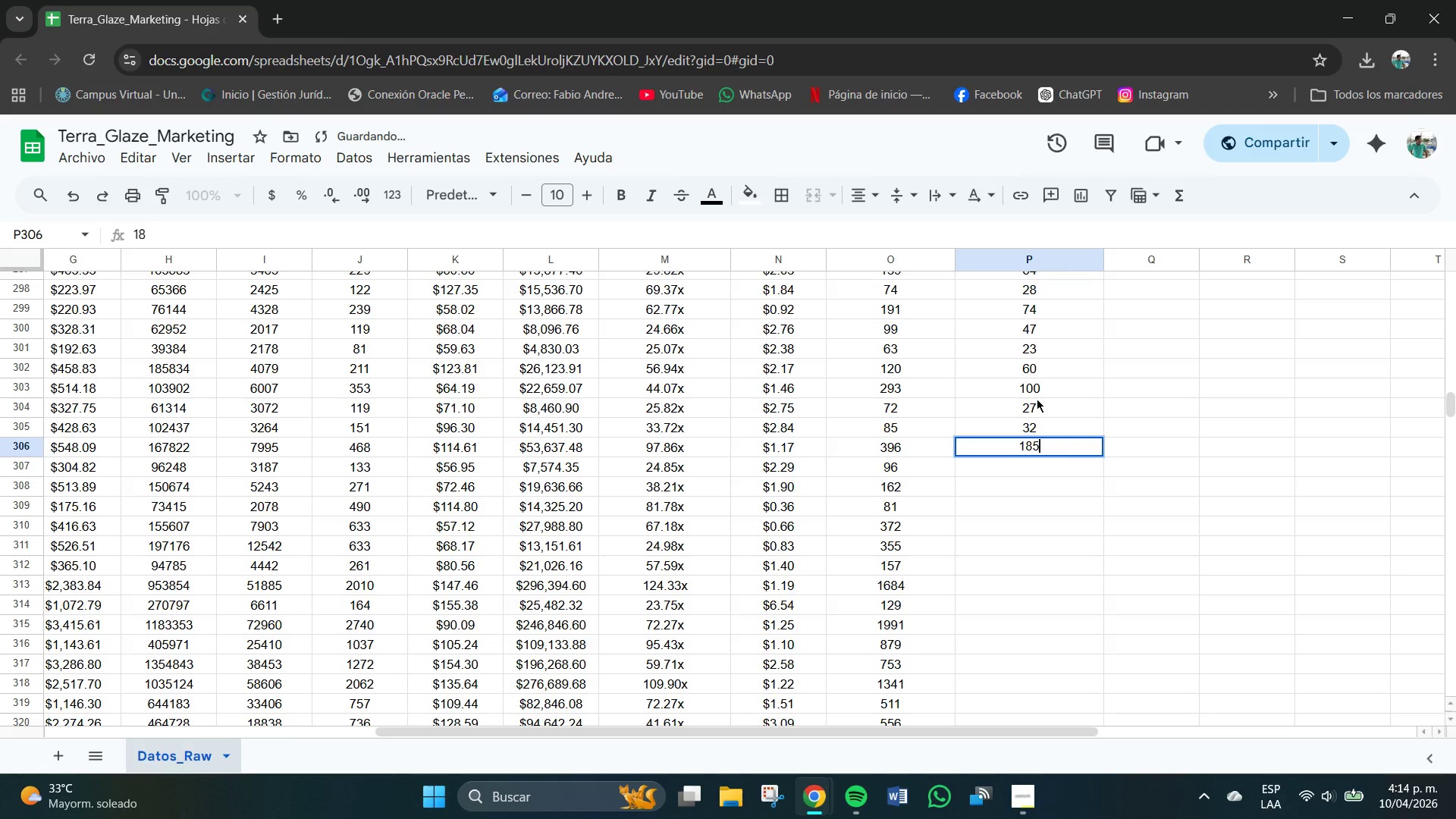 
key(Numpad5)
 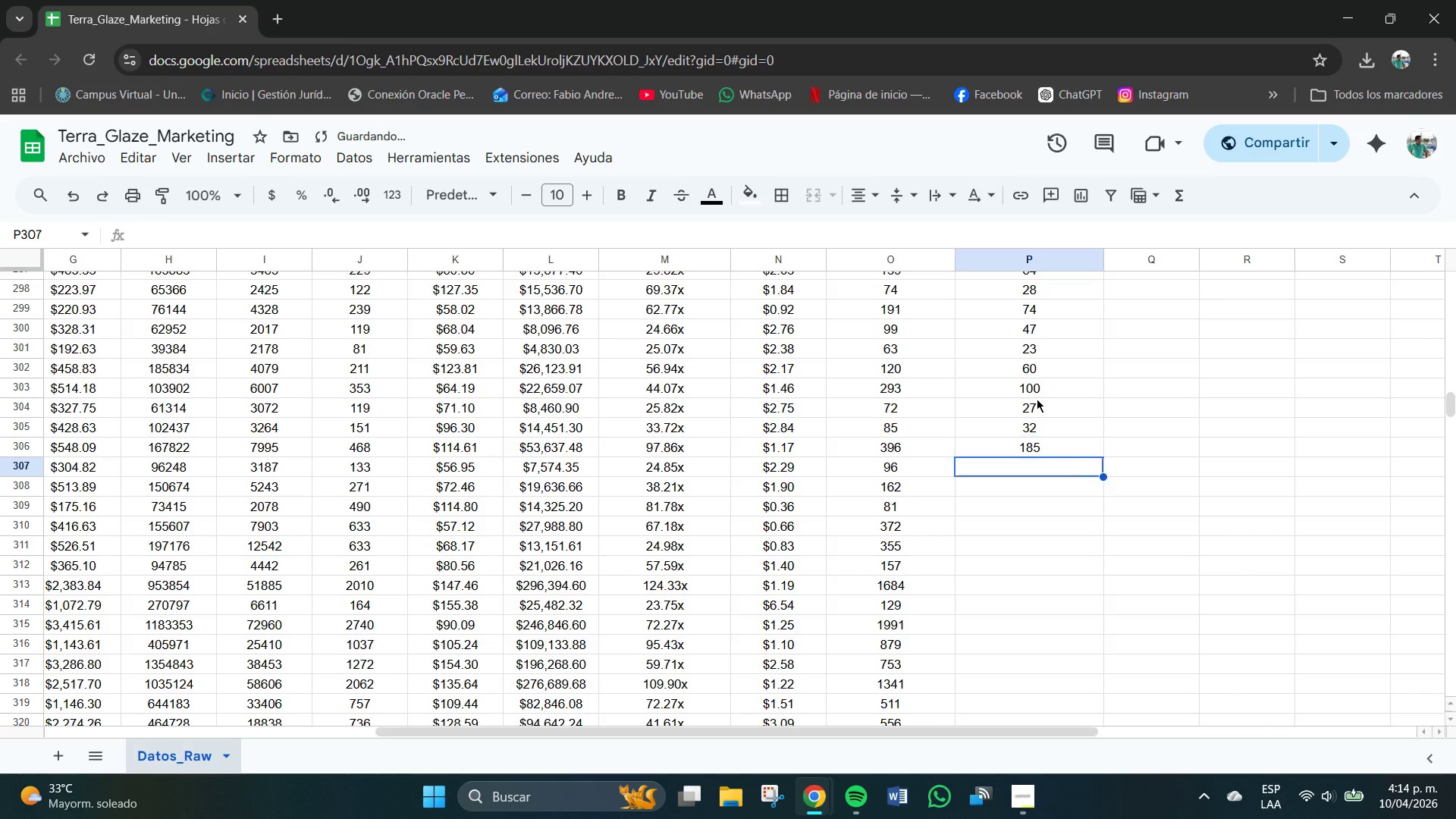 
key(NumpadEnter)
 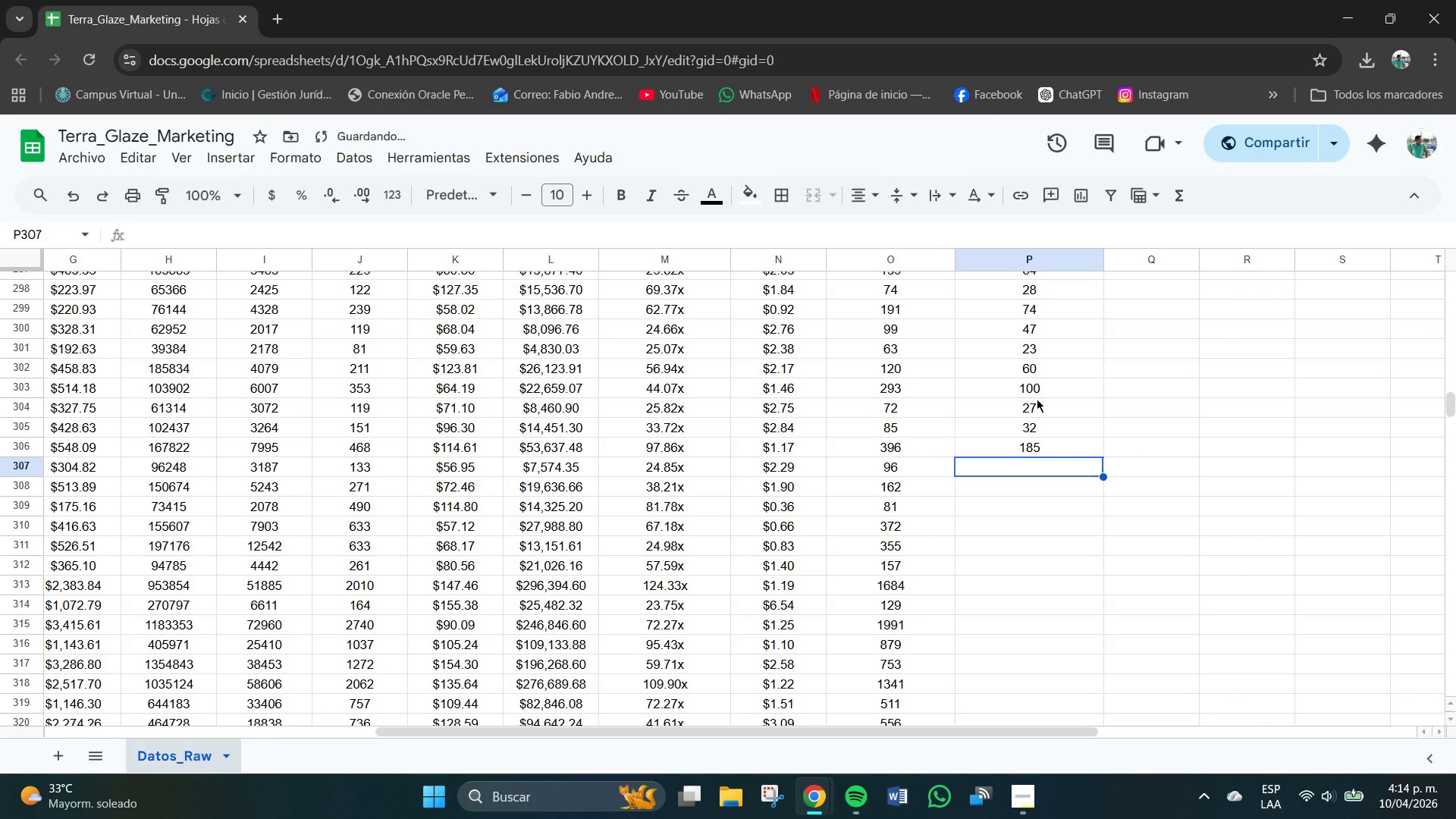 
key(Numpad3)
 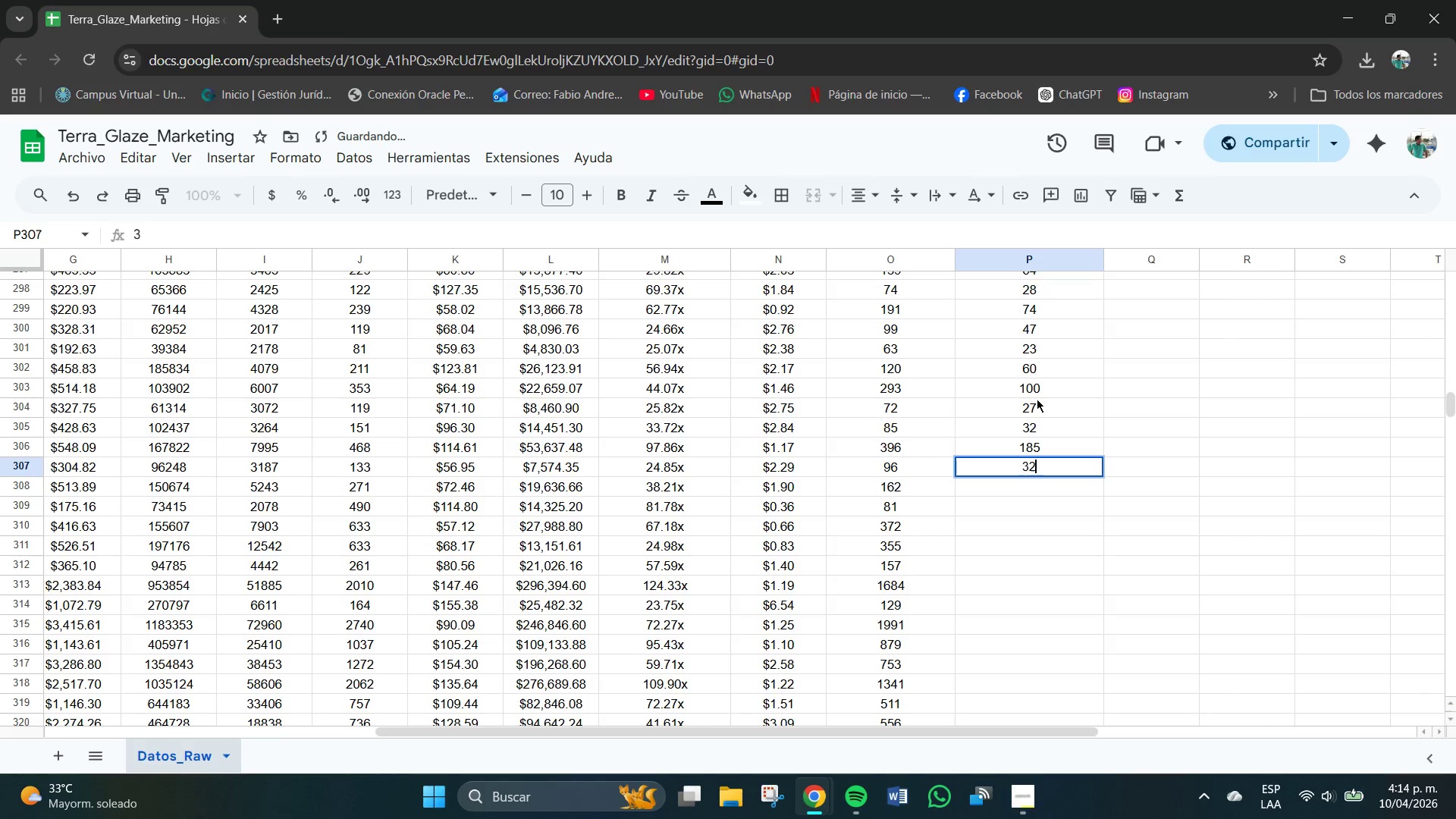 
key(Numpad2)
 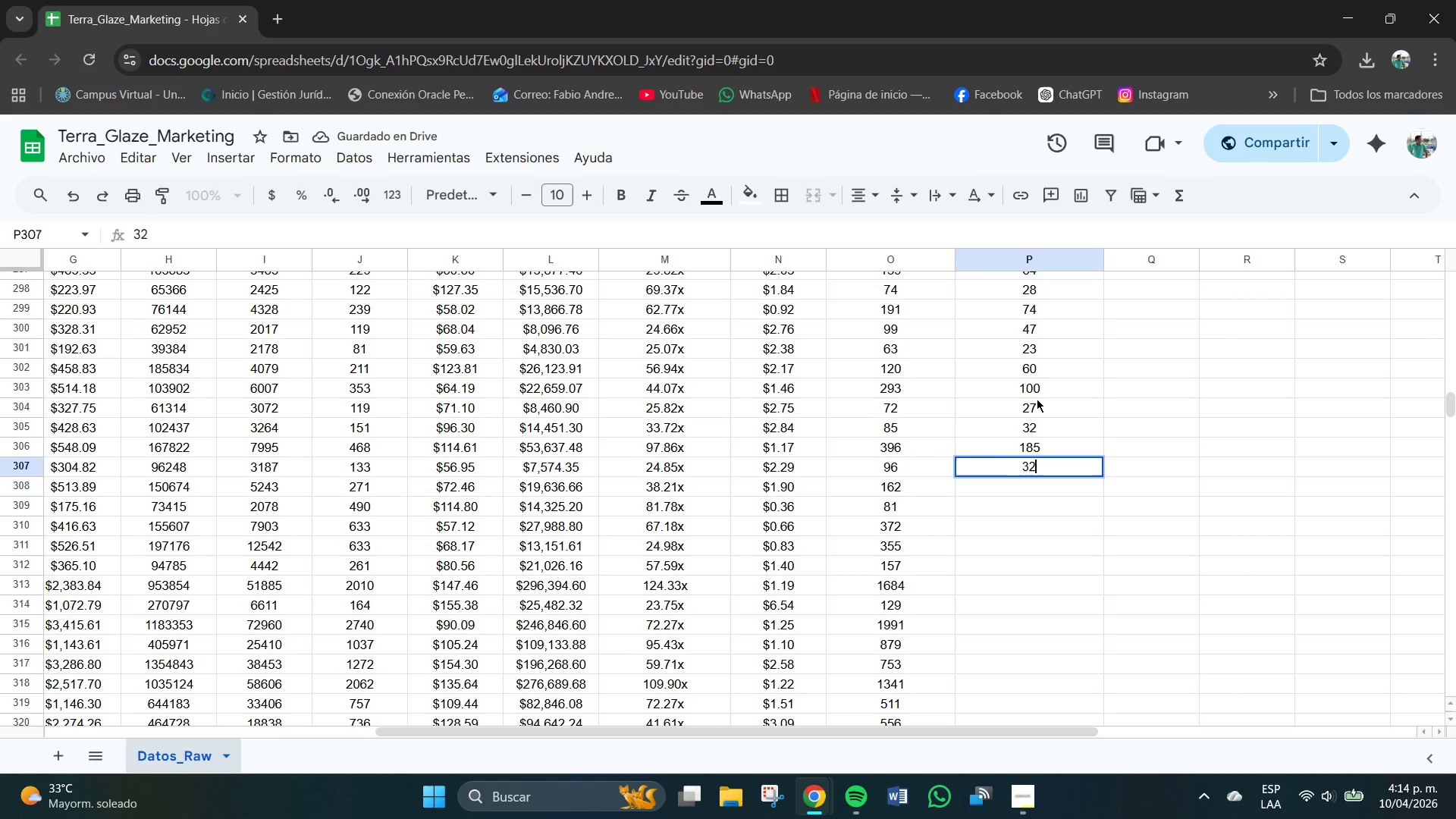 
key(NumpadEnter)
 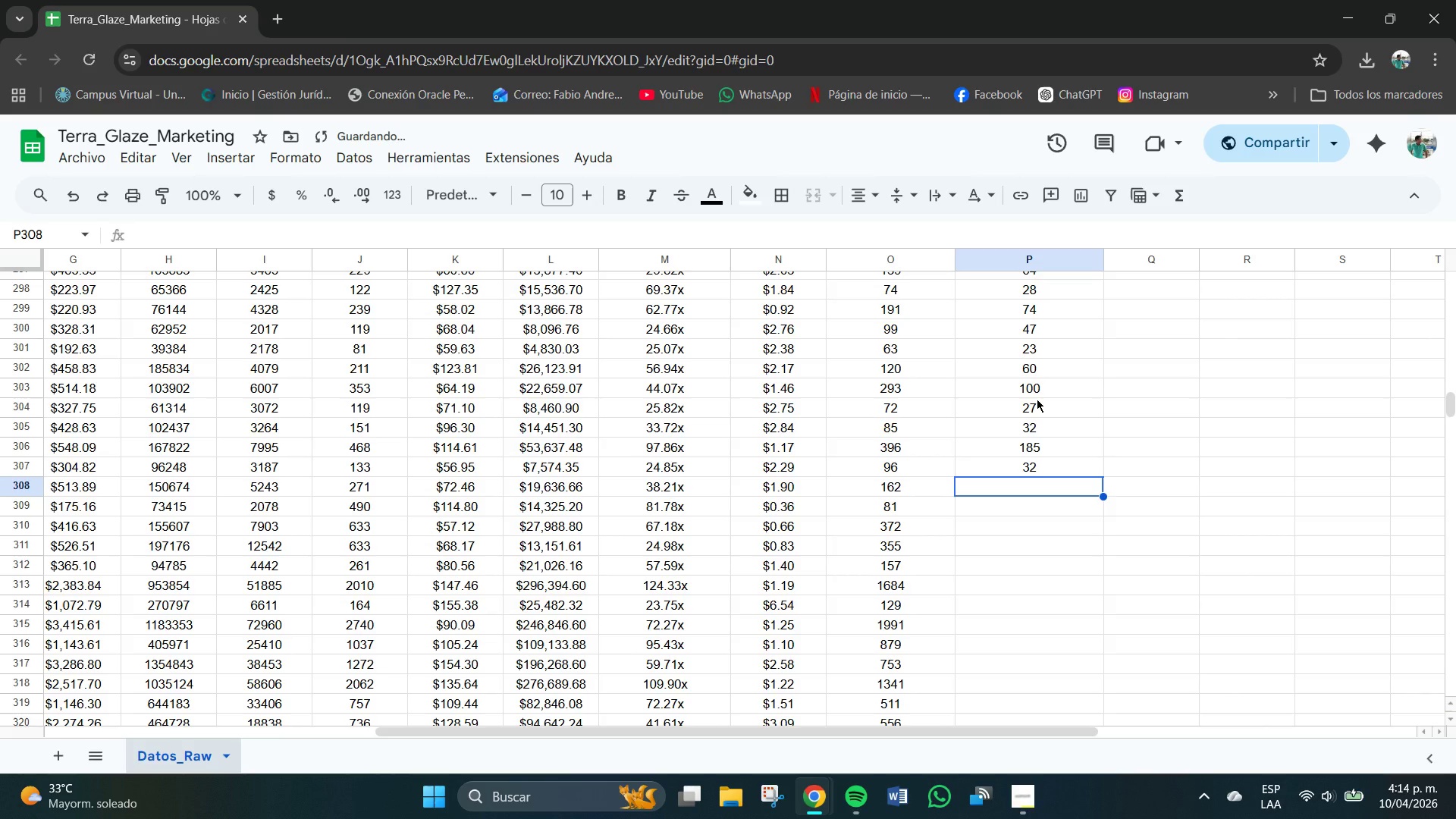 
key(Numpad6)
 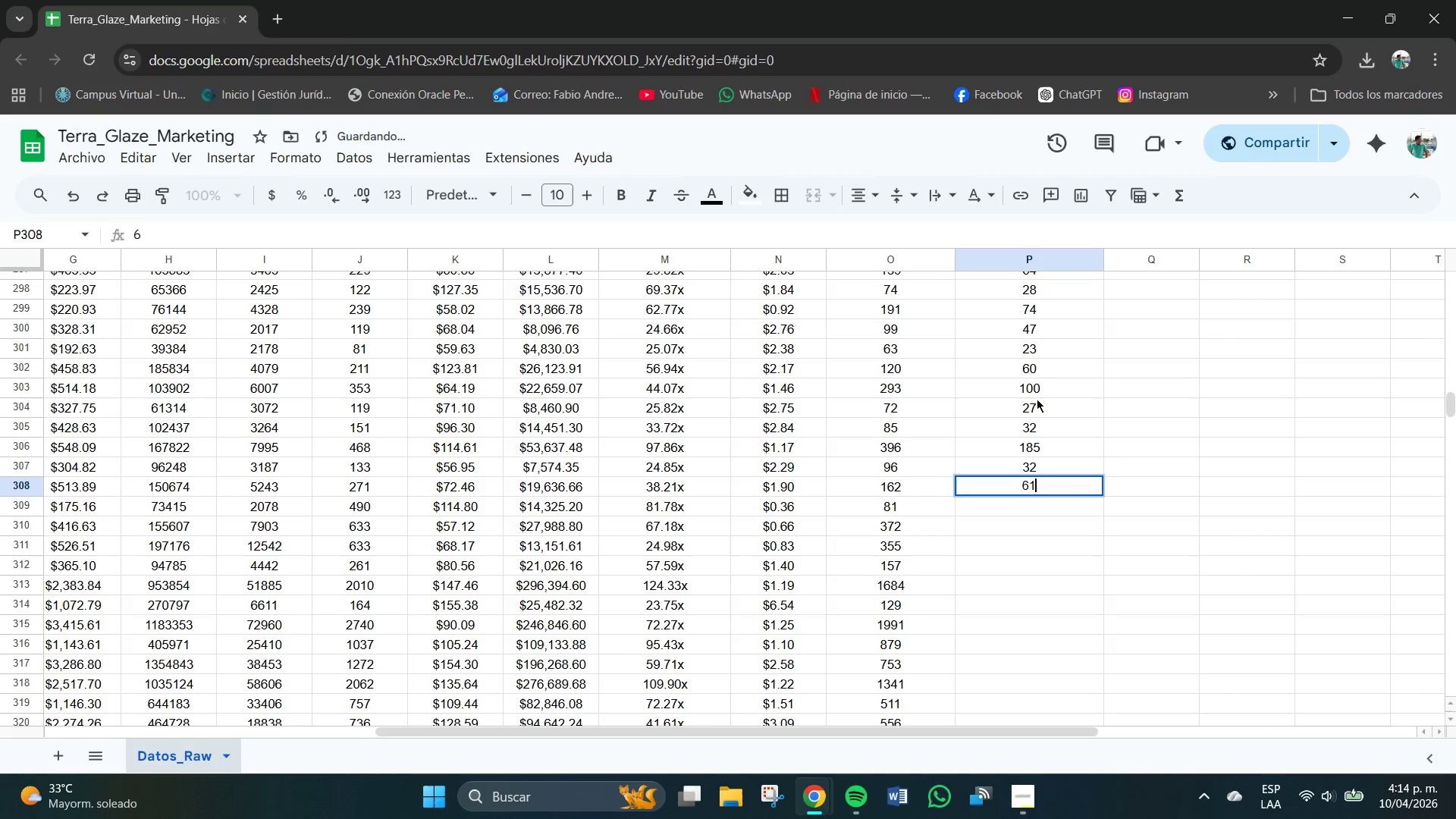 
key(Numpad1)
 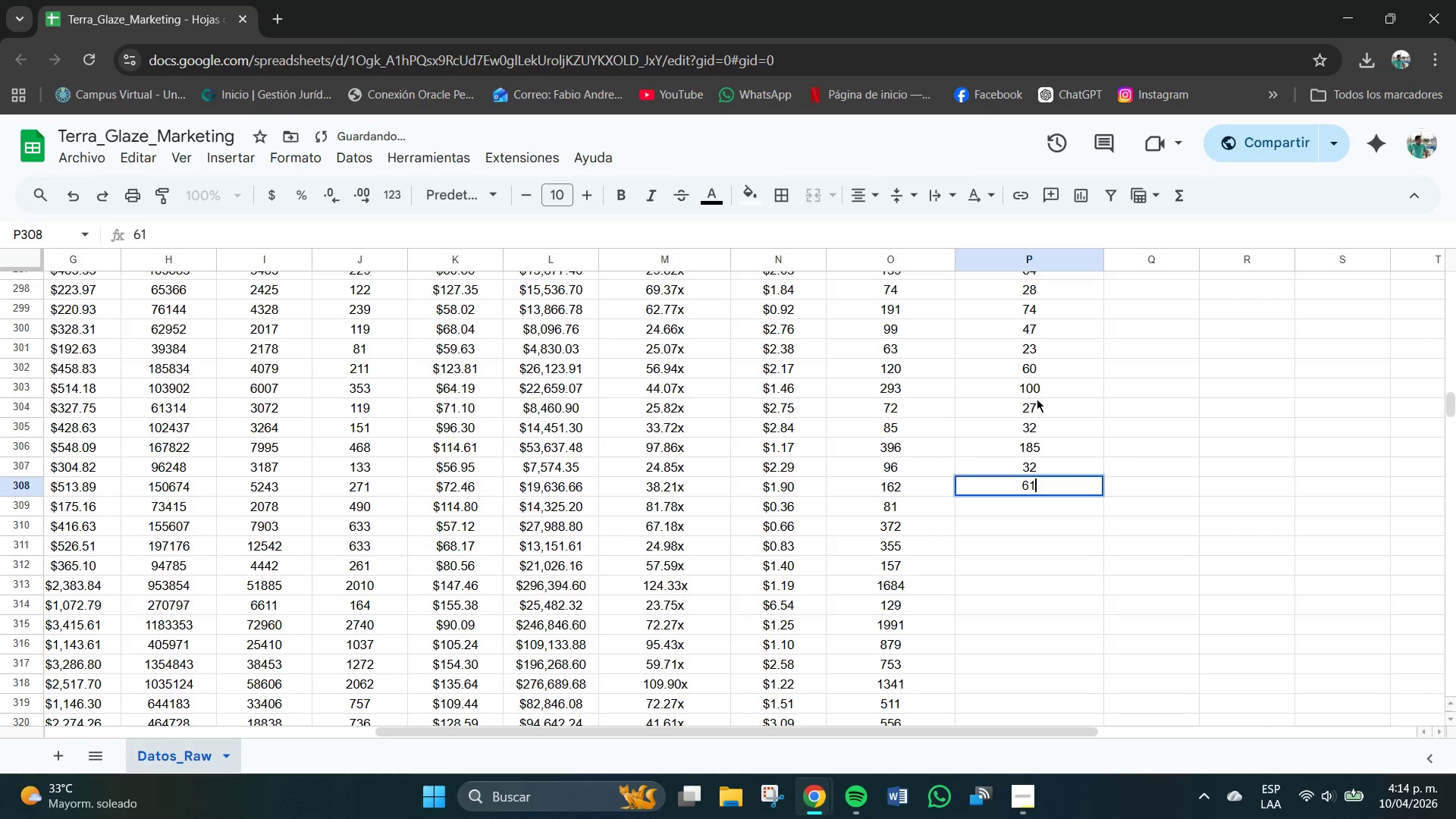 
key(NumpadEnter)
 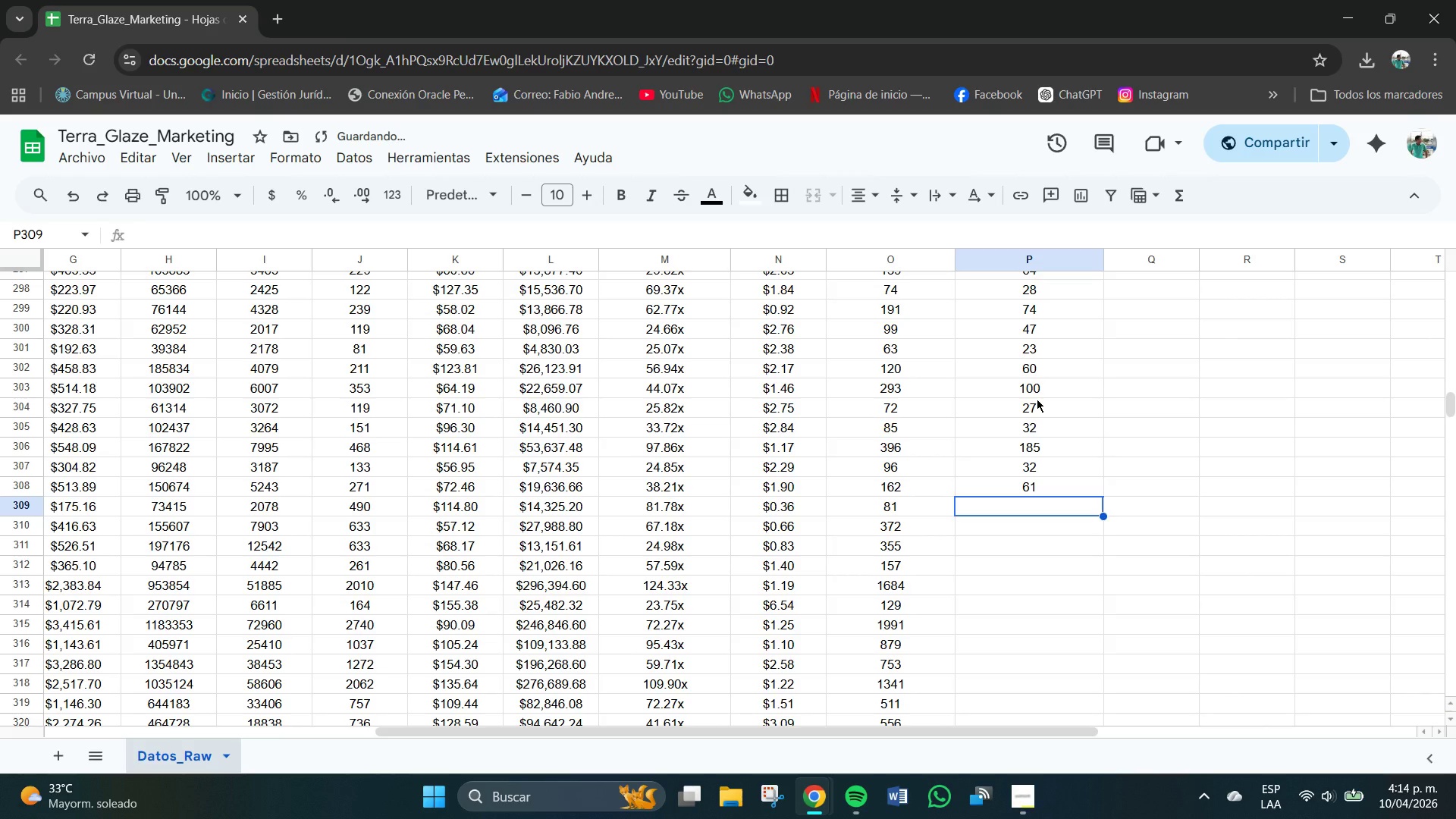 
key(Numpad3)
 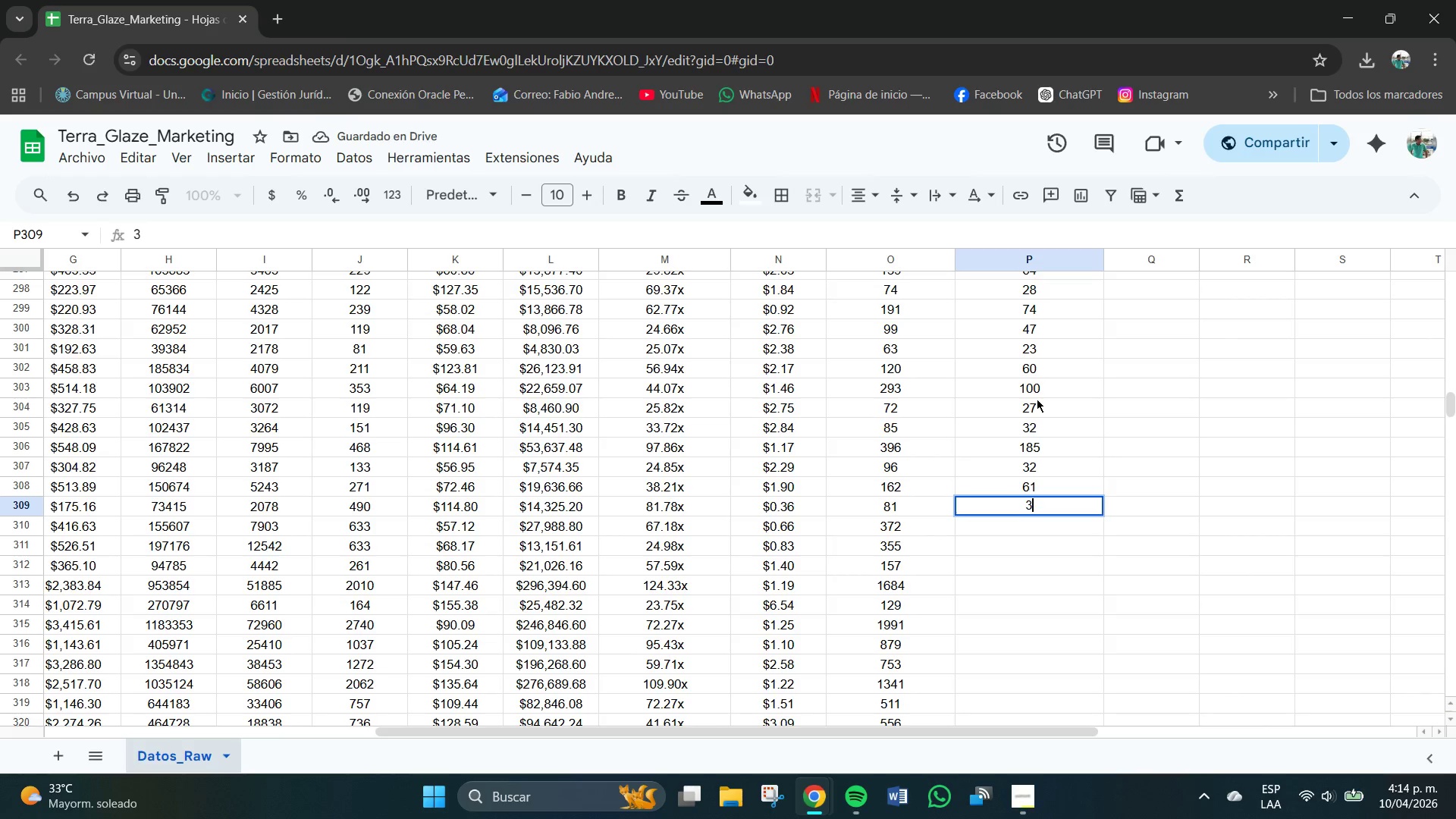 
key(Numpad8)
 